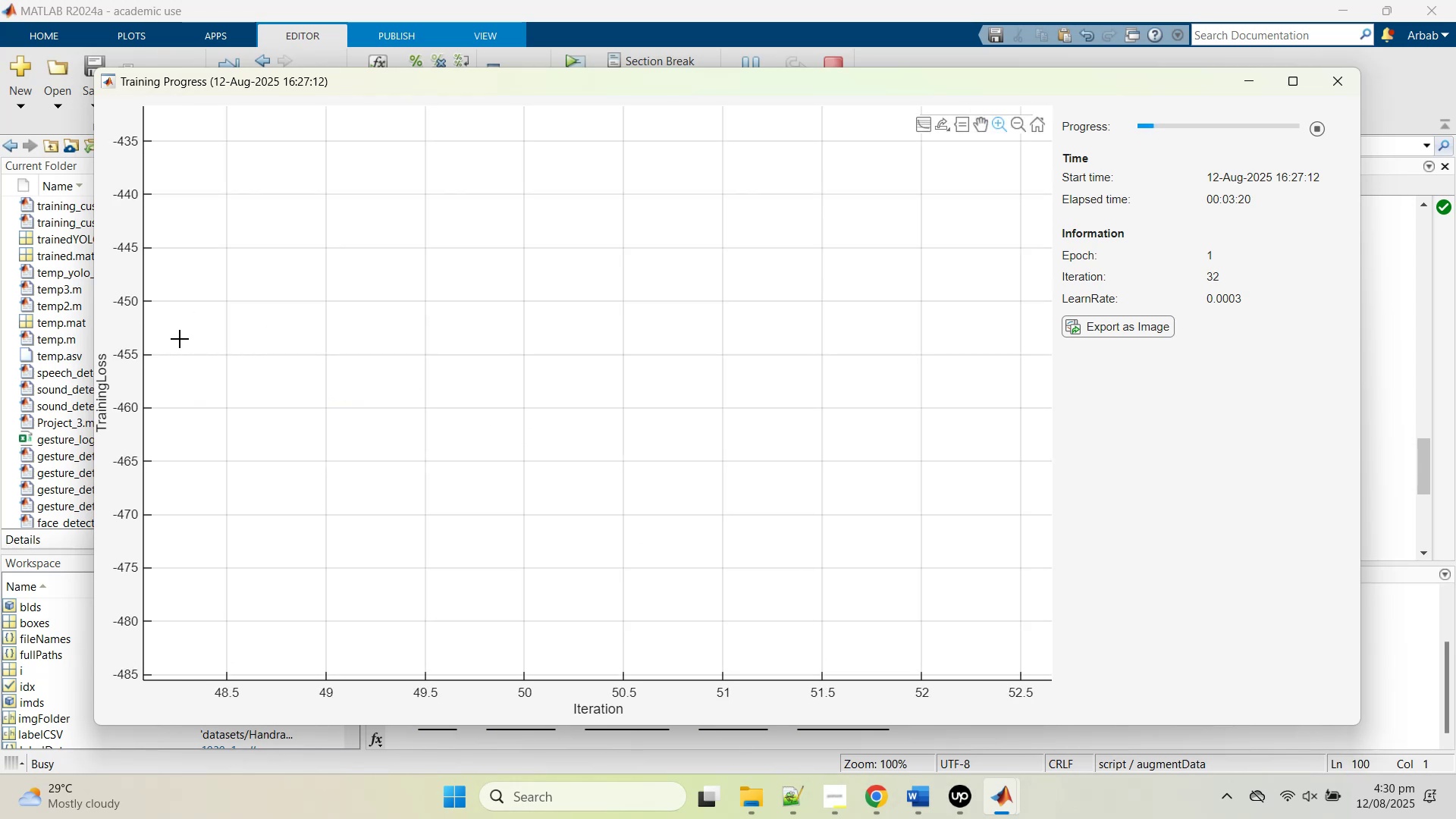 
left_click([1017, 120])
 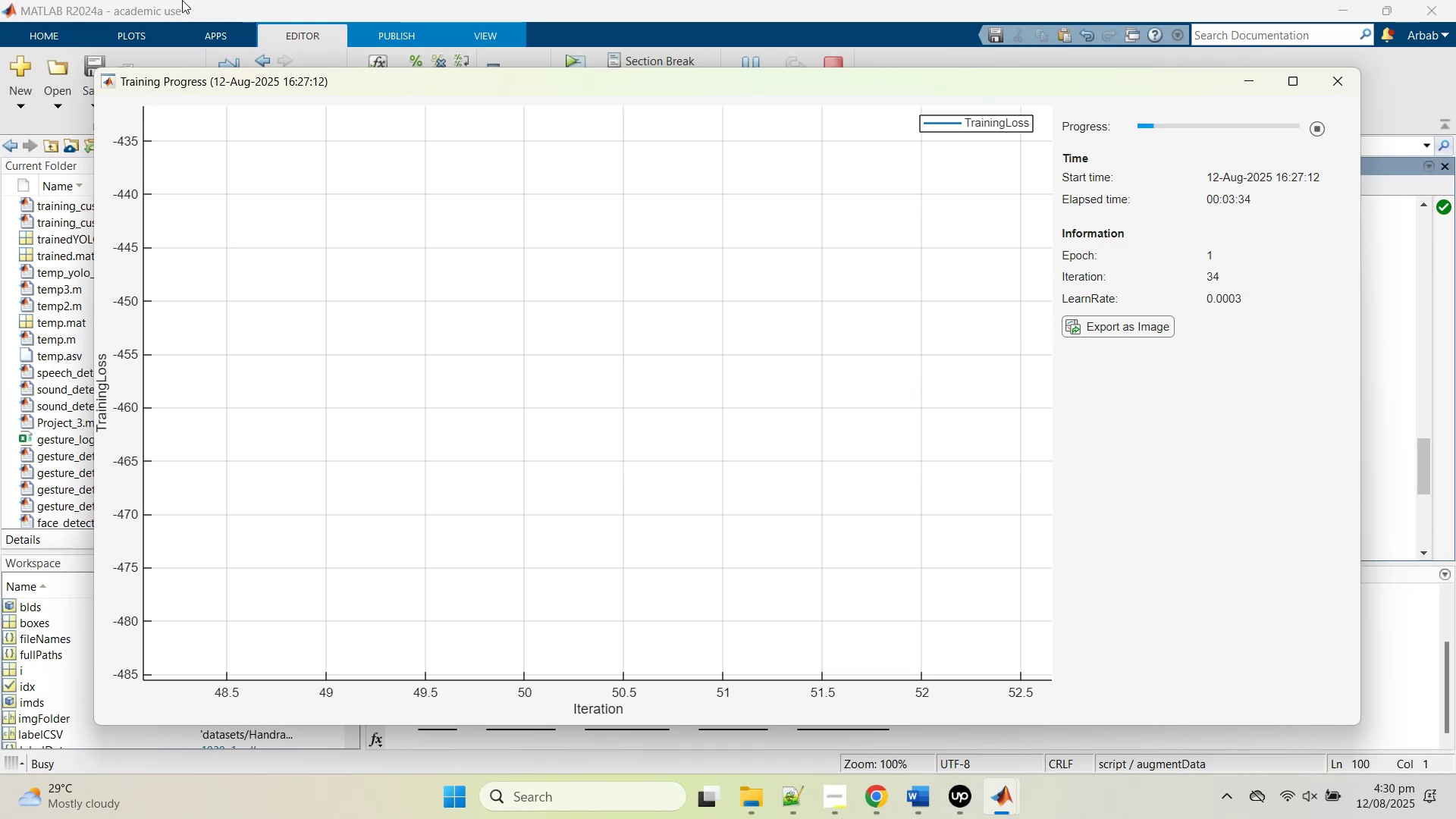 
wait(18.13)
 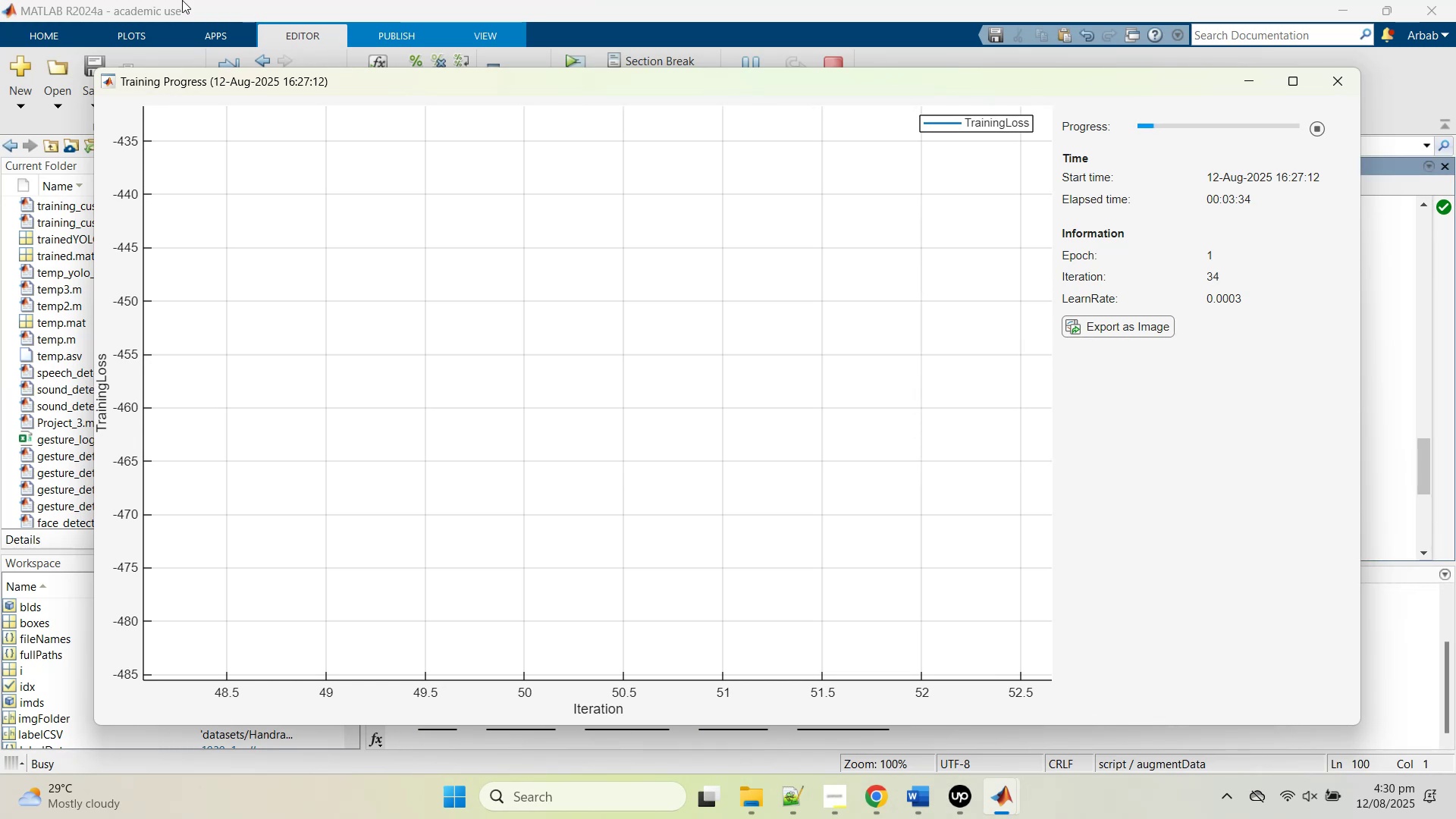 
left_click([1017, 121])
 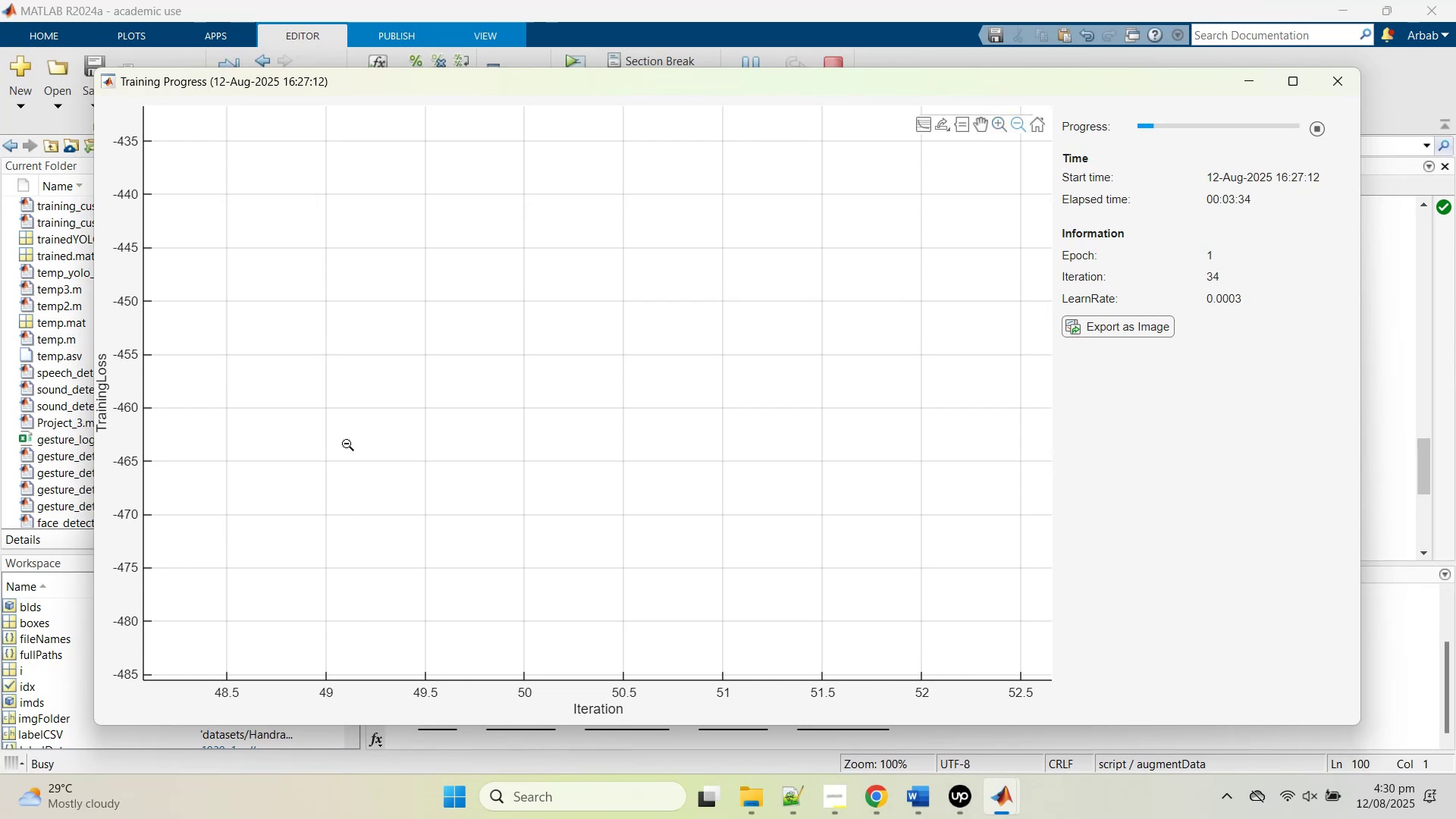 
left_click_drag(start_coordinate=[335, 403], to_coordinate=[61, 481])
 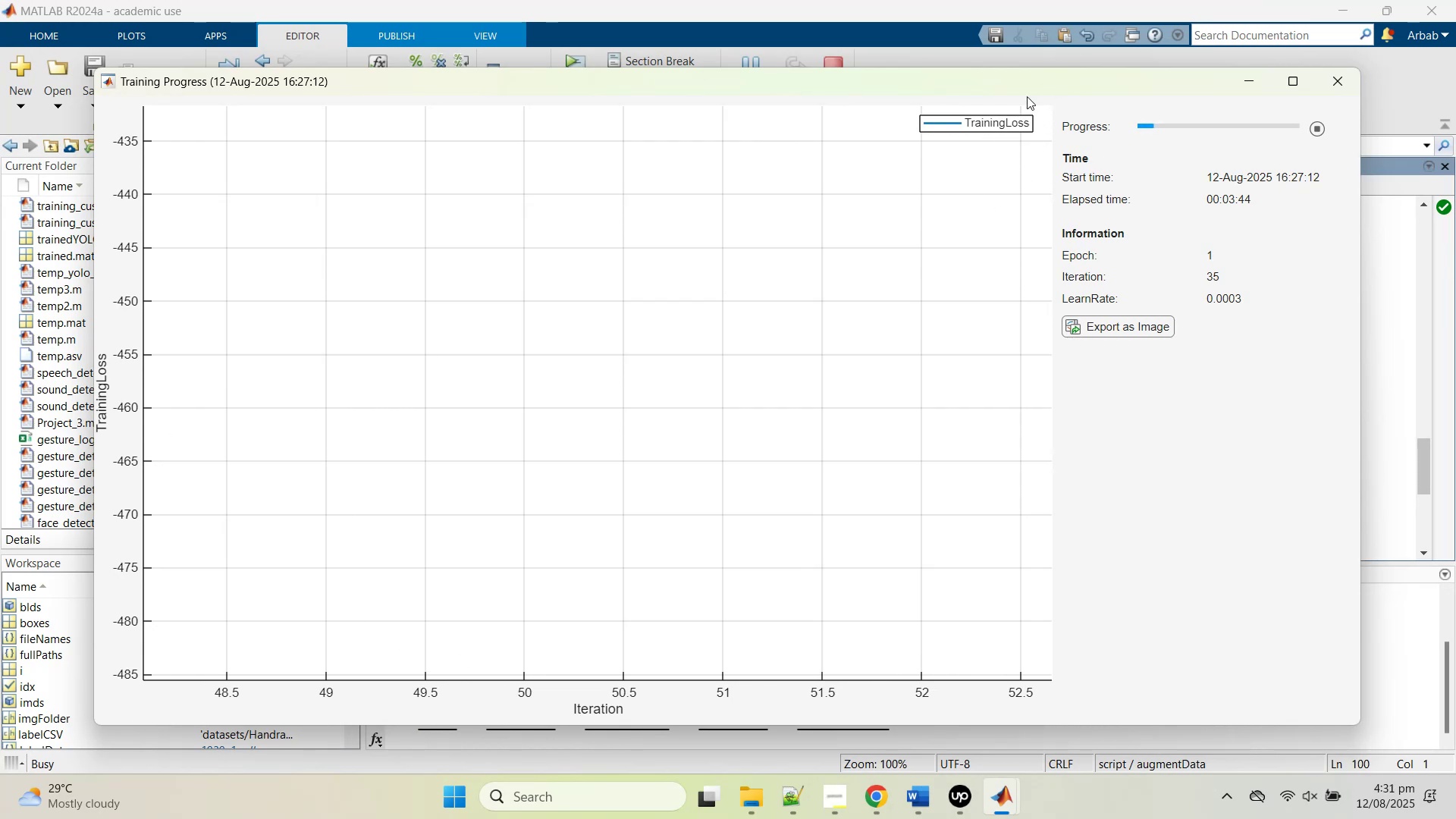 
wait(5.03)
 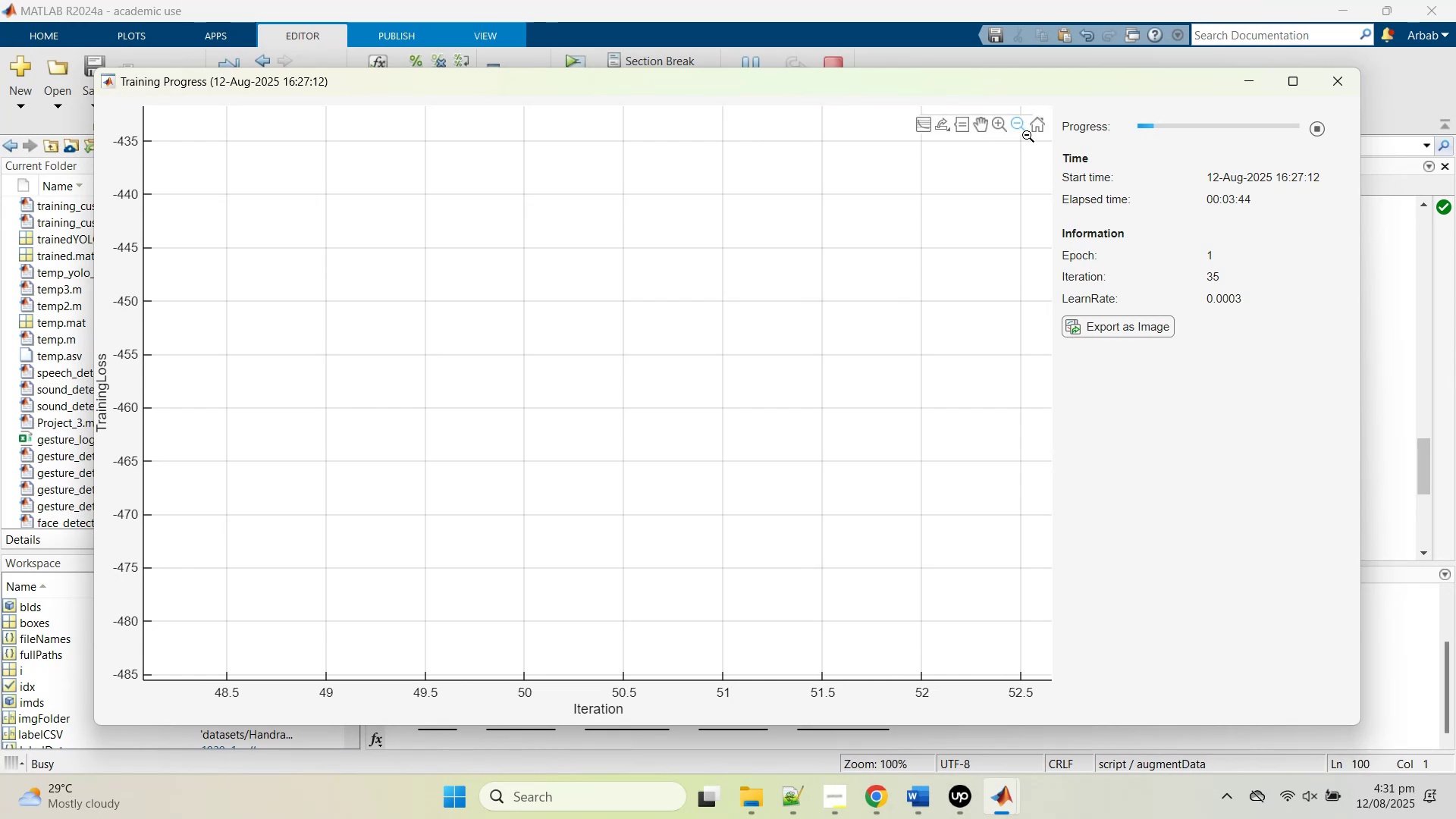 
left_click([1040, 124])
 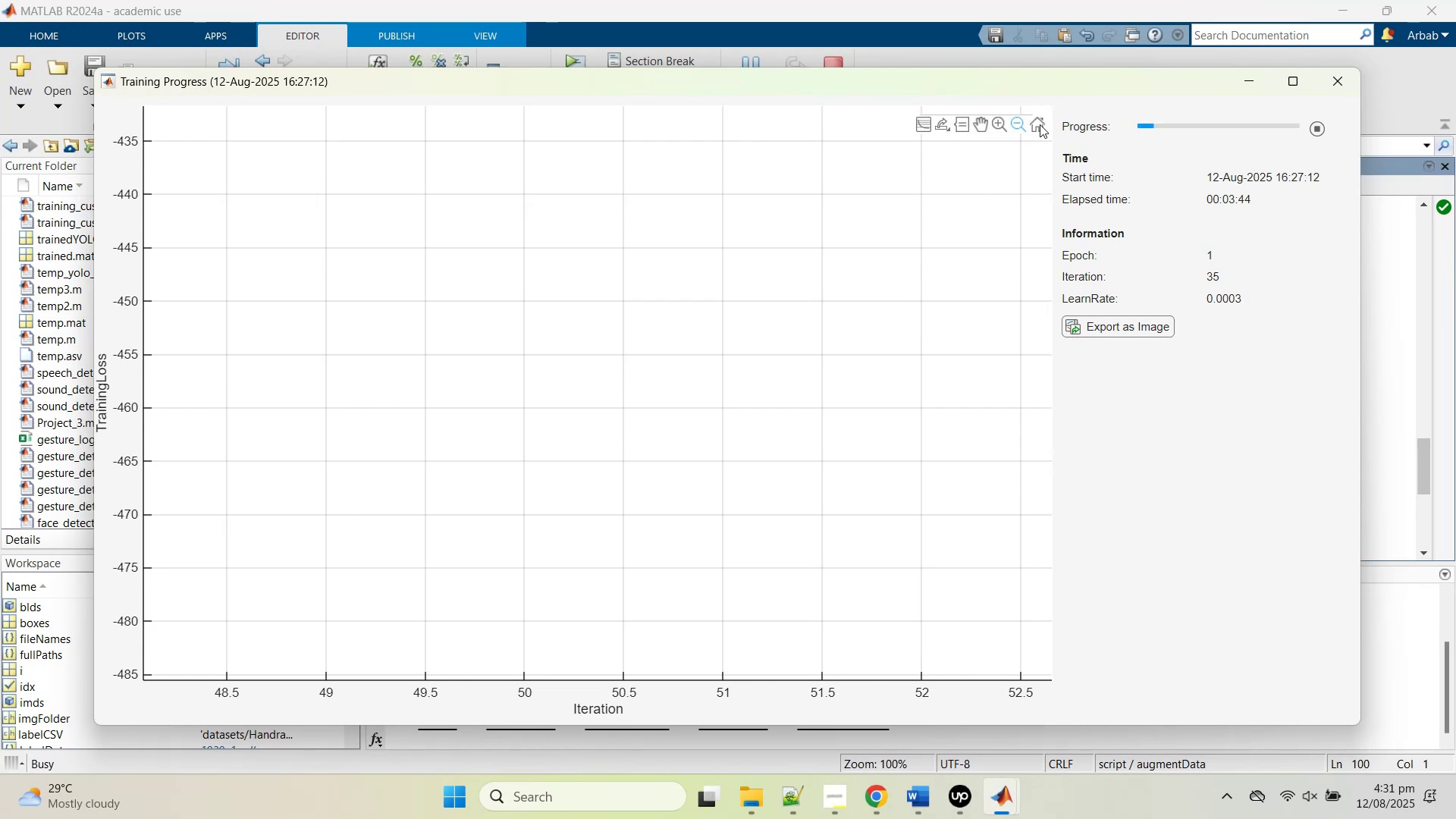 
left_click([1040, 124])
 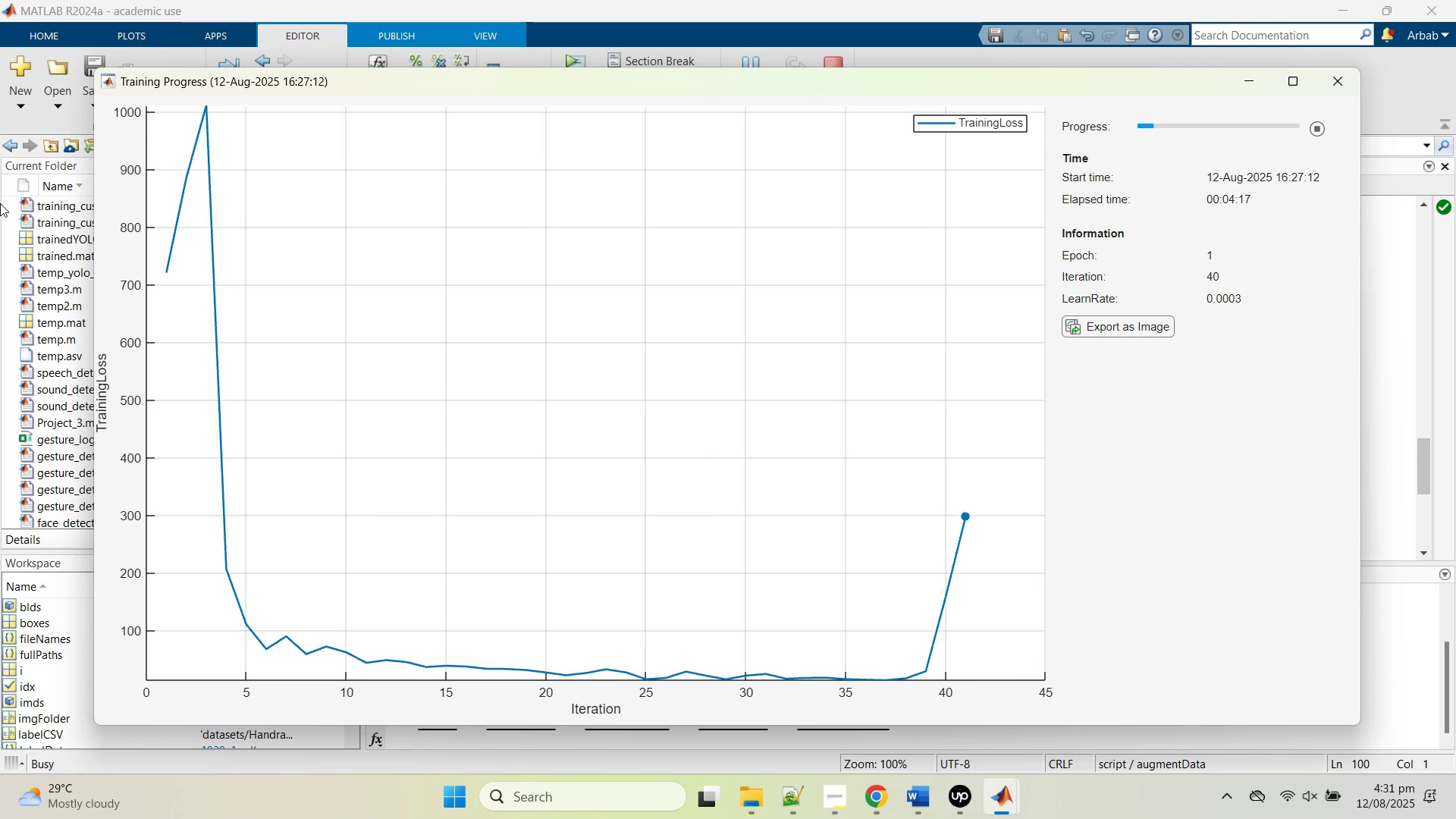 
wait(32.85)
 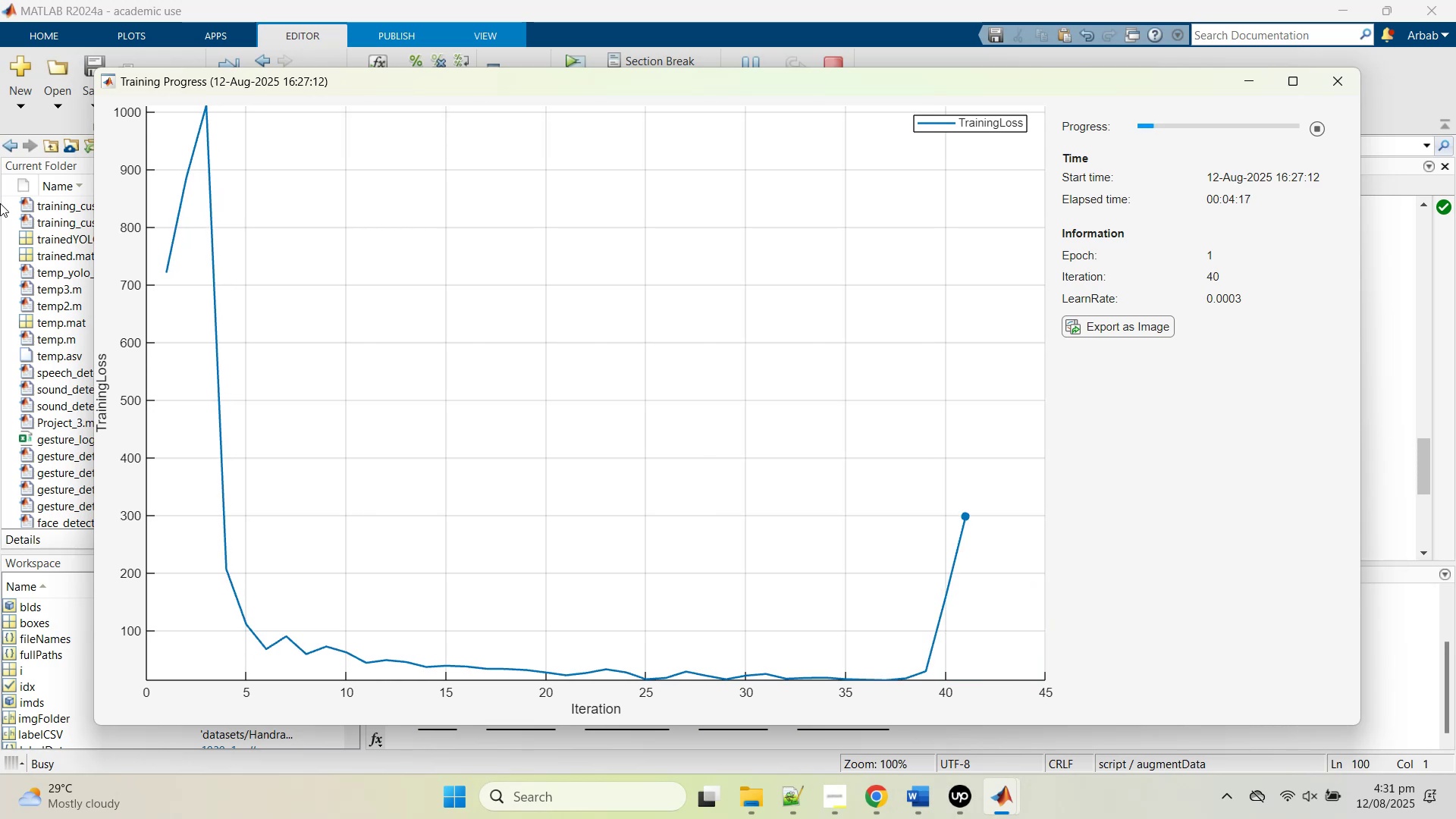 
left_click_drag(start_coordinate=[1336, 124], to_coordinate=[249, 0])
 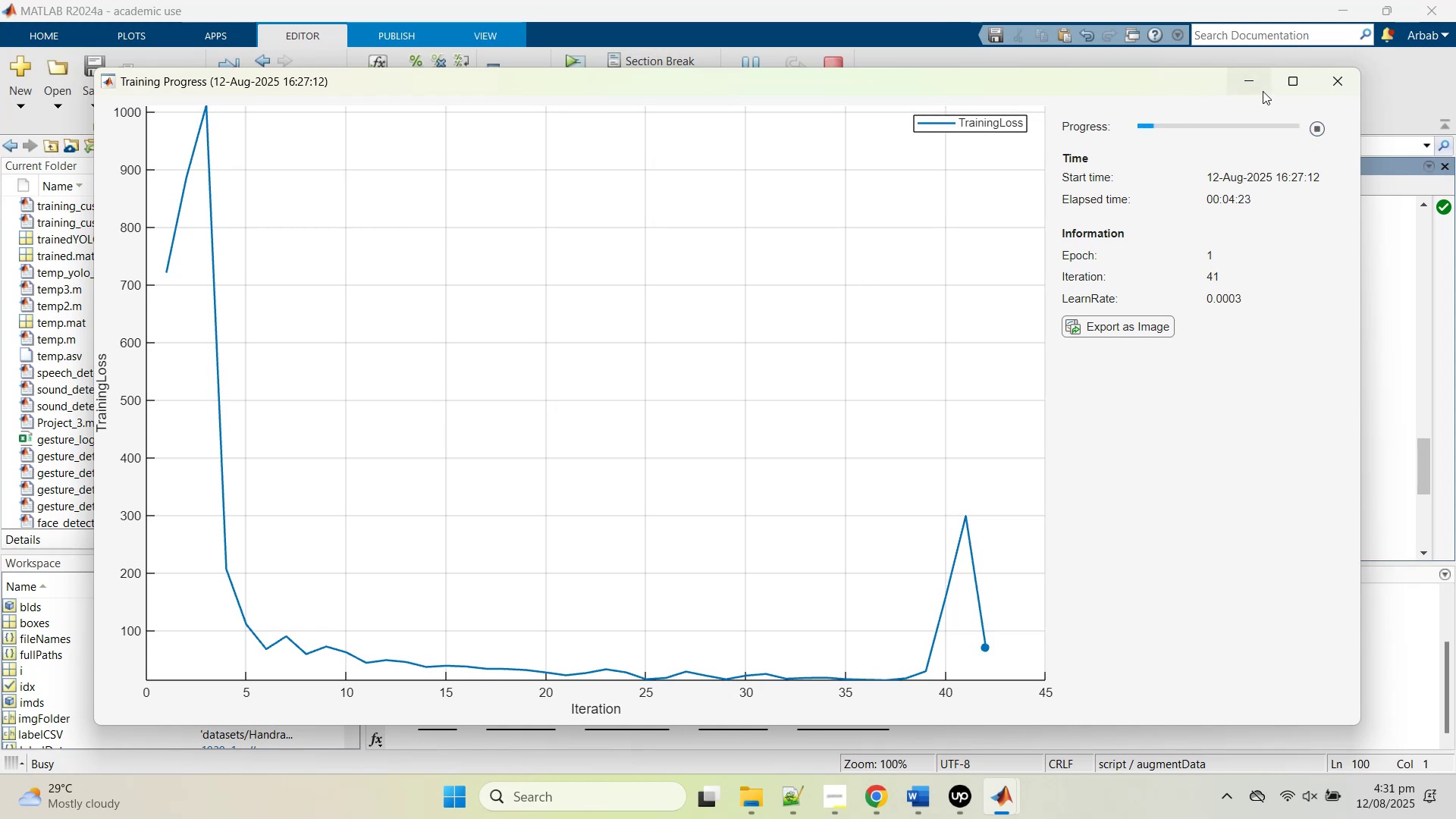 
left_click([1318, 131])
 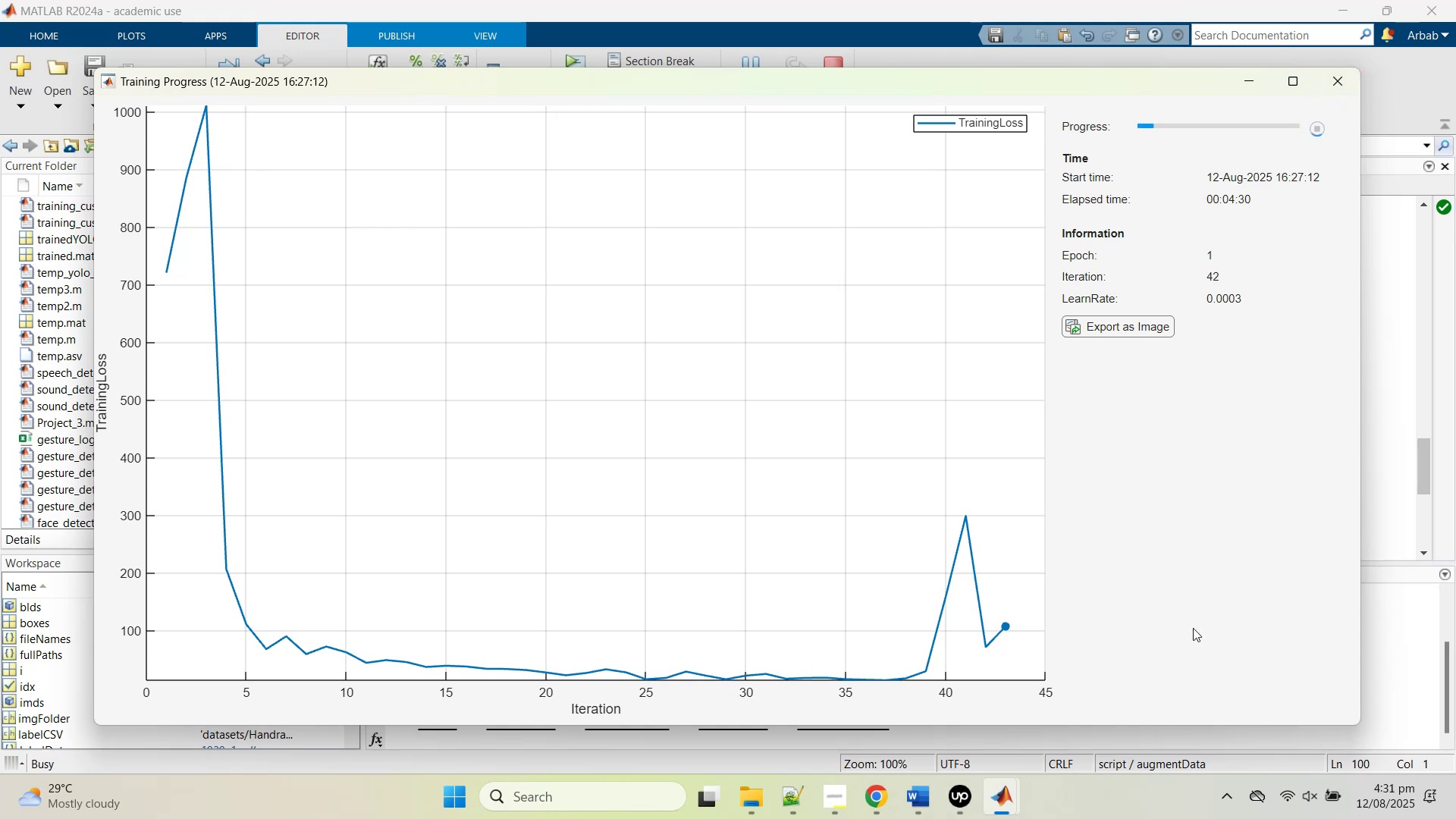 
wait(6.13)
 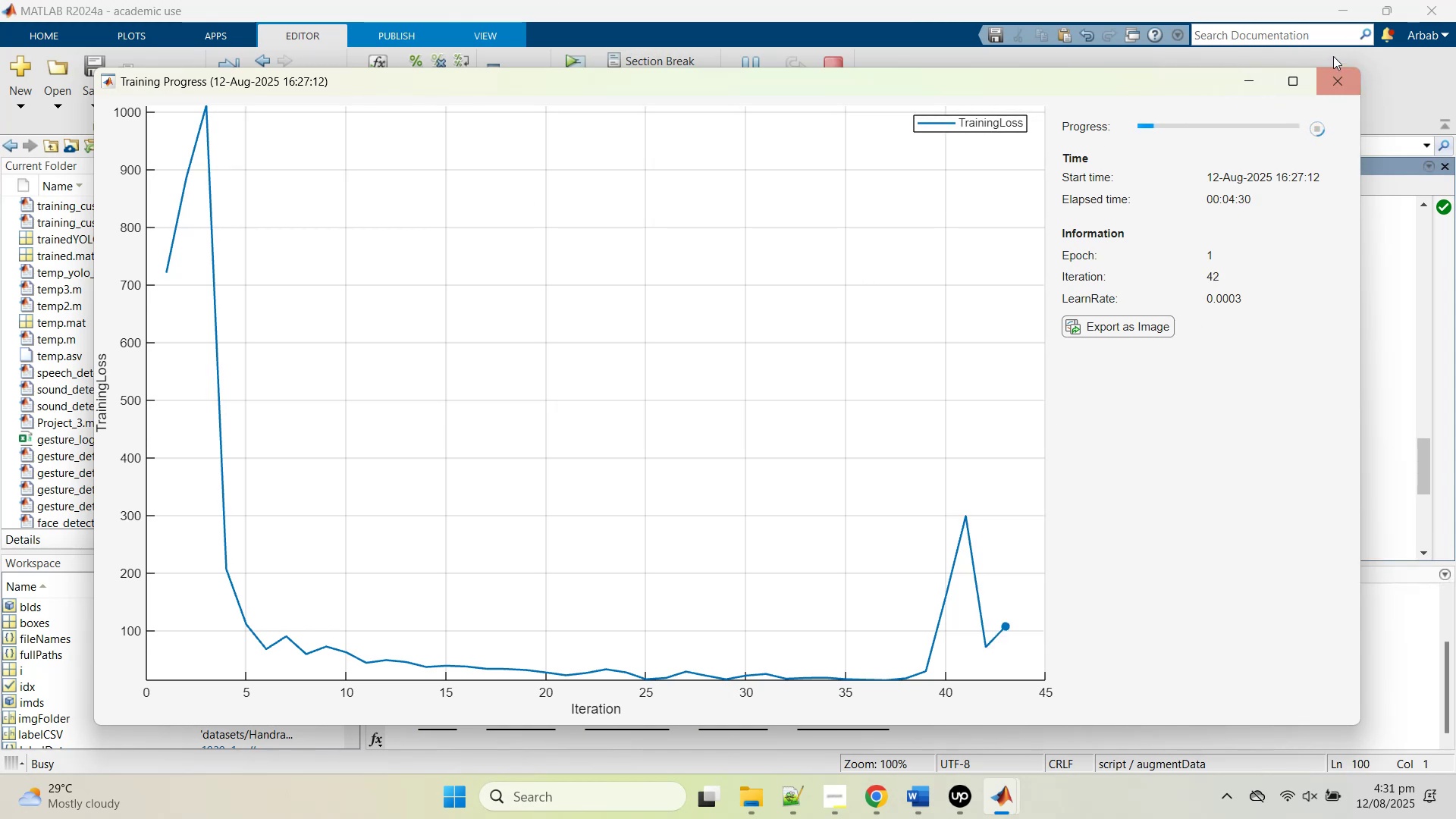 
left_click([951, 794])
 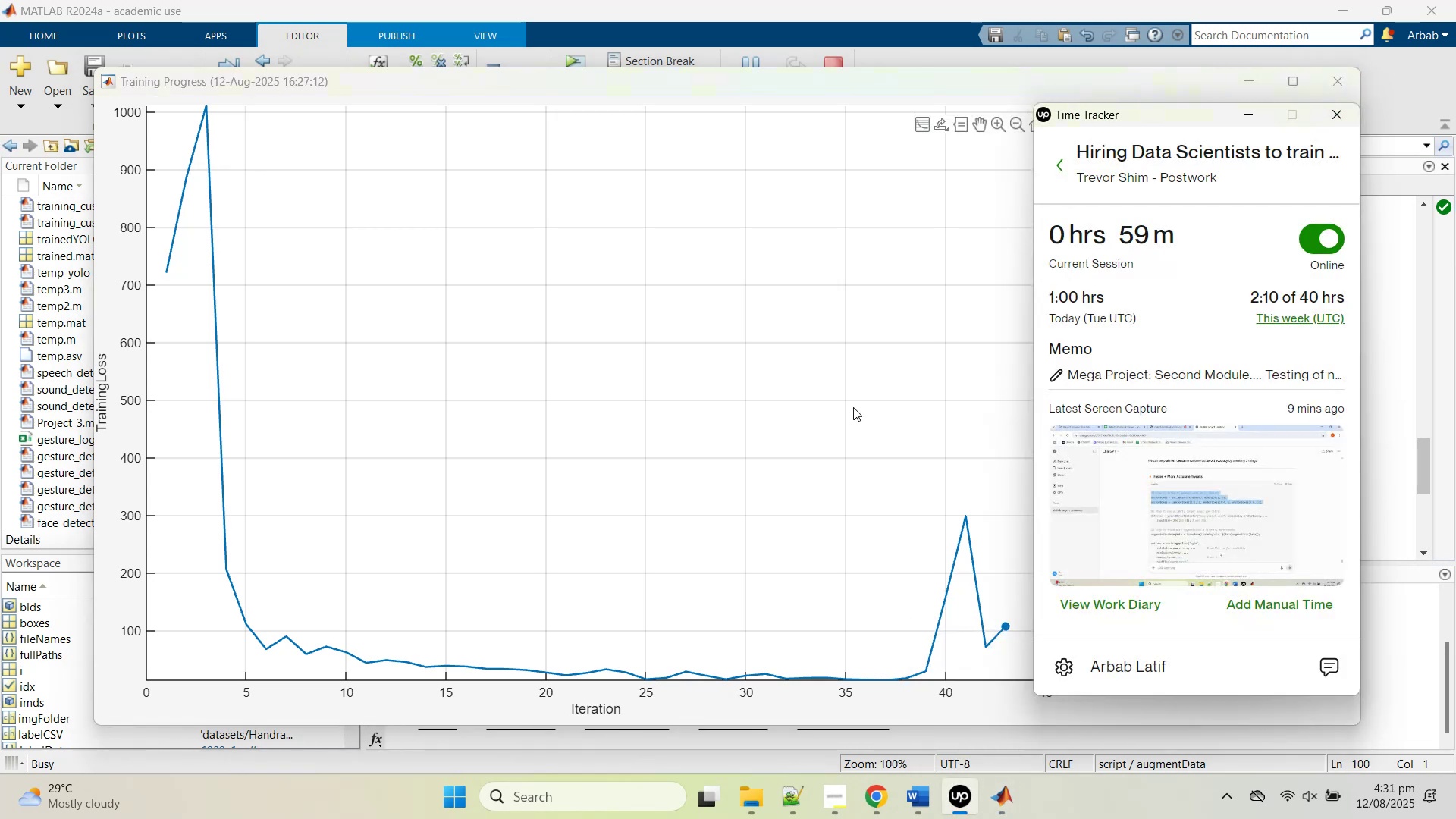 
left_click([853, 407])
 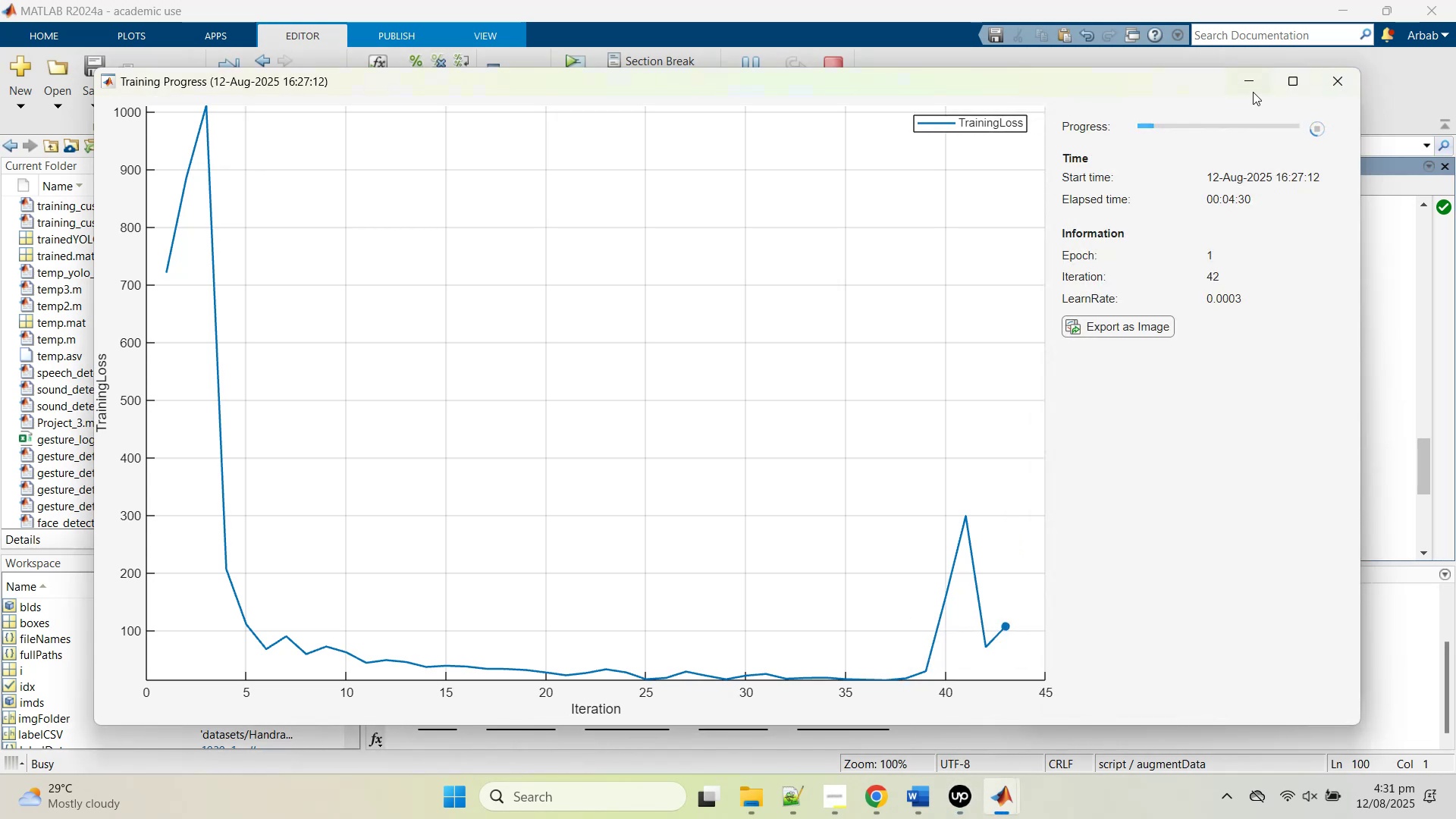 
left_click([1250, 84])
 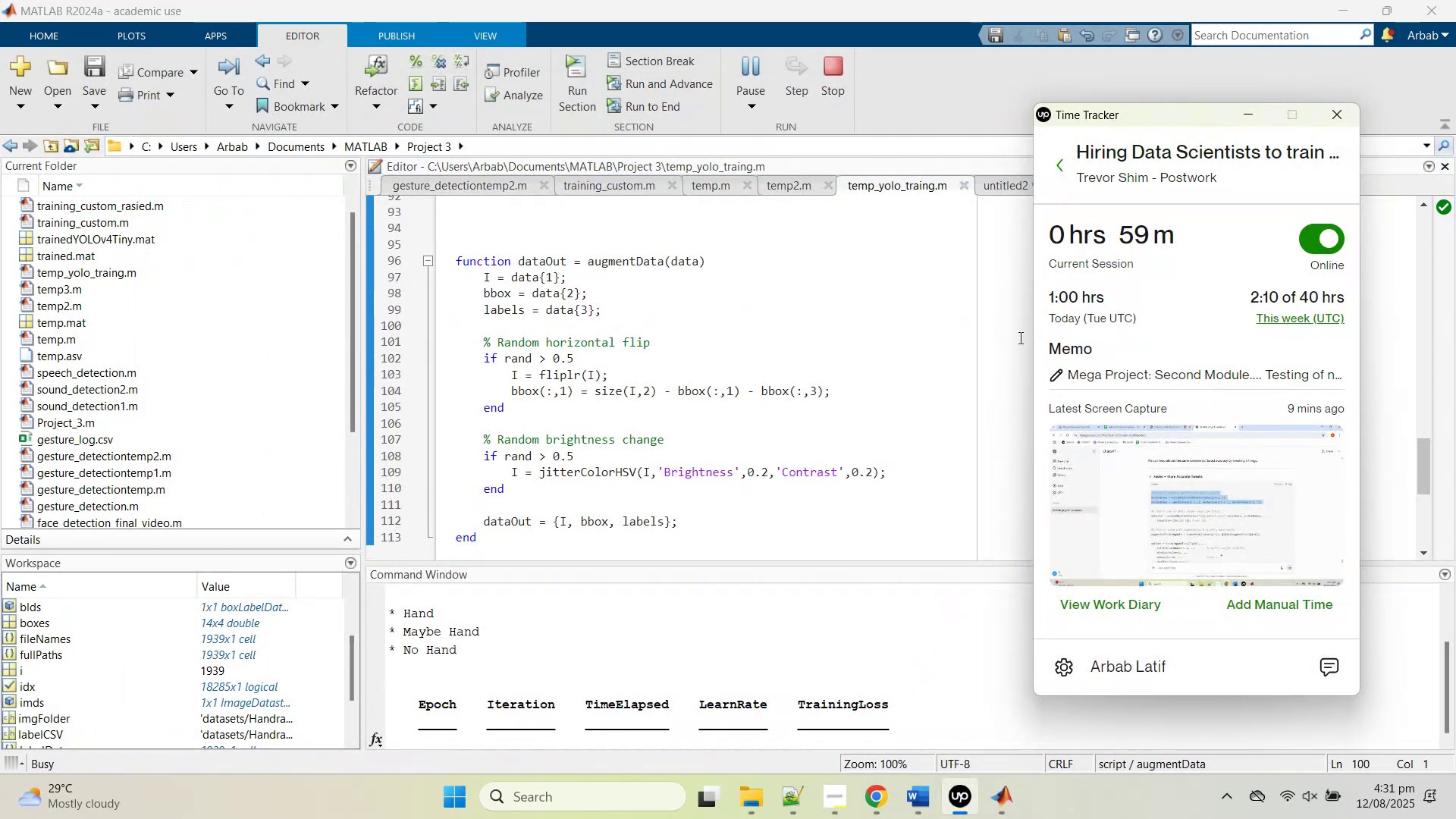 
left_click([830, 336])
 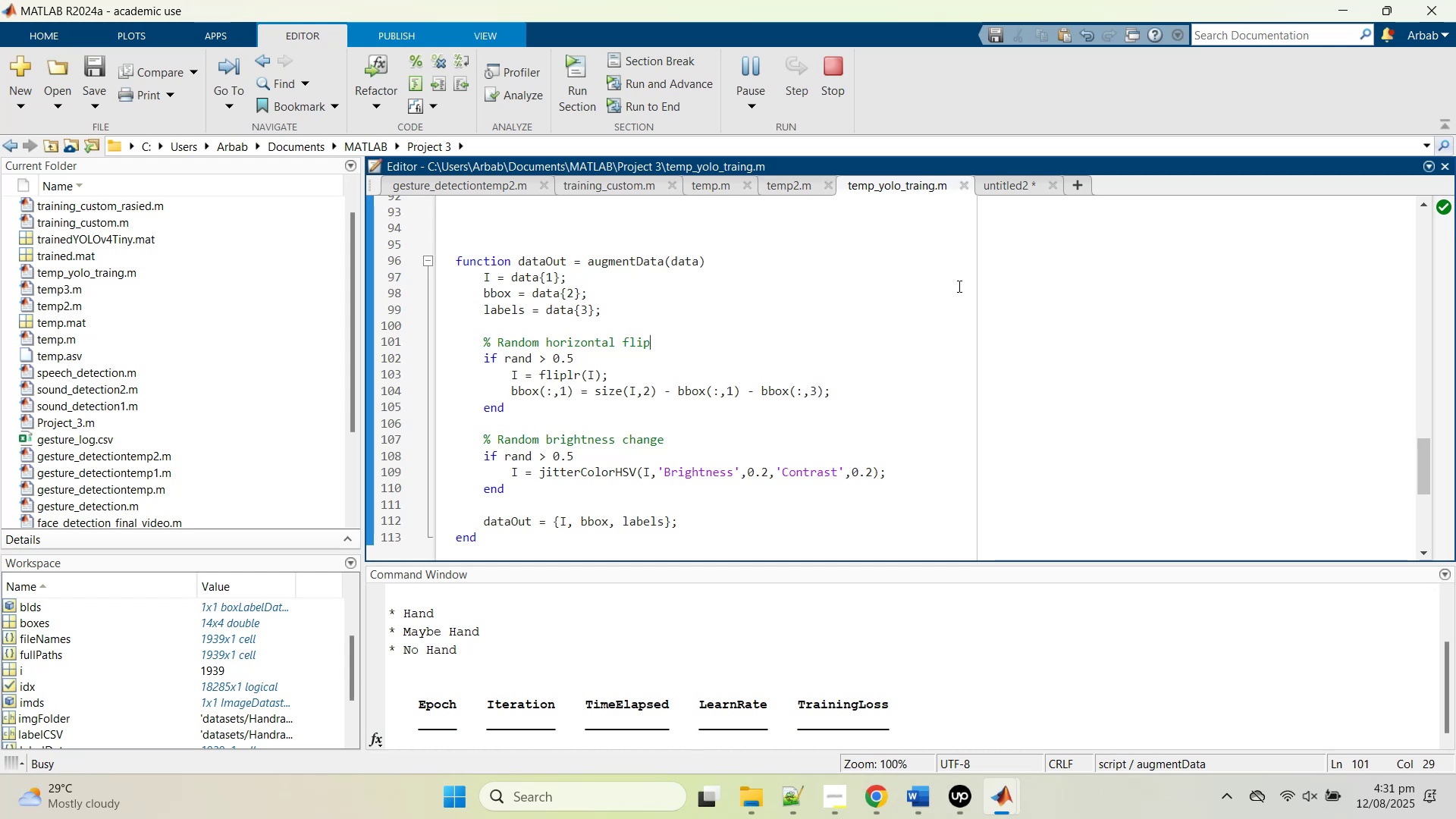 
wait(7.17)
 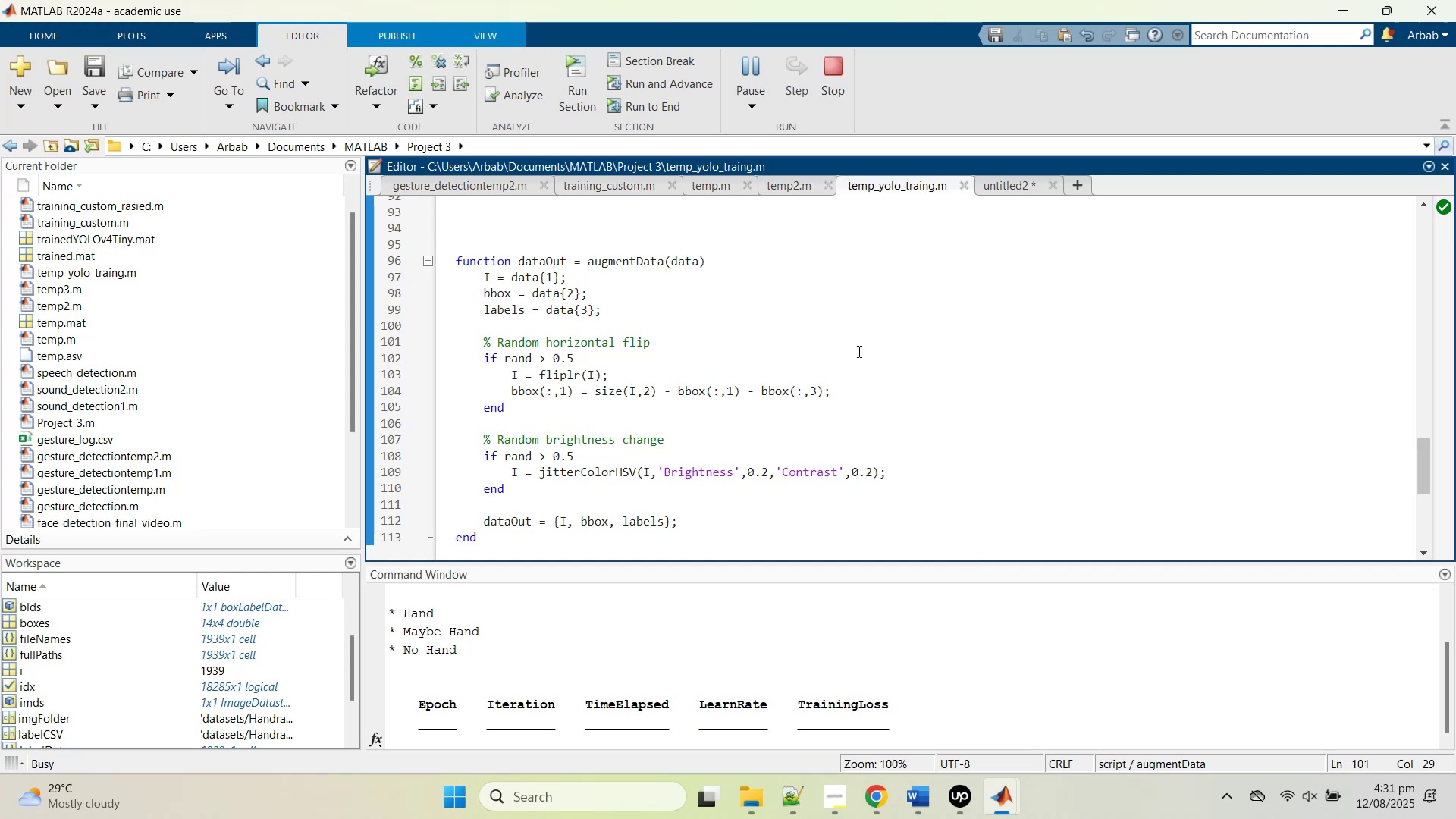 
left_click([885, 432])
 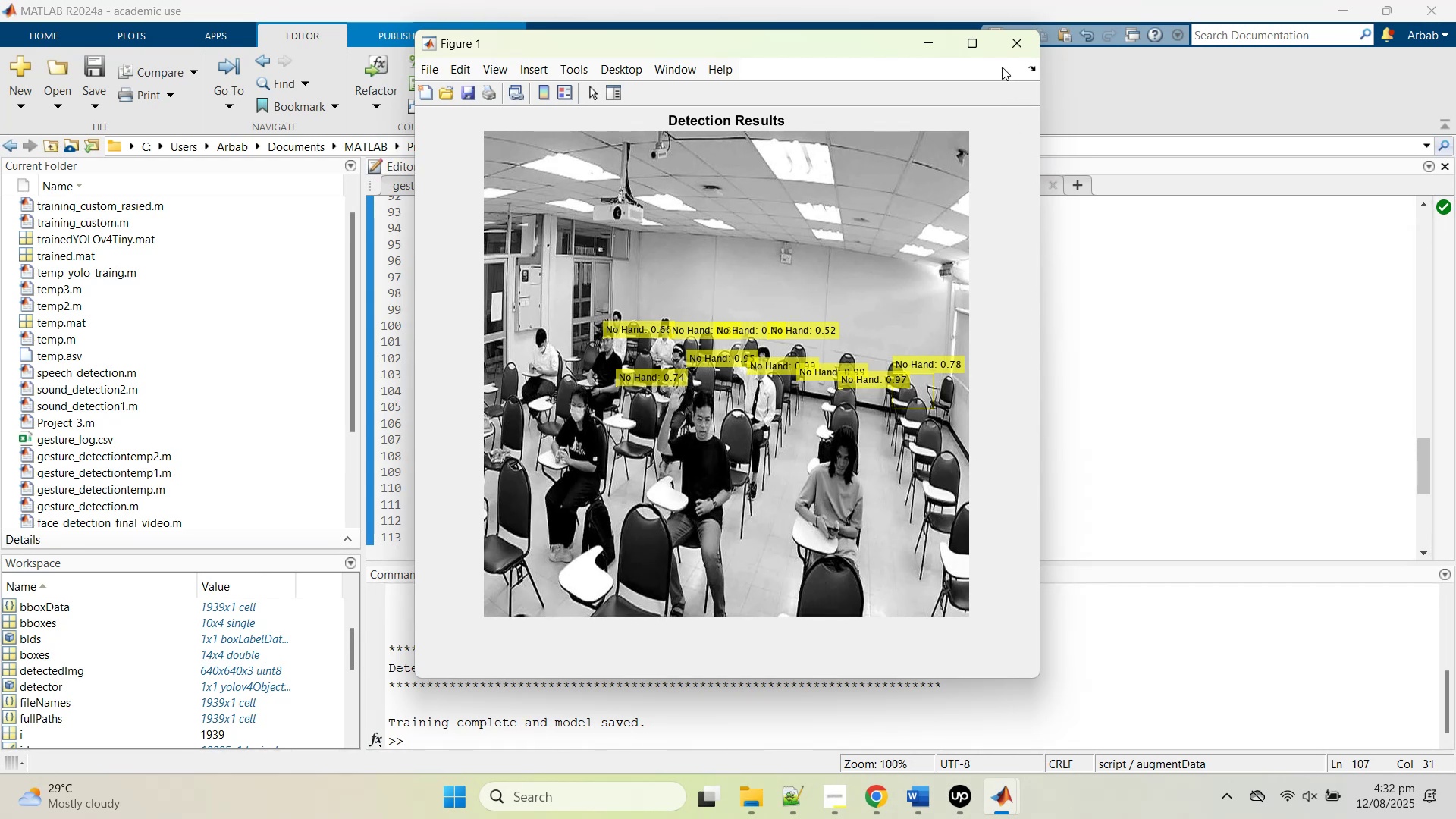 
wait(7.59)
 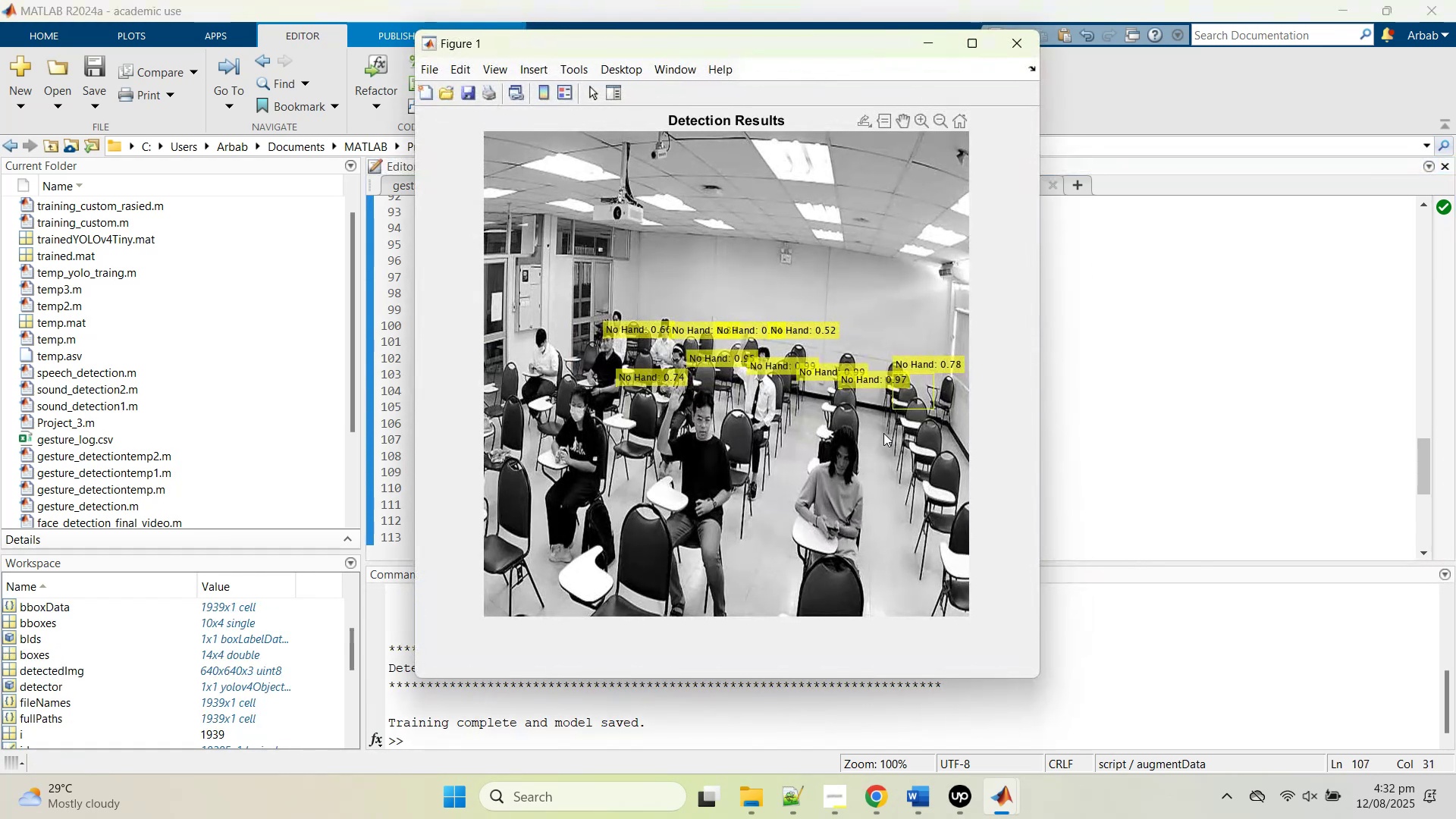 
left_click([1009, 51])
 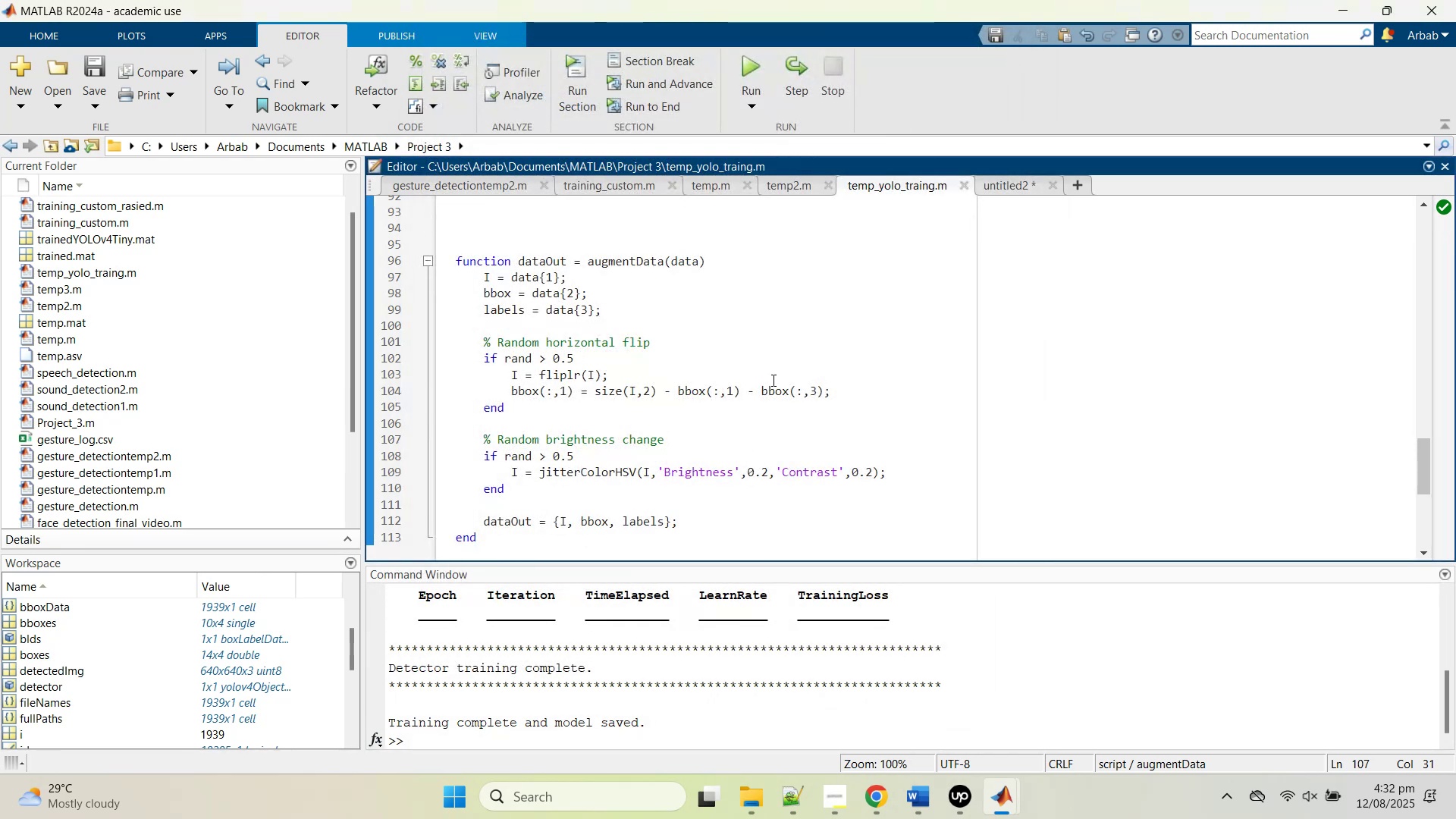 
scroll: coordinate [771, 381], scroll_direction: up, amount: 27.0
 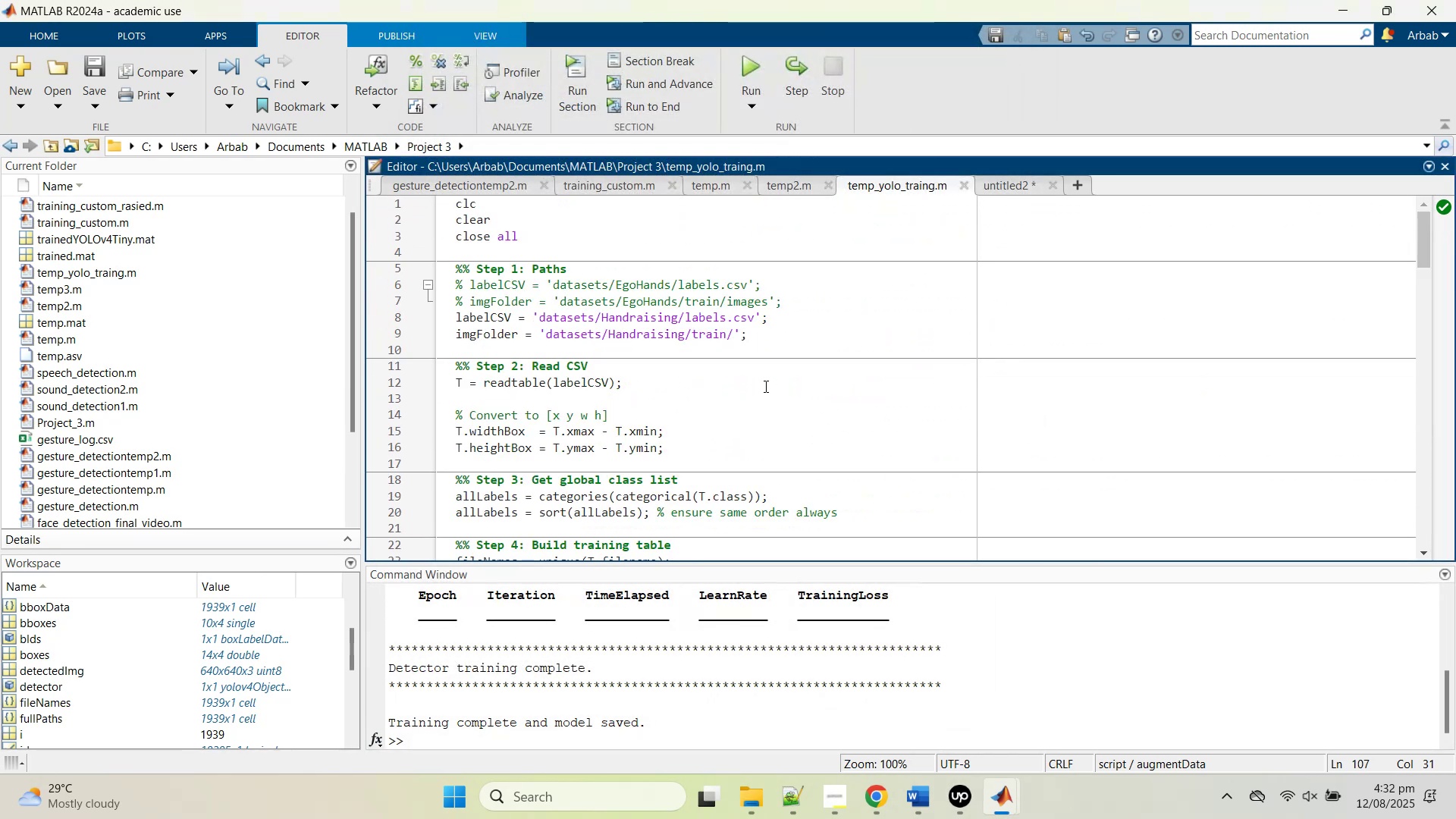 
left_click_drag(start_coordinate=[754, 343], to_coordinate=[413, 312])
 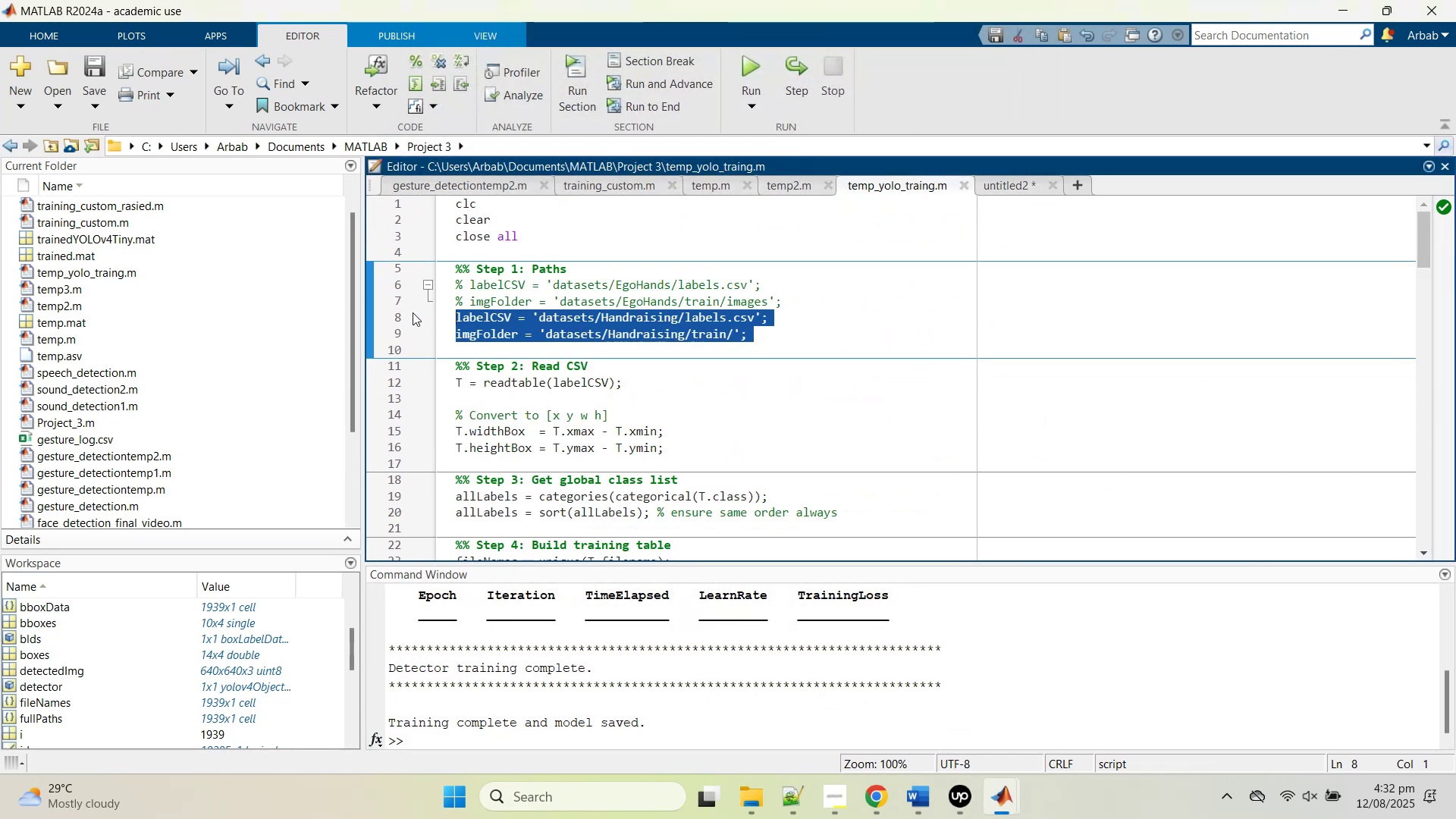 
key(Control+R)
 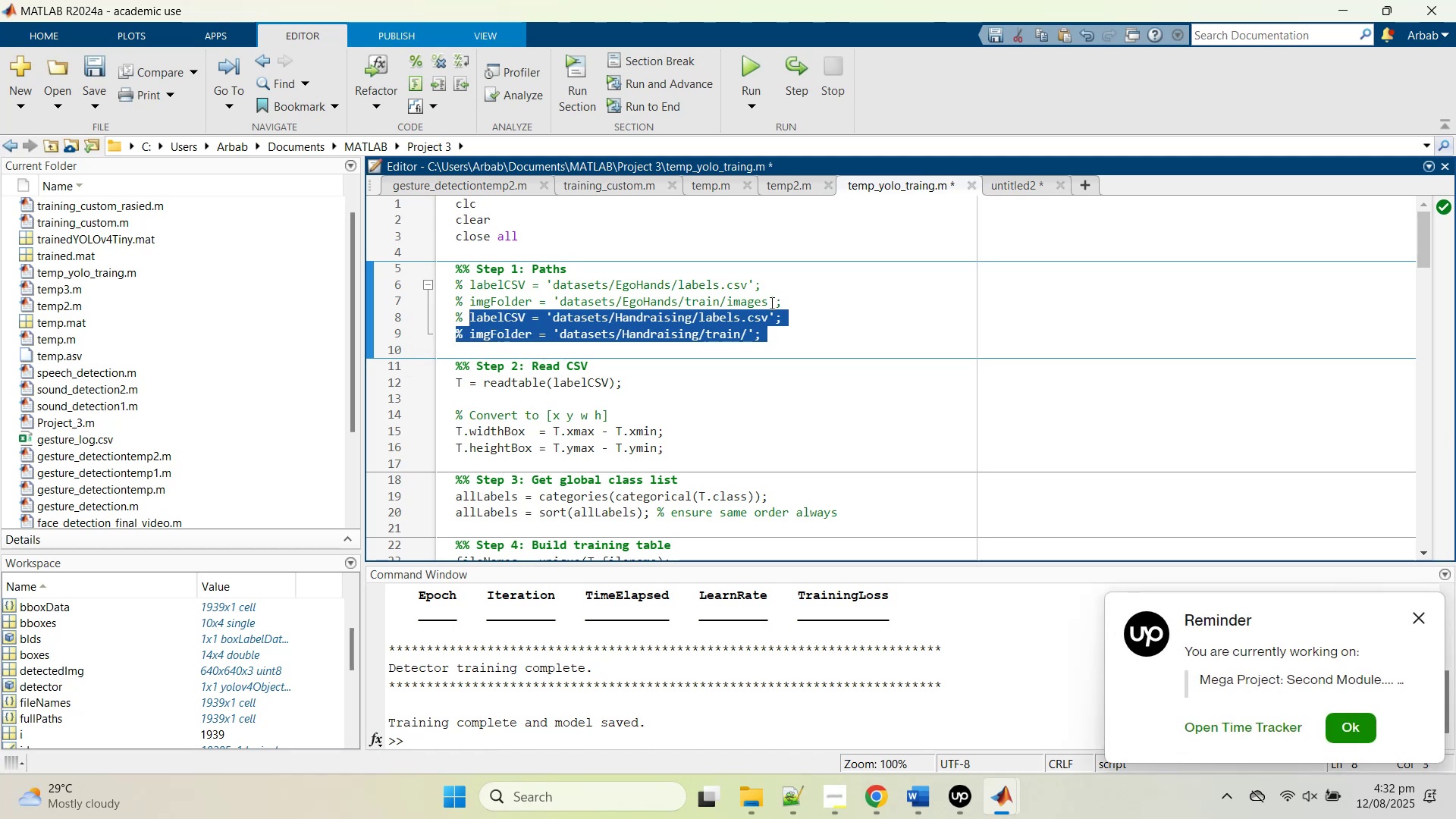 
left_click_drag(start_coordinate=[805, 306], to_coordinate=[436, 280])
 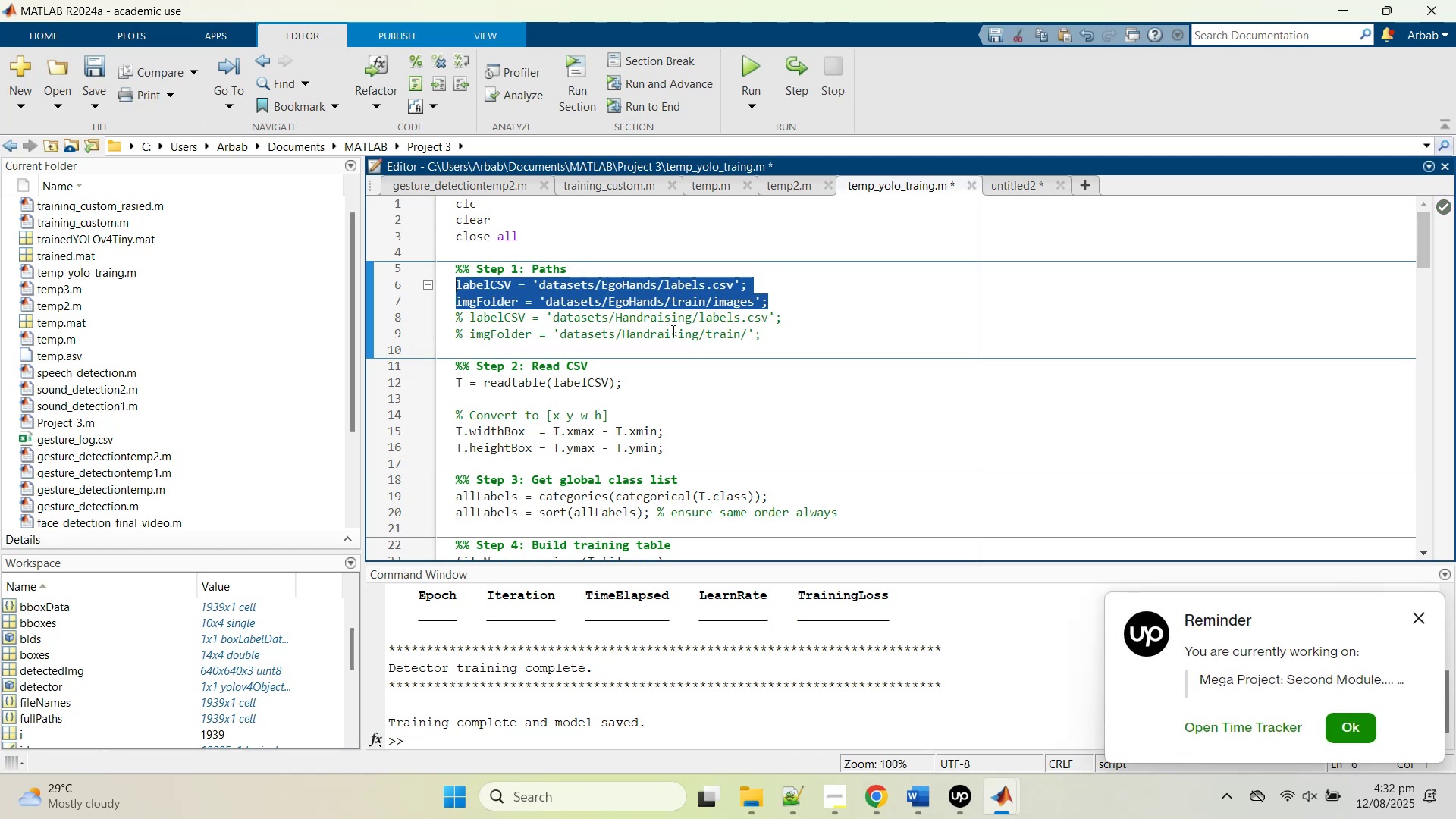 
key(Control+T)
 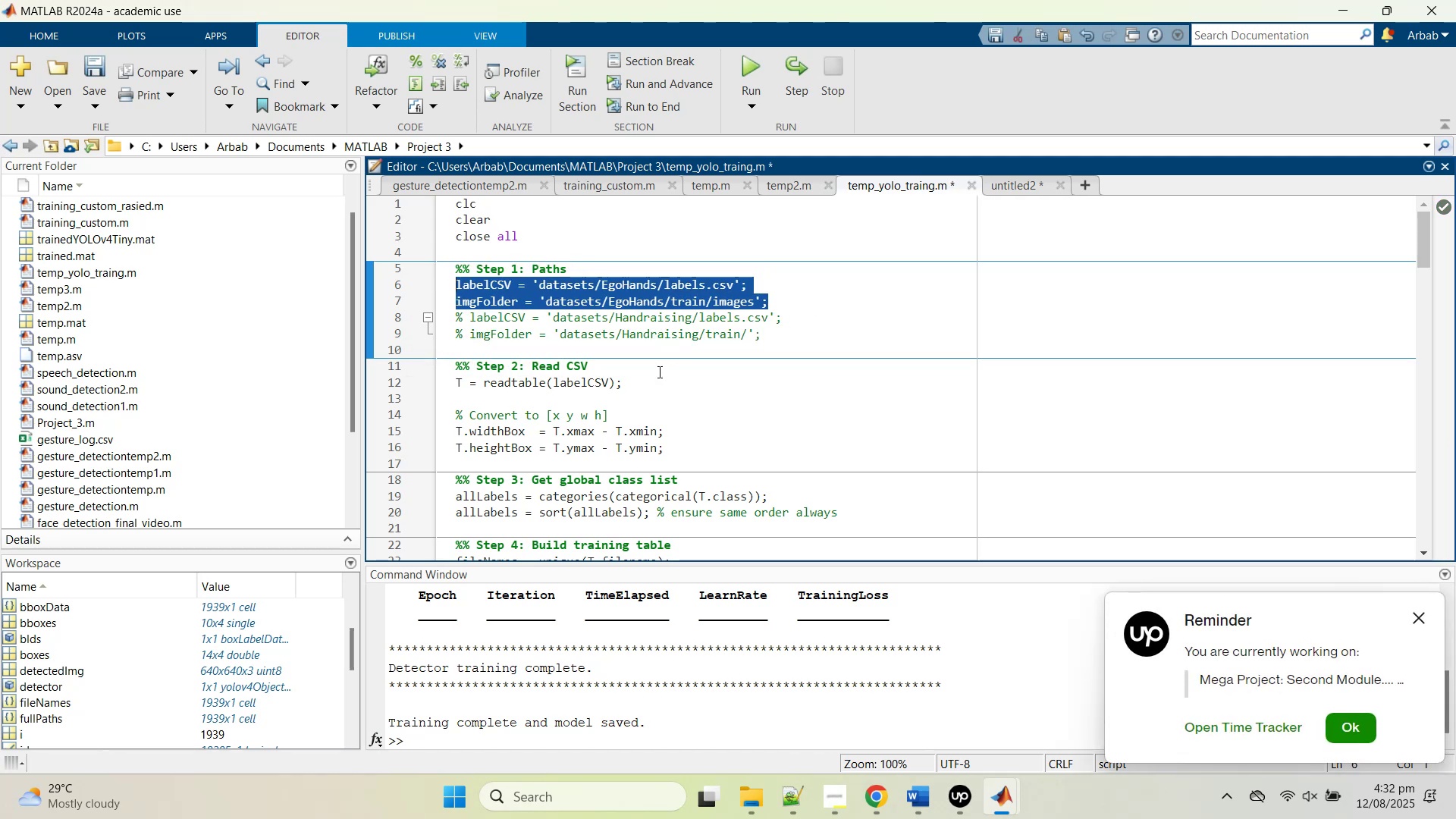 
scroll: coordinate [650, 393], scroll_direction: down, amount: 8.0
 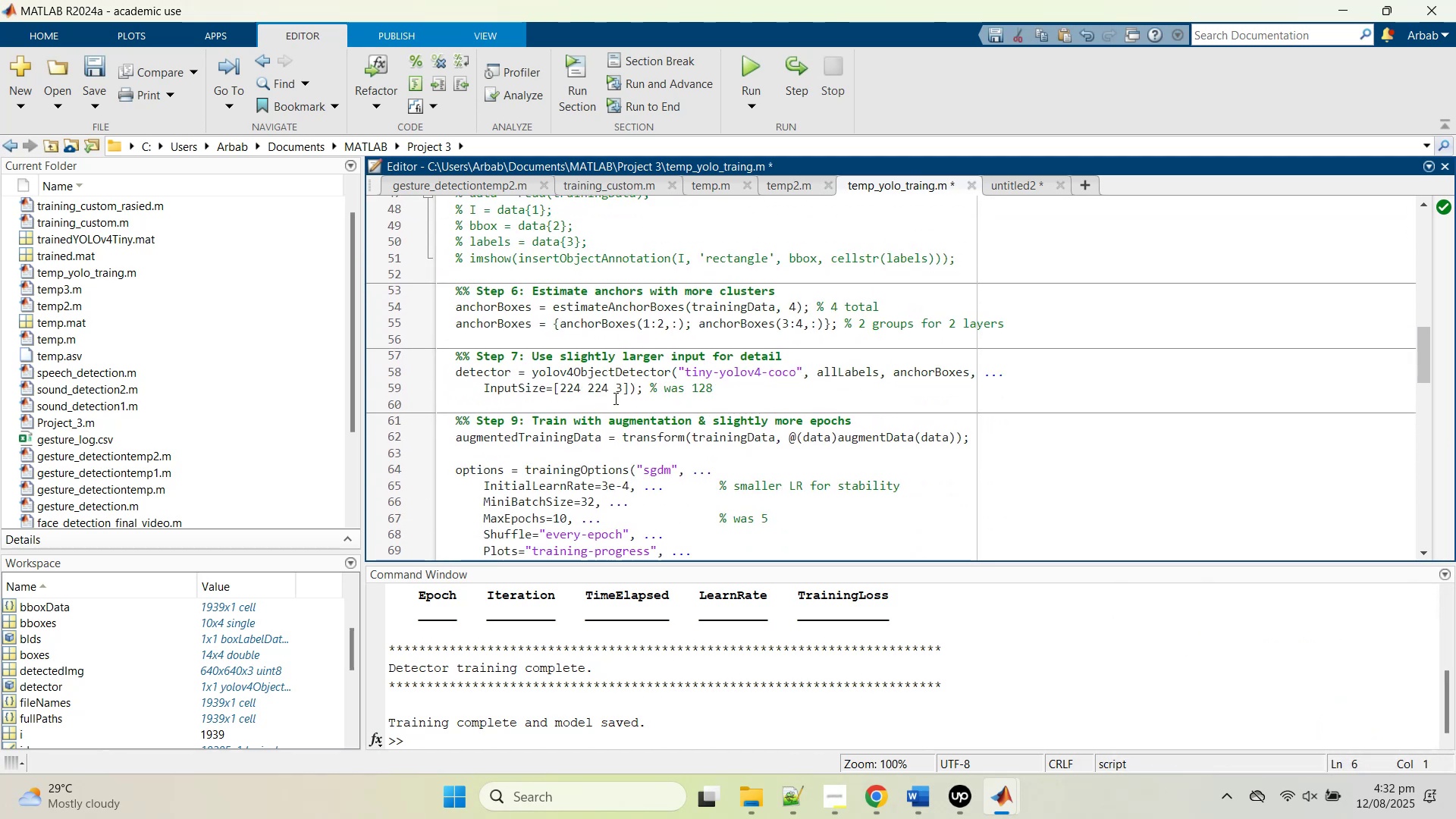 
double_click([566, 384])
 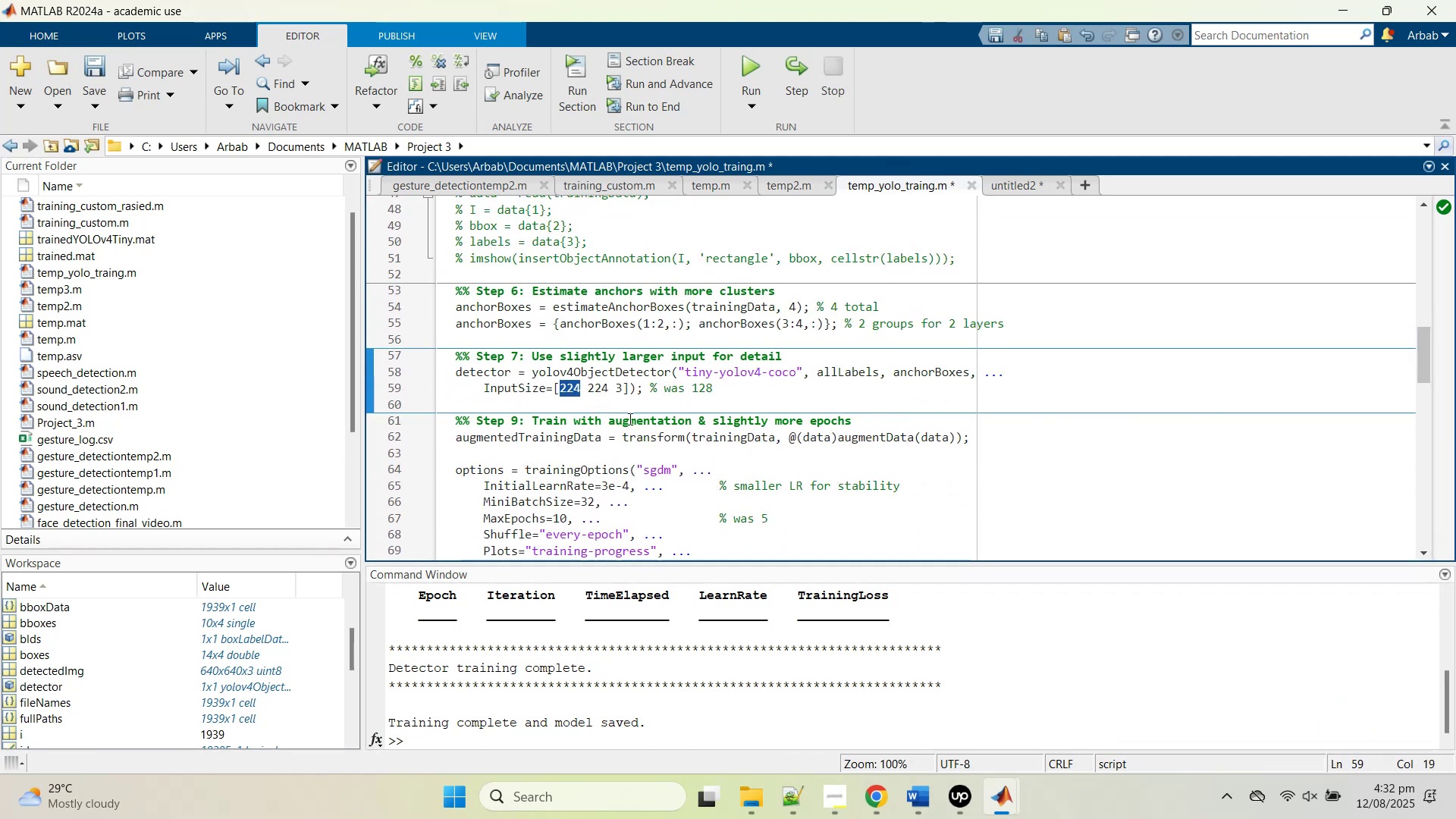 
type(128)
 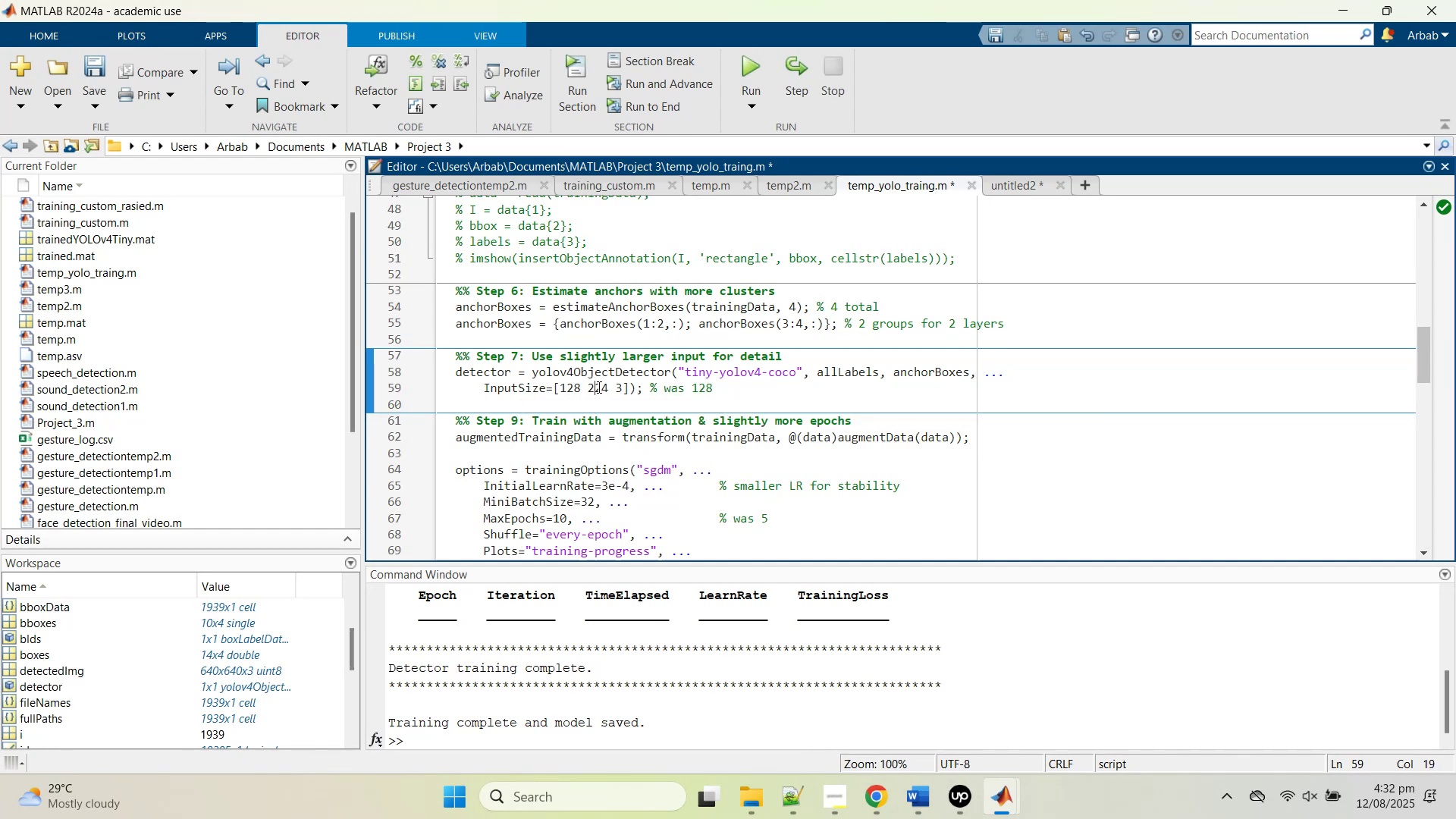 
double_click([598, 387])
 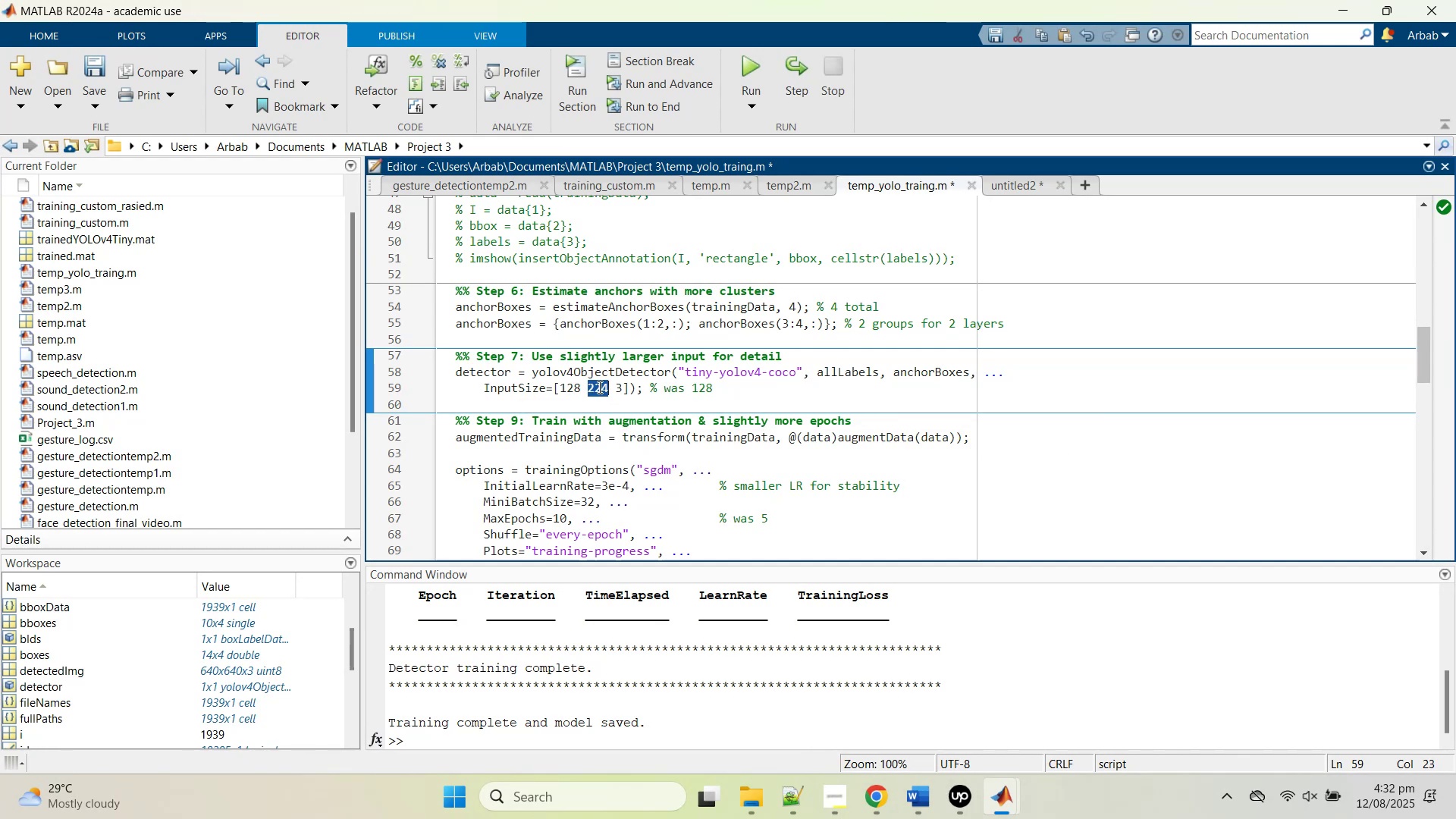 
type(128)
 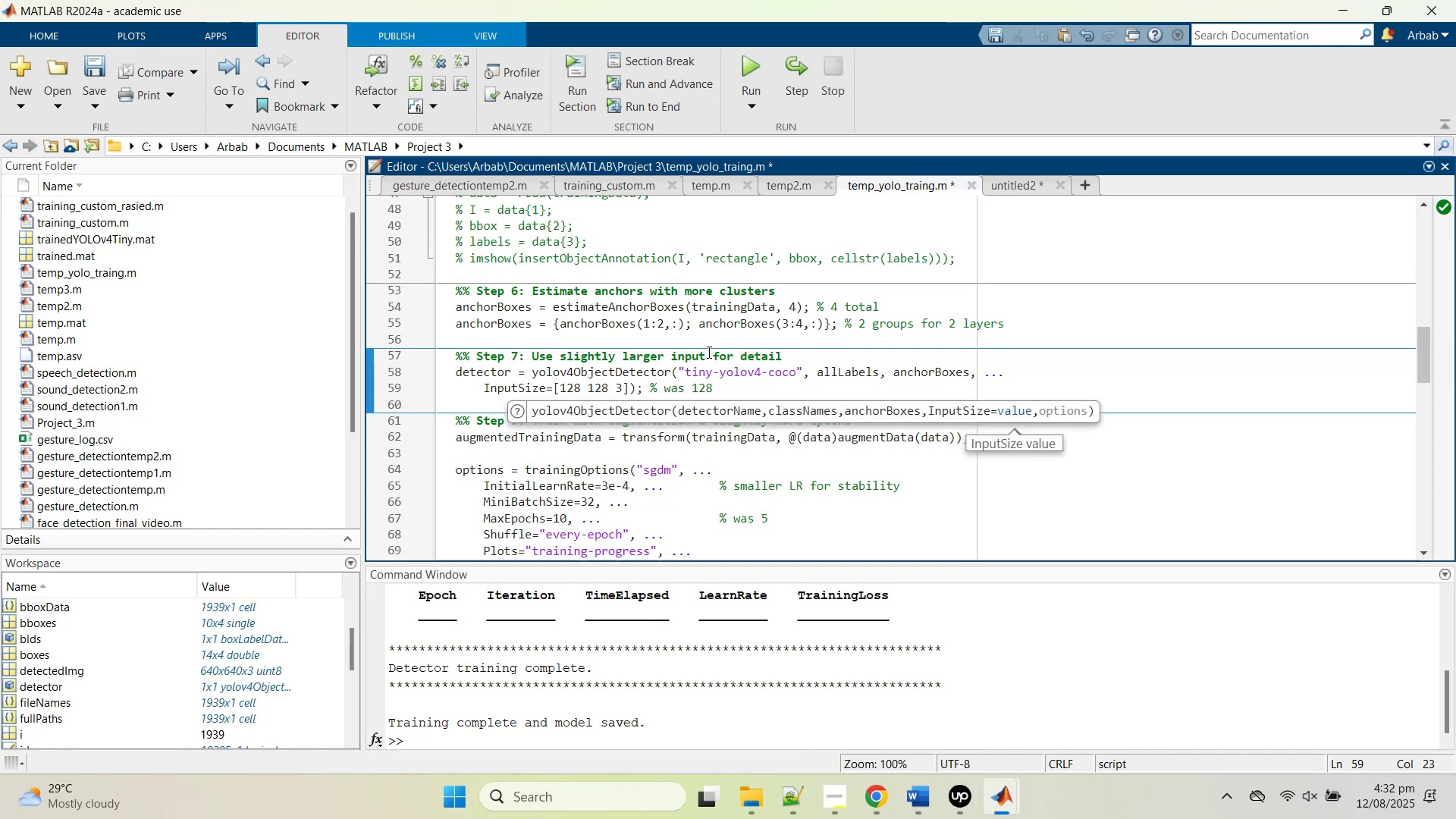 
scroll: coordinate [708, 352], scroll_direction: down, amount: 1.0
 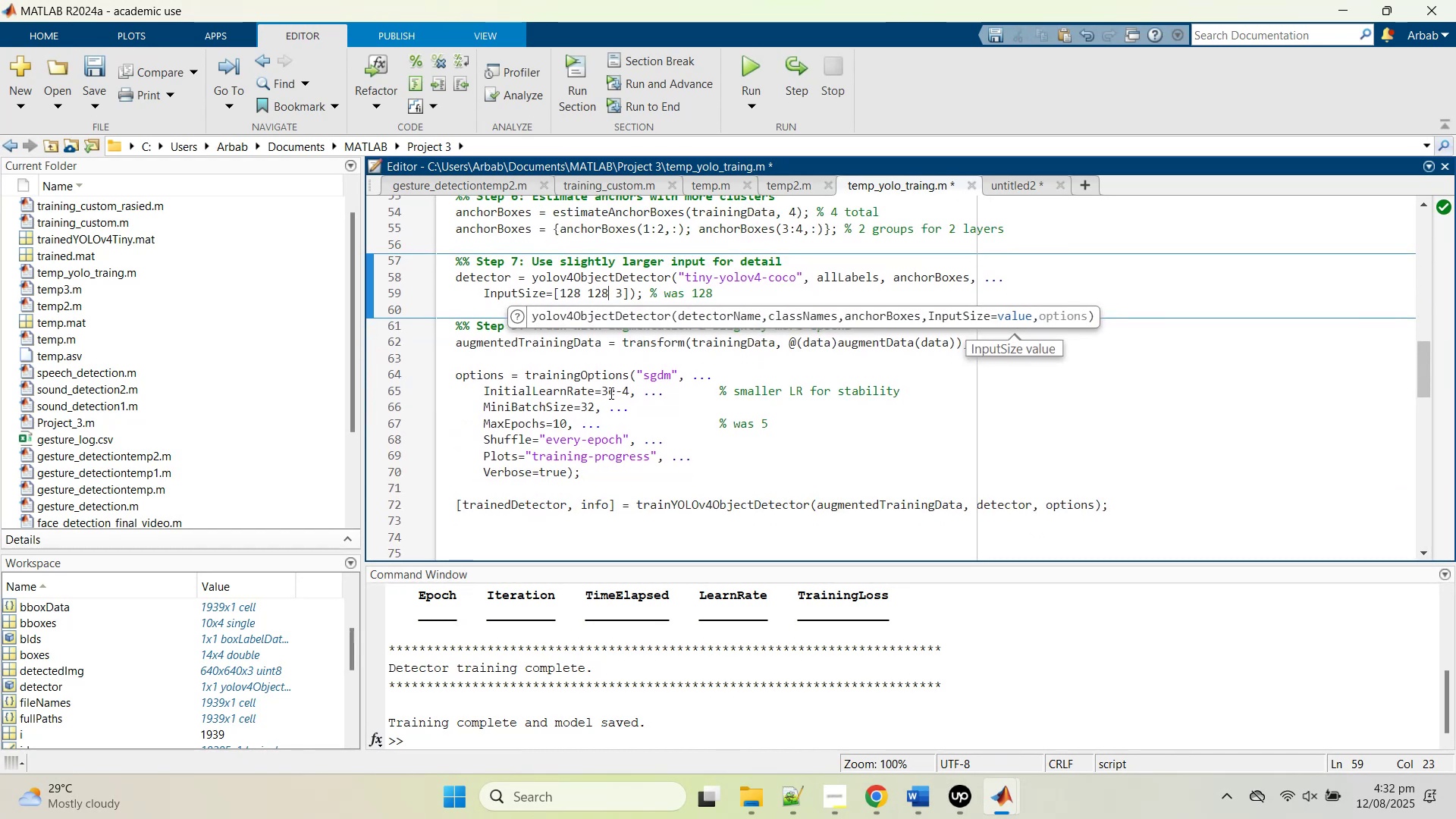 
left_click_drag(start_coordinate=[608, 390], to_coordinate=[602, 390])
 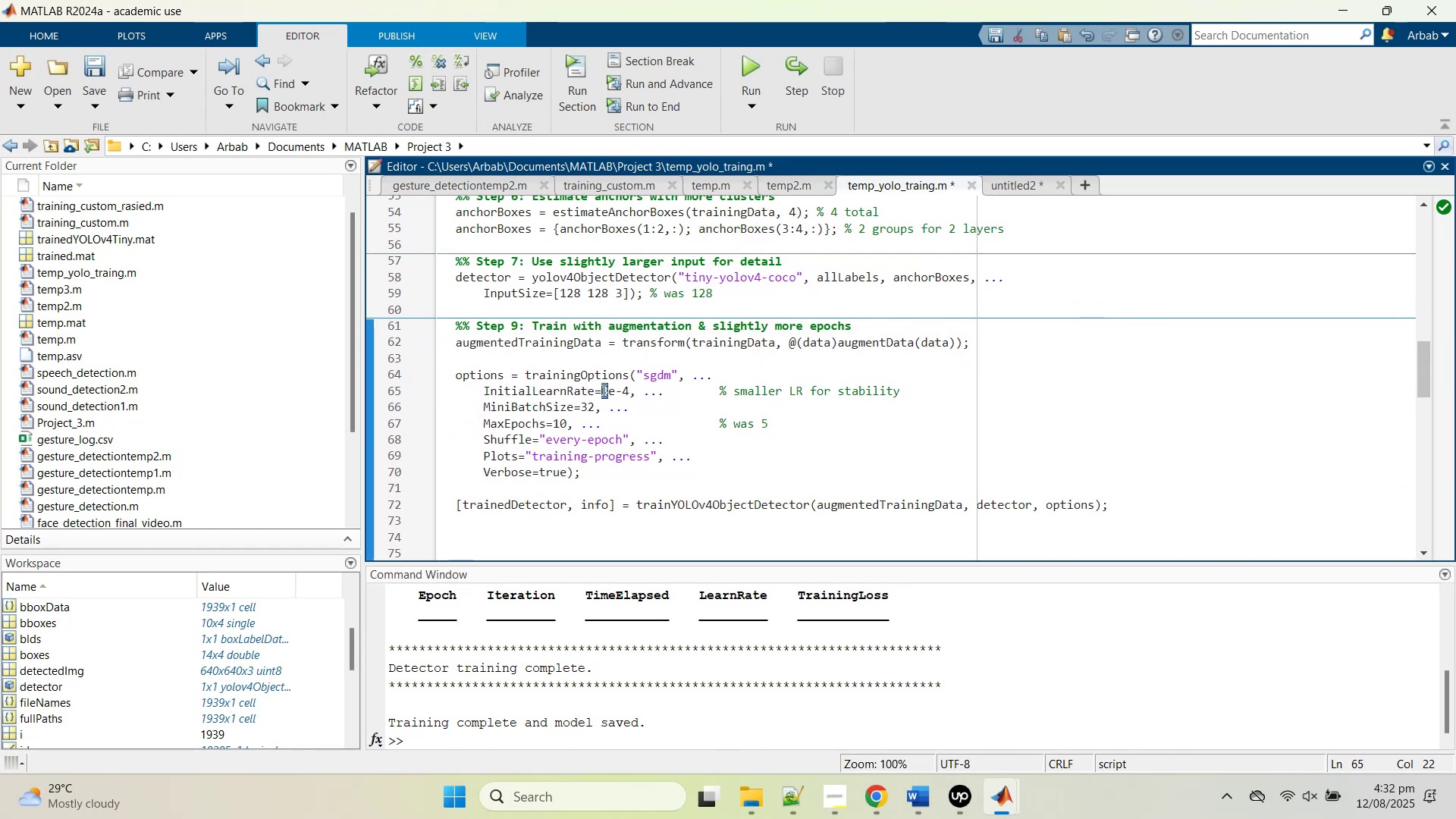 
type(13)
 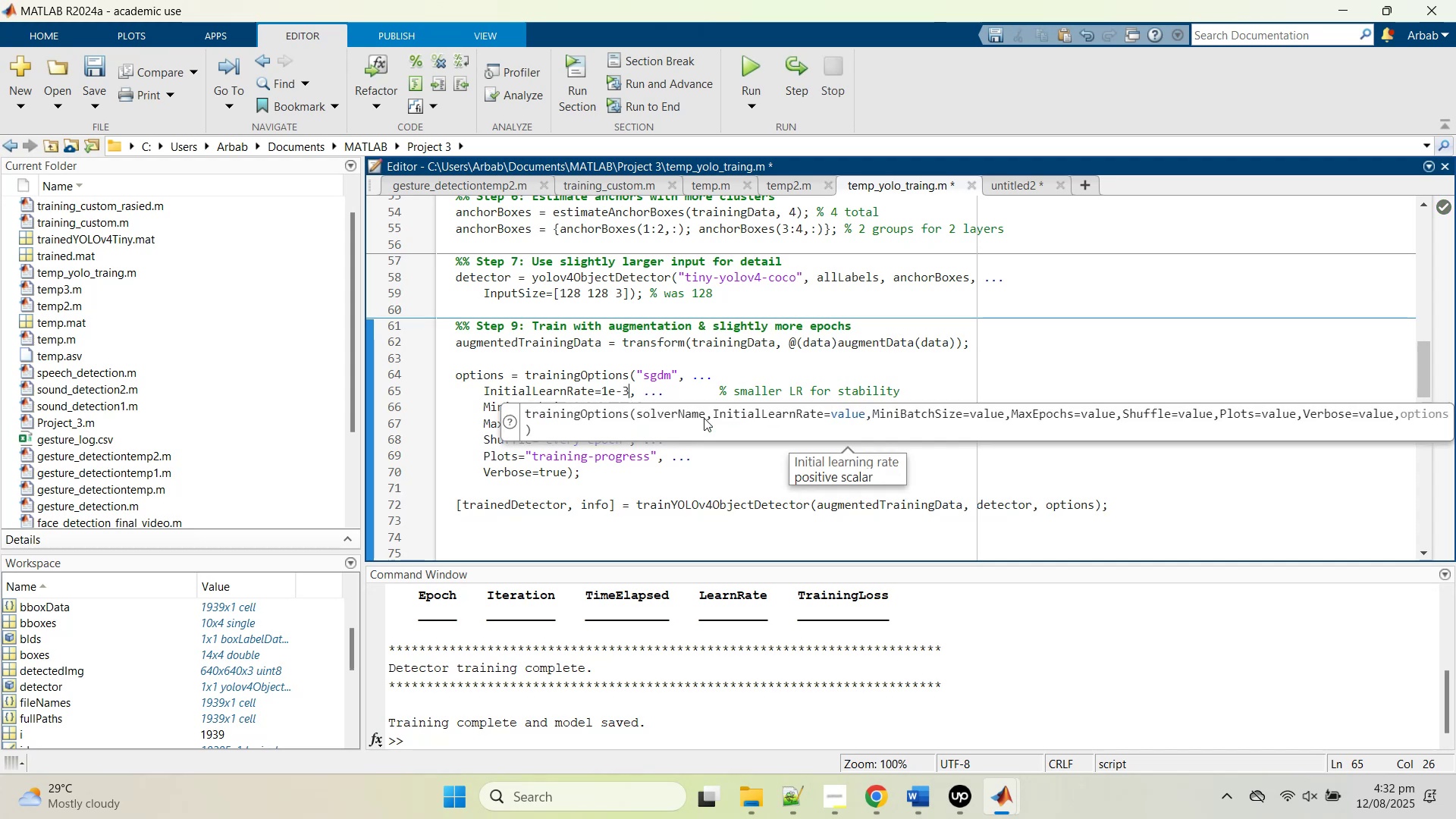 
left_click_drag(start_coordinate=[628, 392], to_coordinate=[623, 393])
 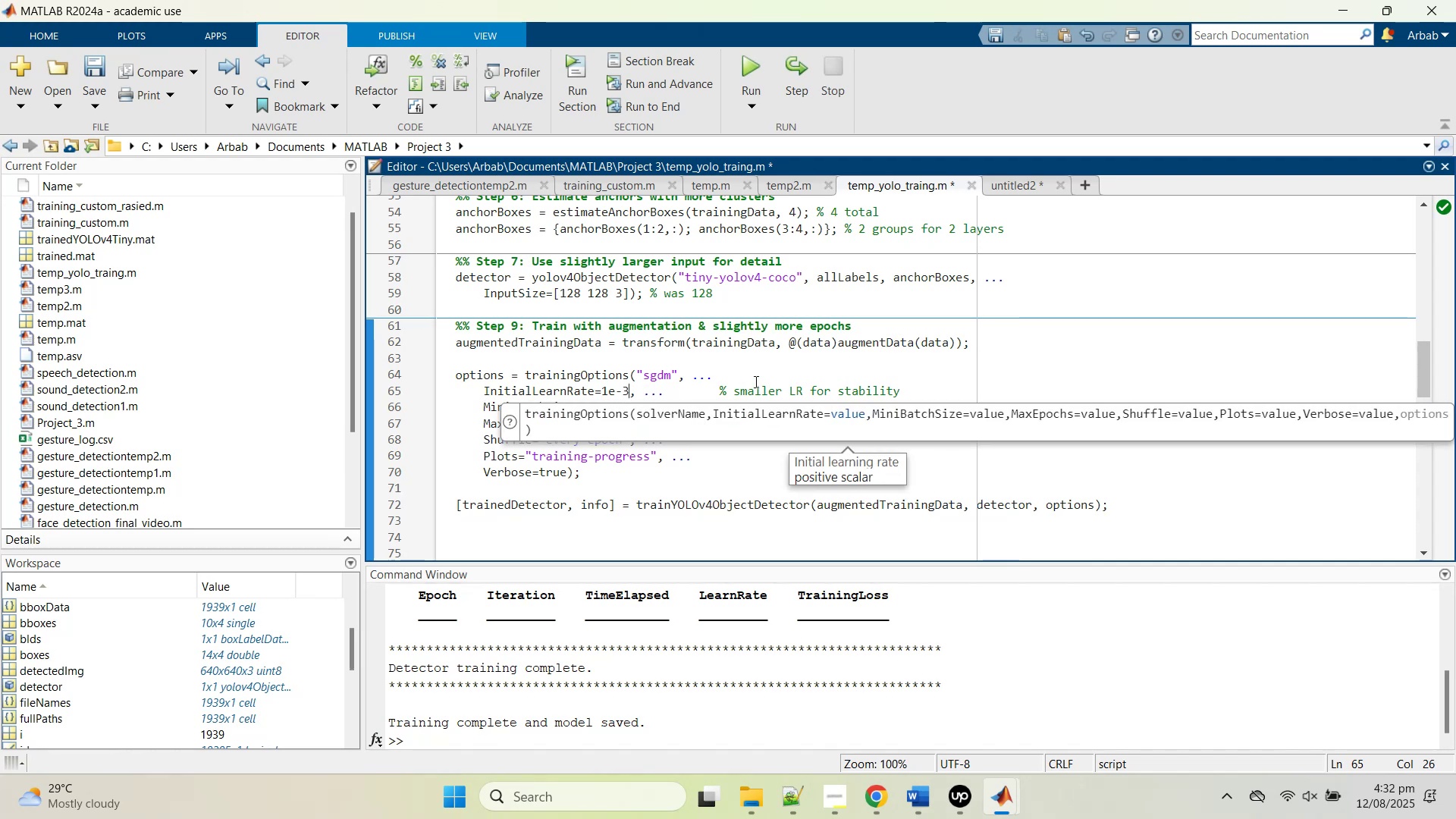 
left_click([734, 303])
 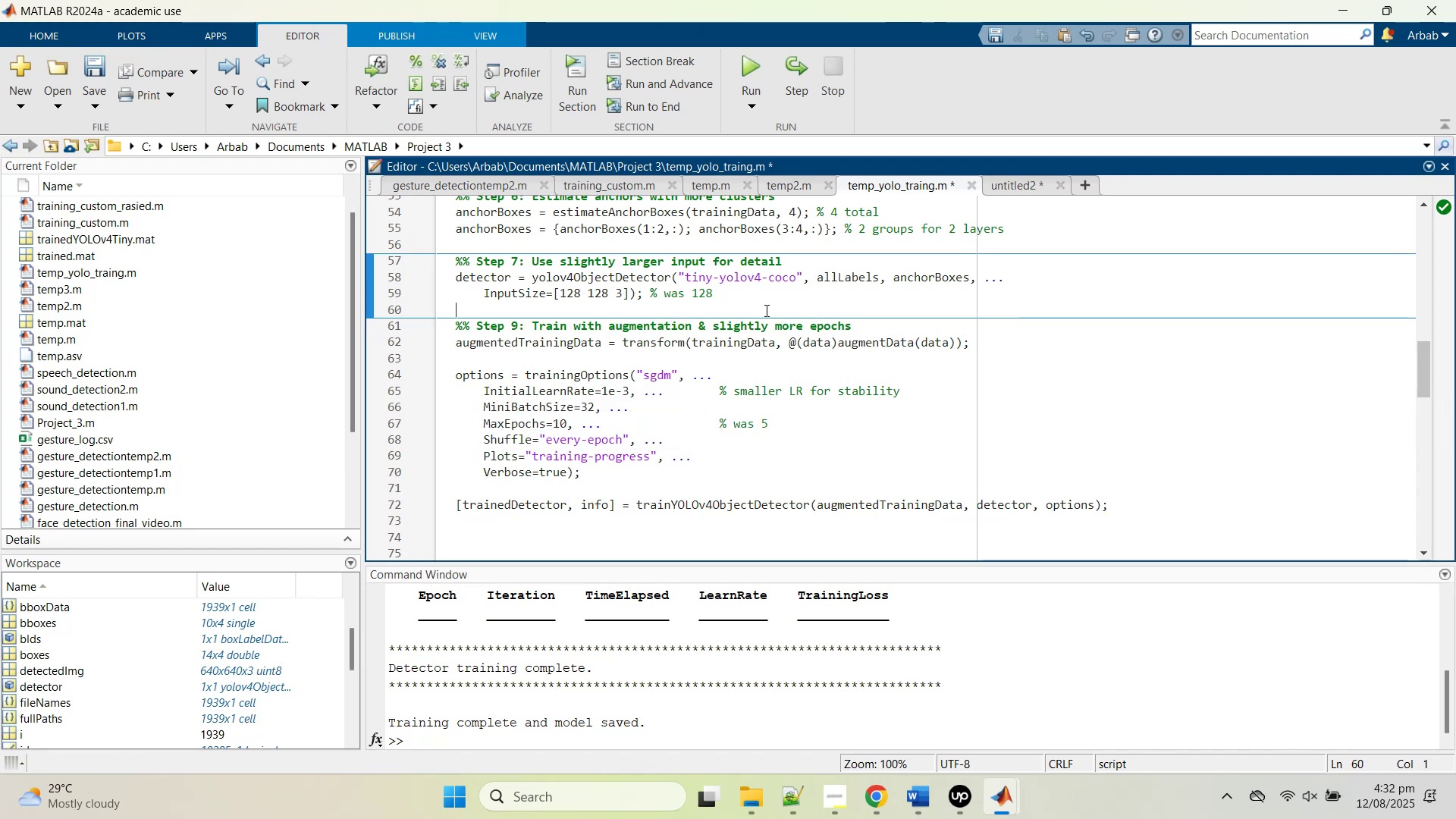 
scroll: coordinate [764, 318], scroll_direction: up, amount: 5.0
 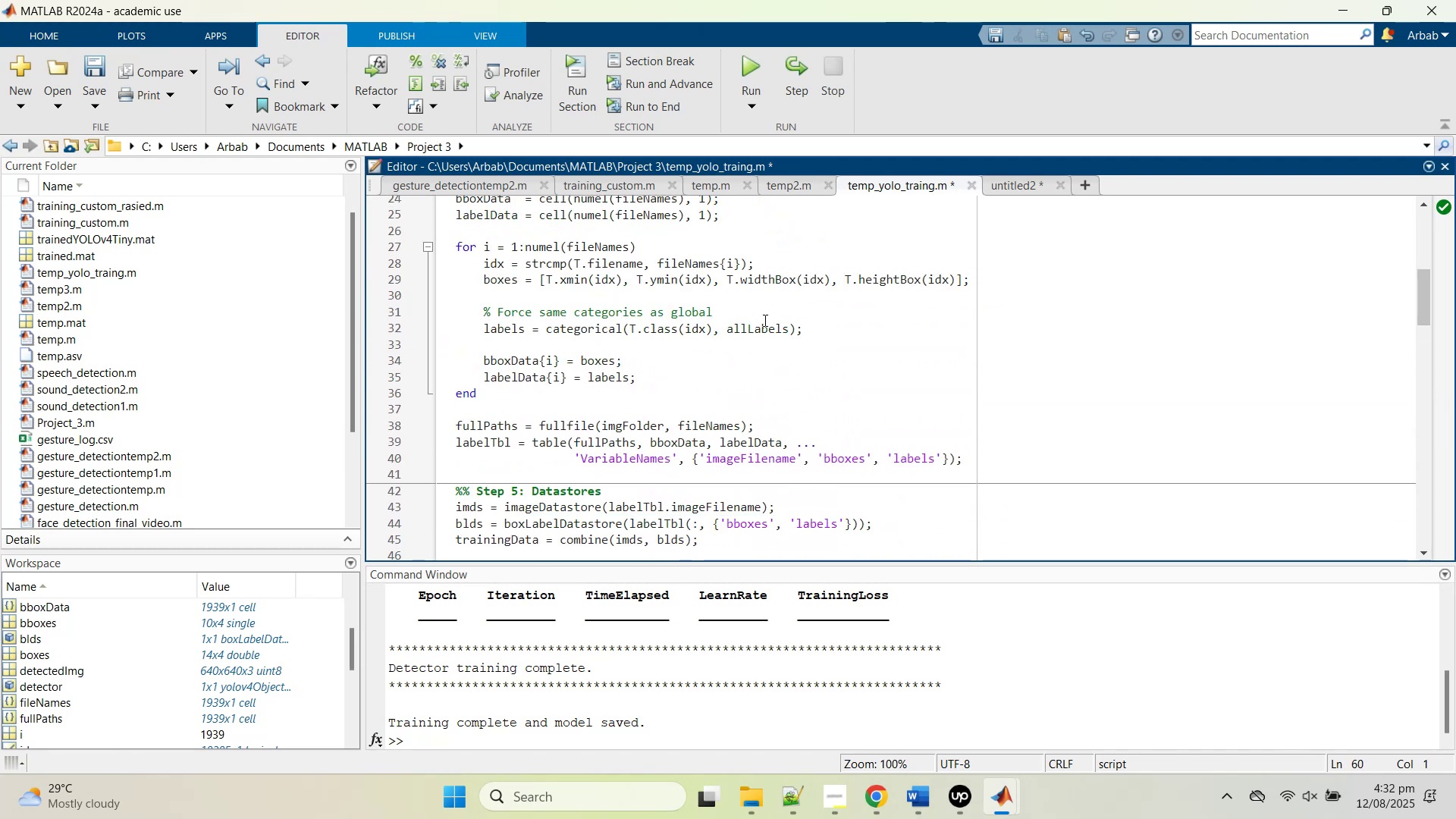 
scroll: coordinate [846, 444], scroll_direction: down, amount: 8.0
 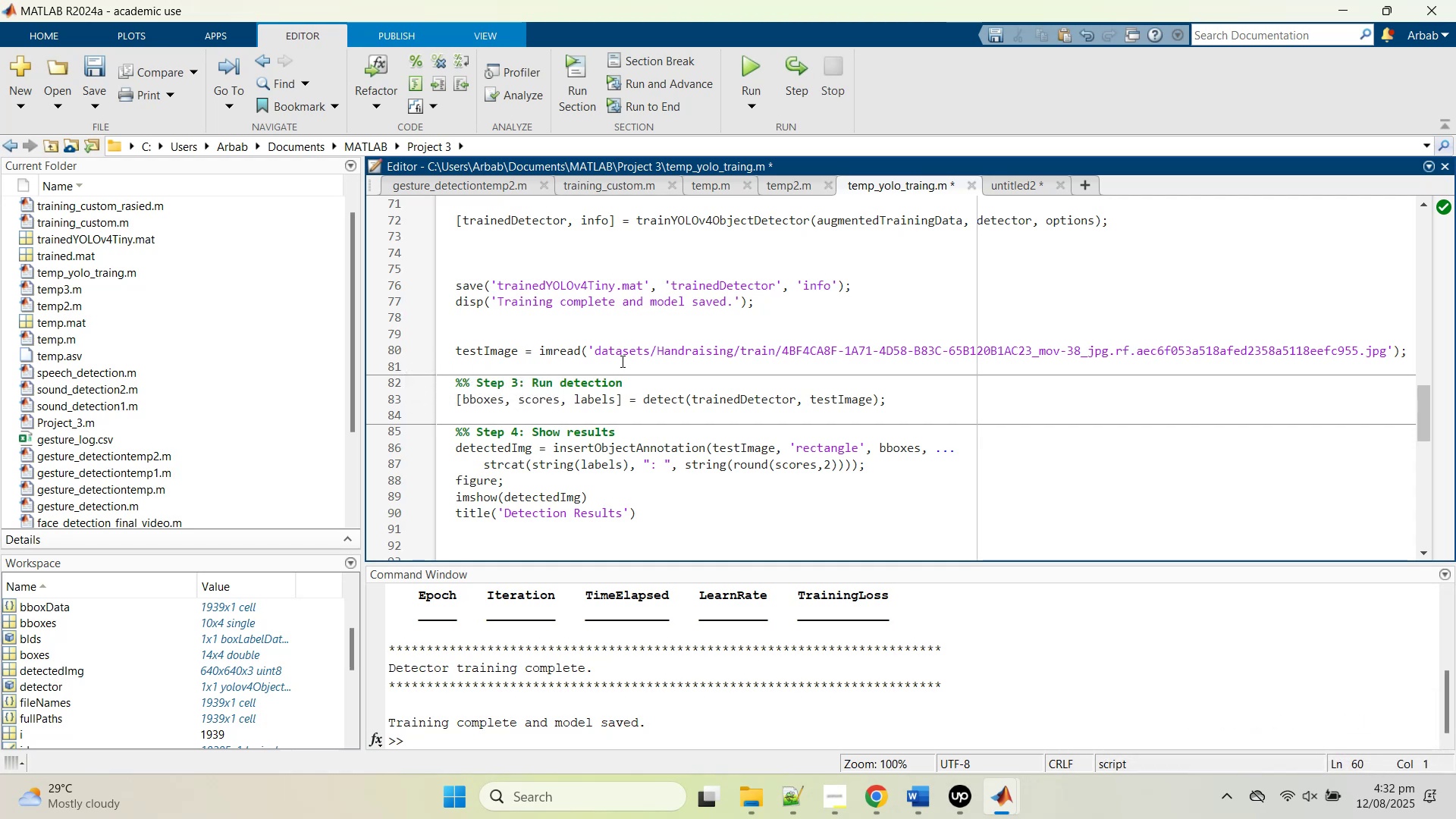 
scroll: coordinate [74, 320], scroll_direction: up, amount: 6.0
 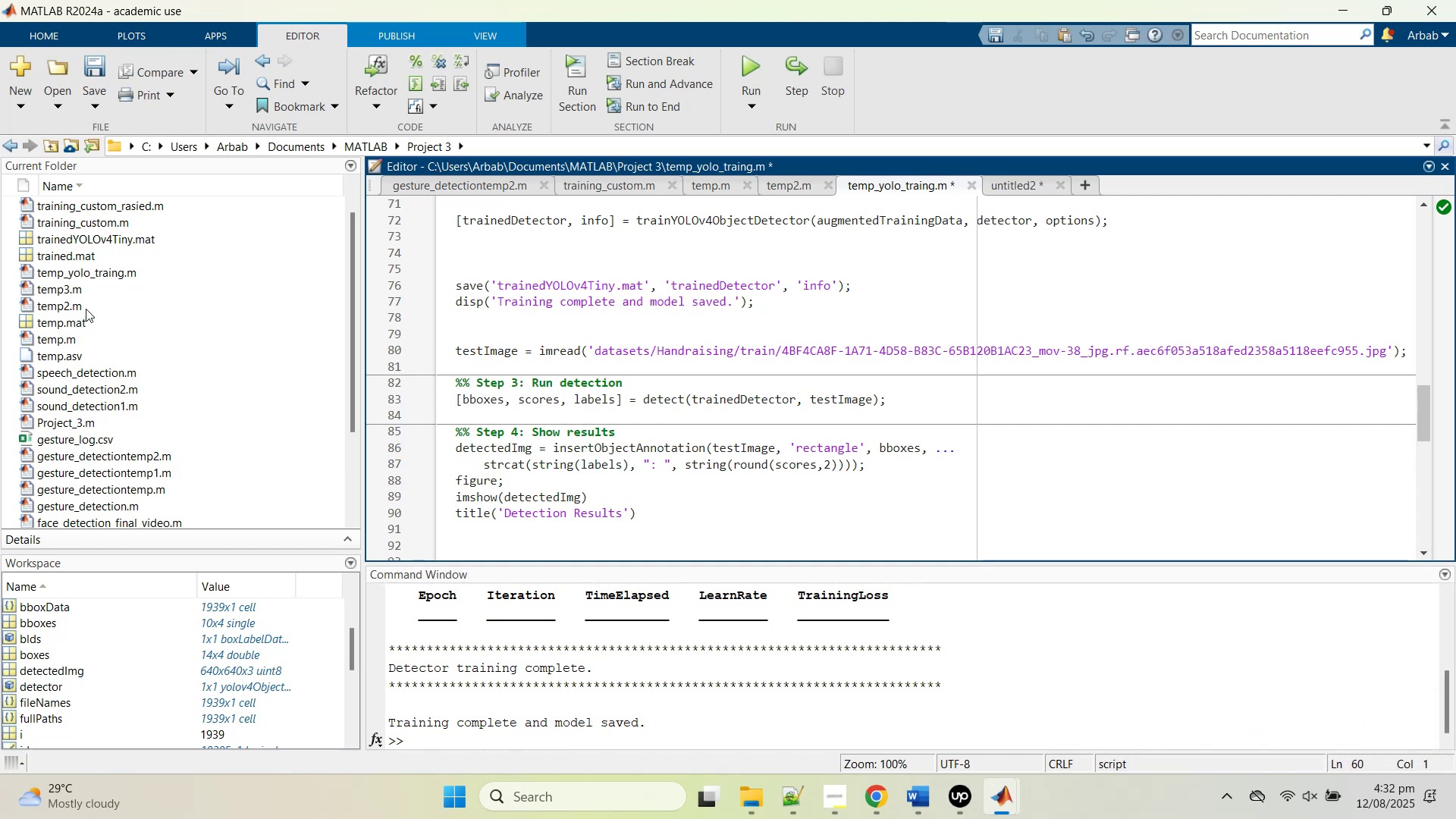 
left_click([86, 308])
 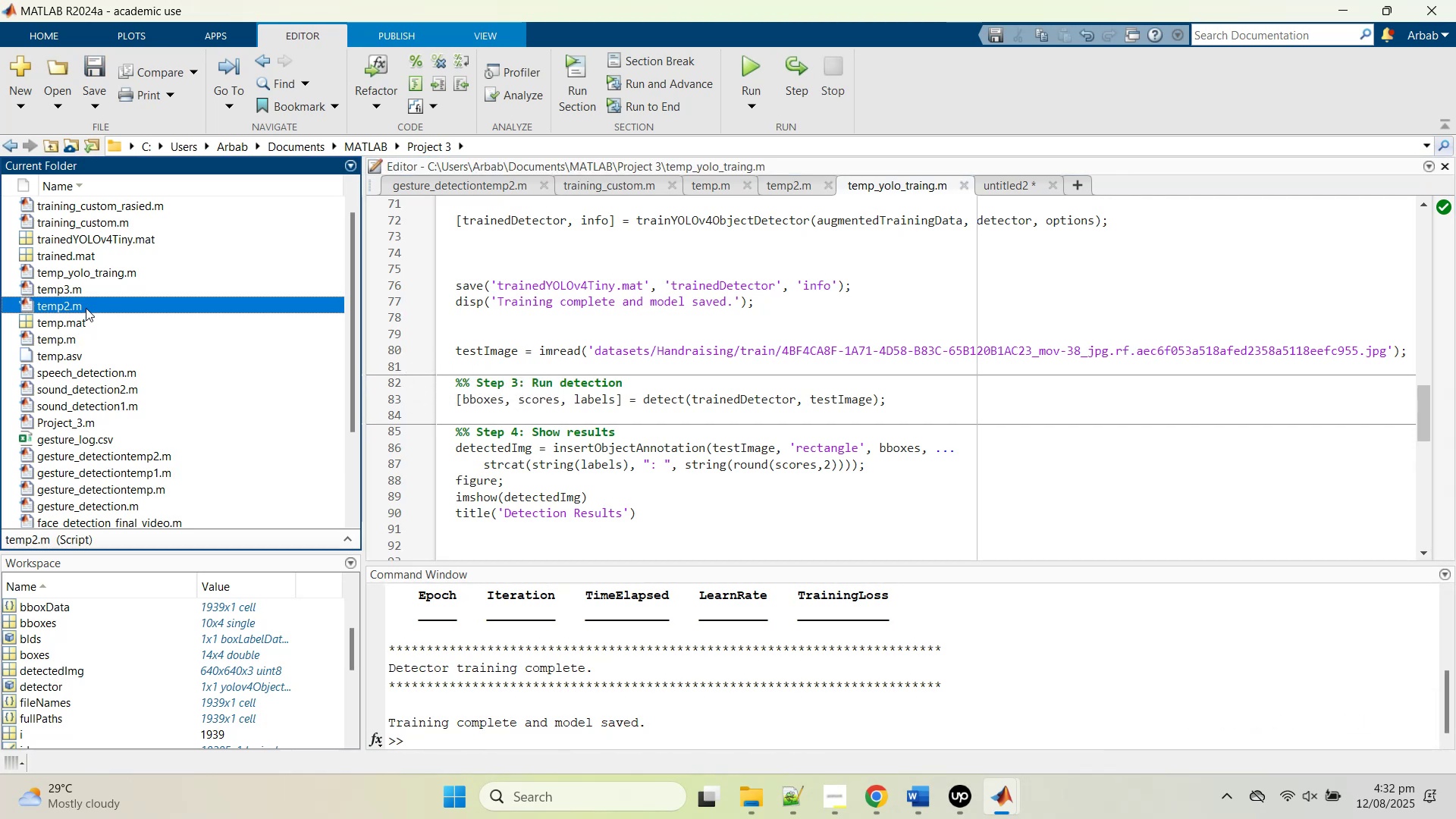 
scroll: coordinate [74, 322], scroll_direction: down, amount: 6.0
 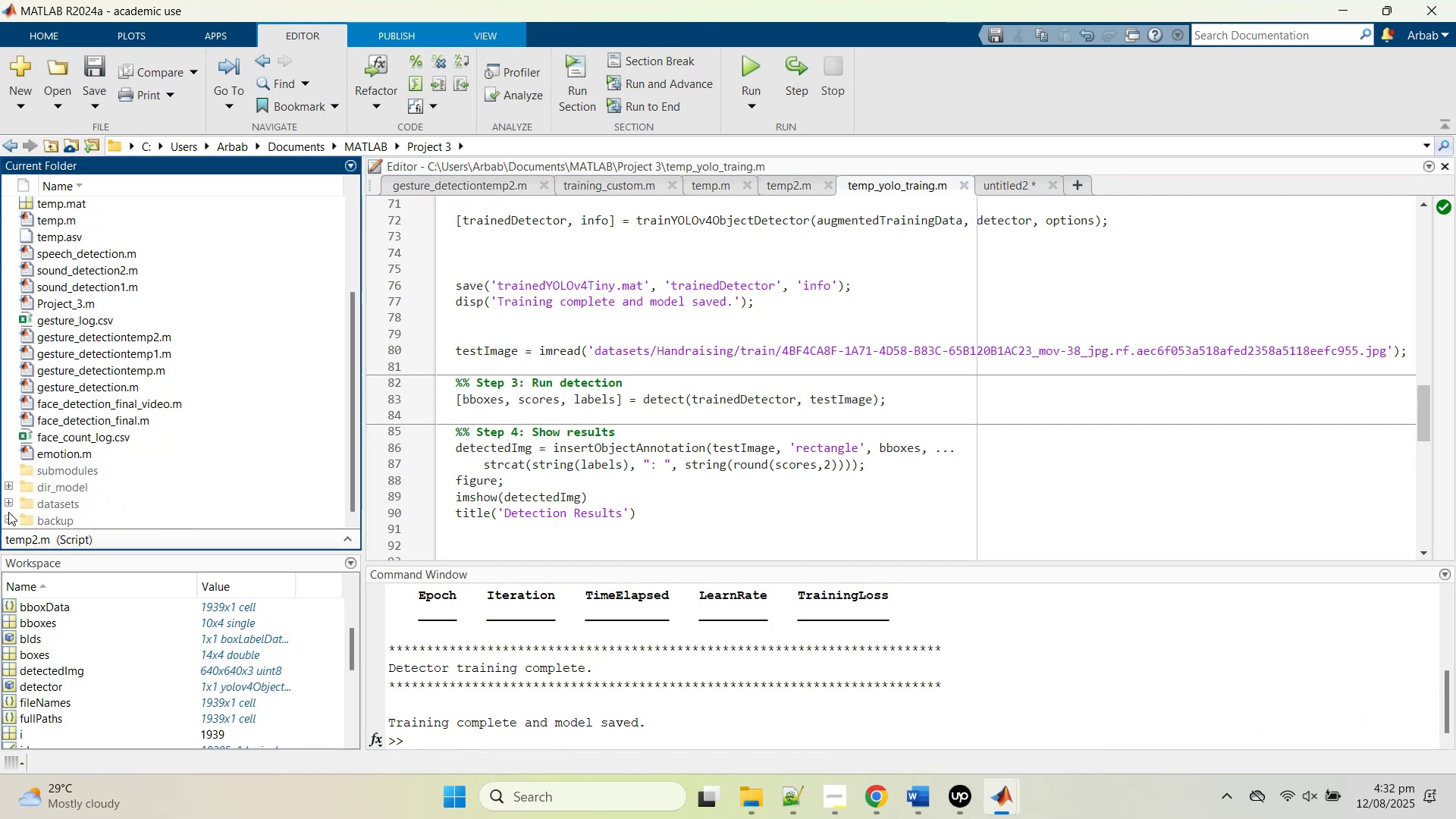 
left_click([8, 506])
 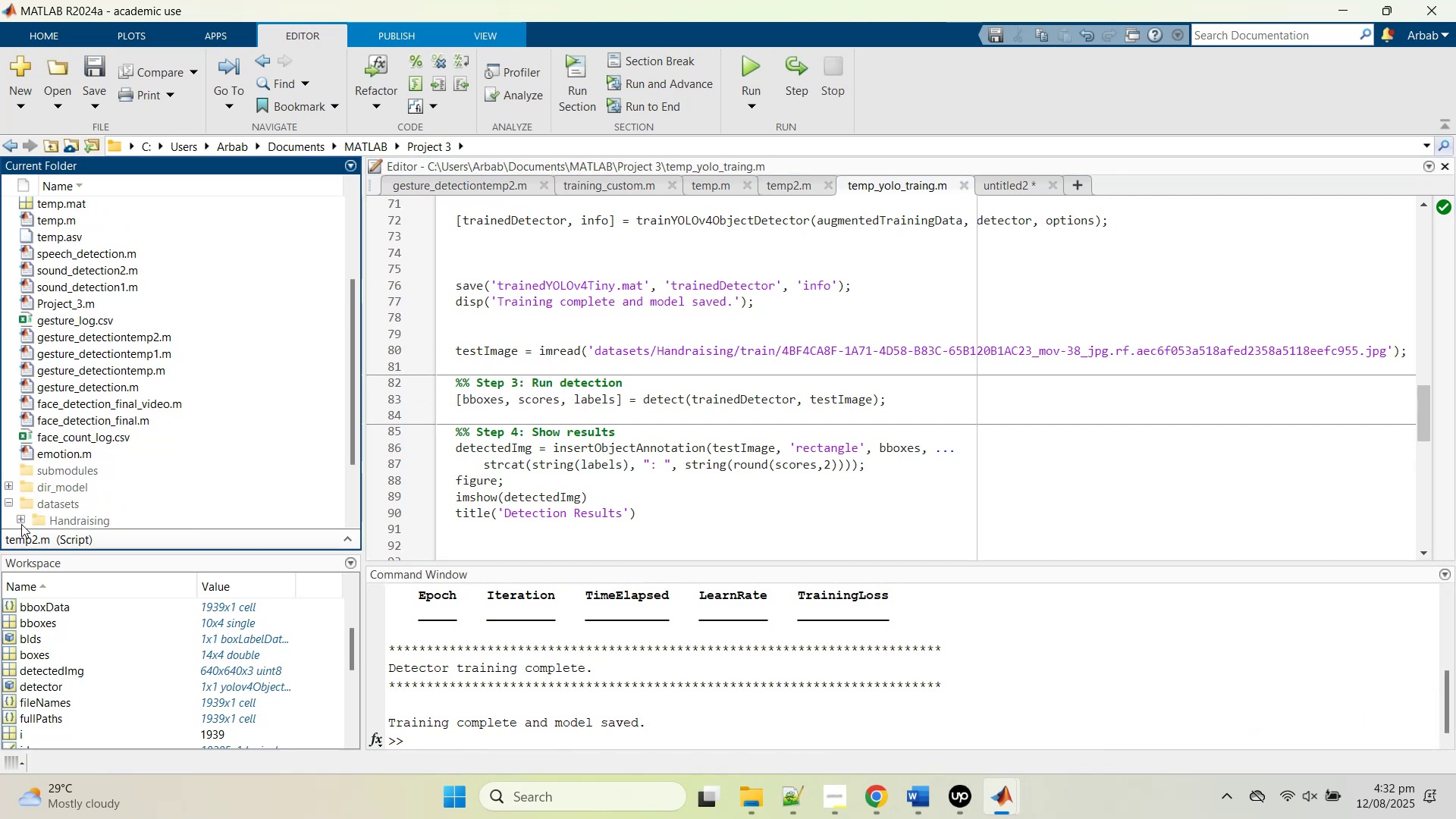 
scroll: coordinate [58, 506], scroll_direction: down, amount: 2.0
 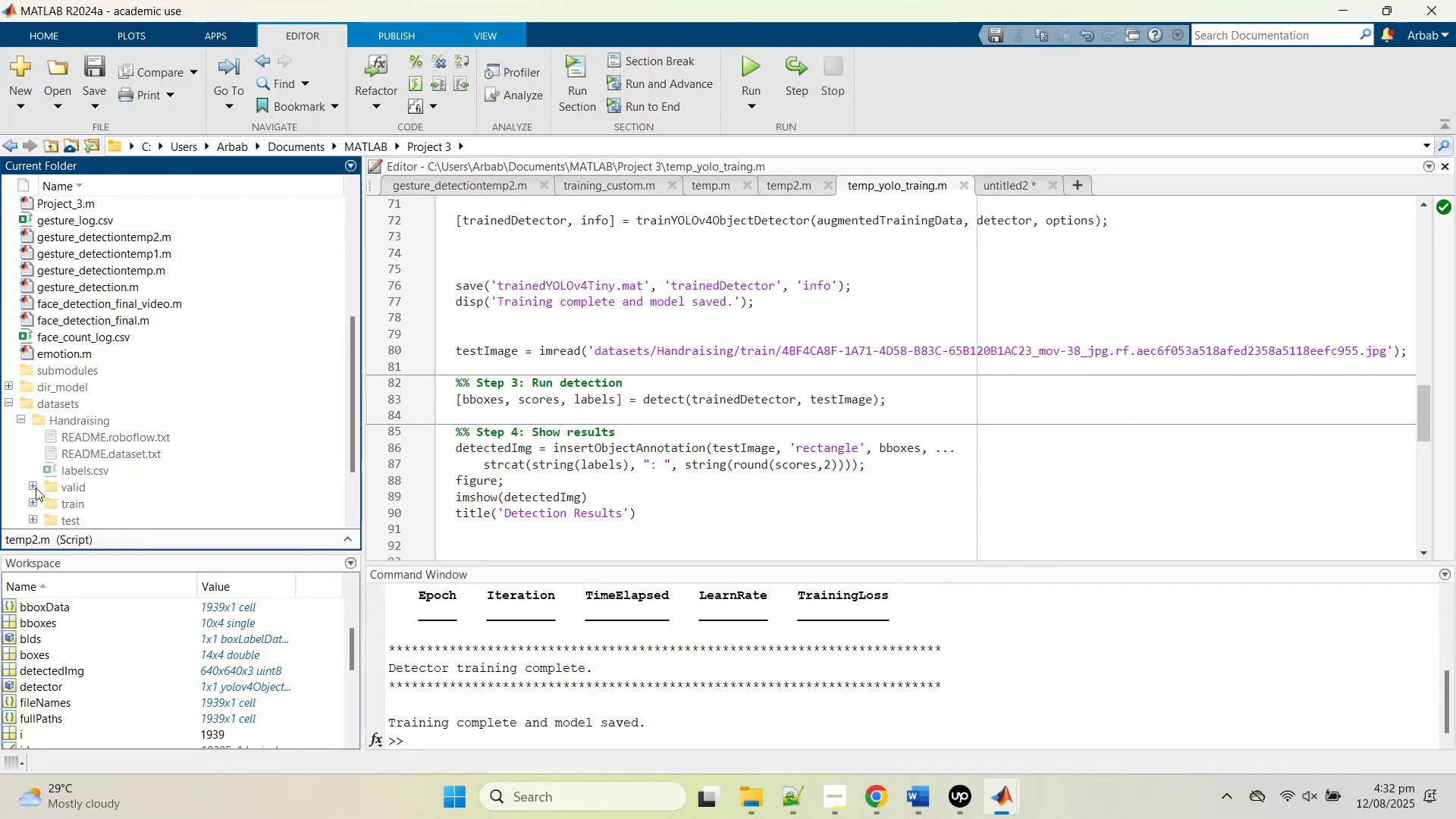 
scroll: coordinate [665, 423], scroll_direction: up, amount: 3.0
 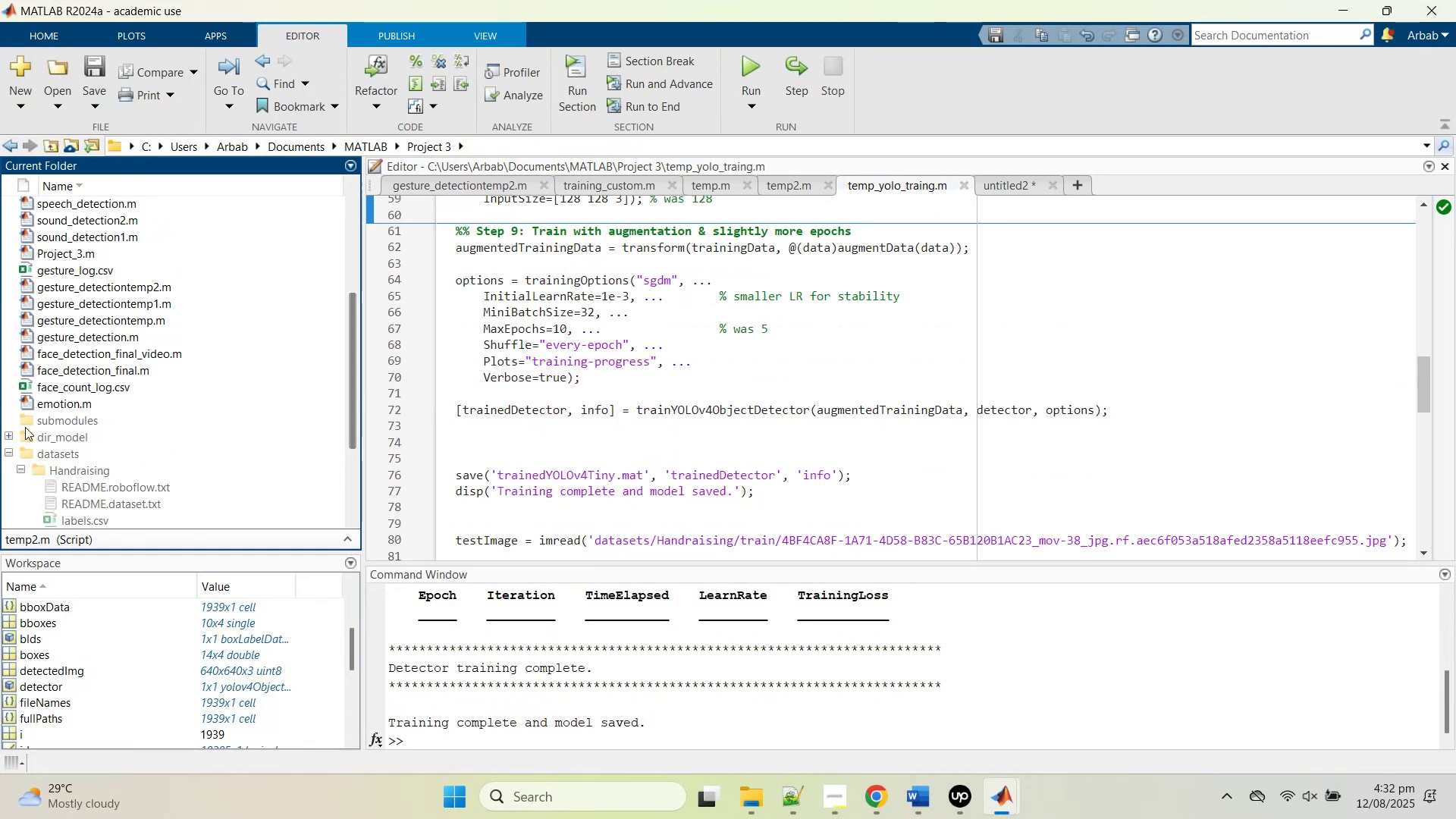 
scroll: coordinate [43, 453], scroll_direction: down, amount: 4.0
 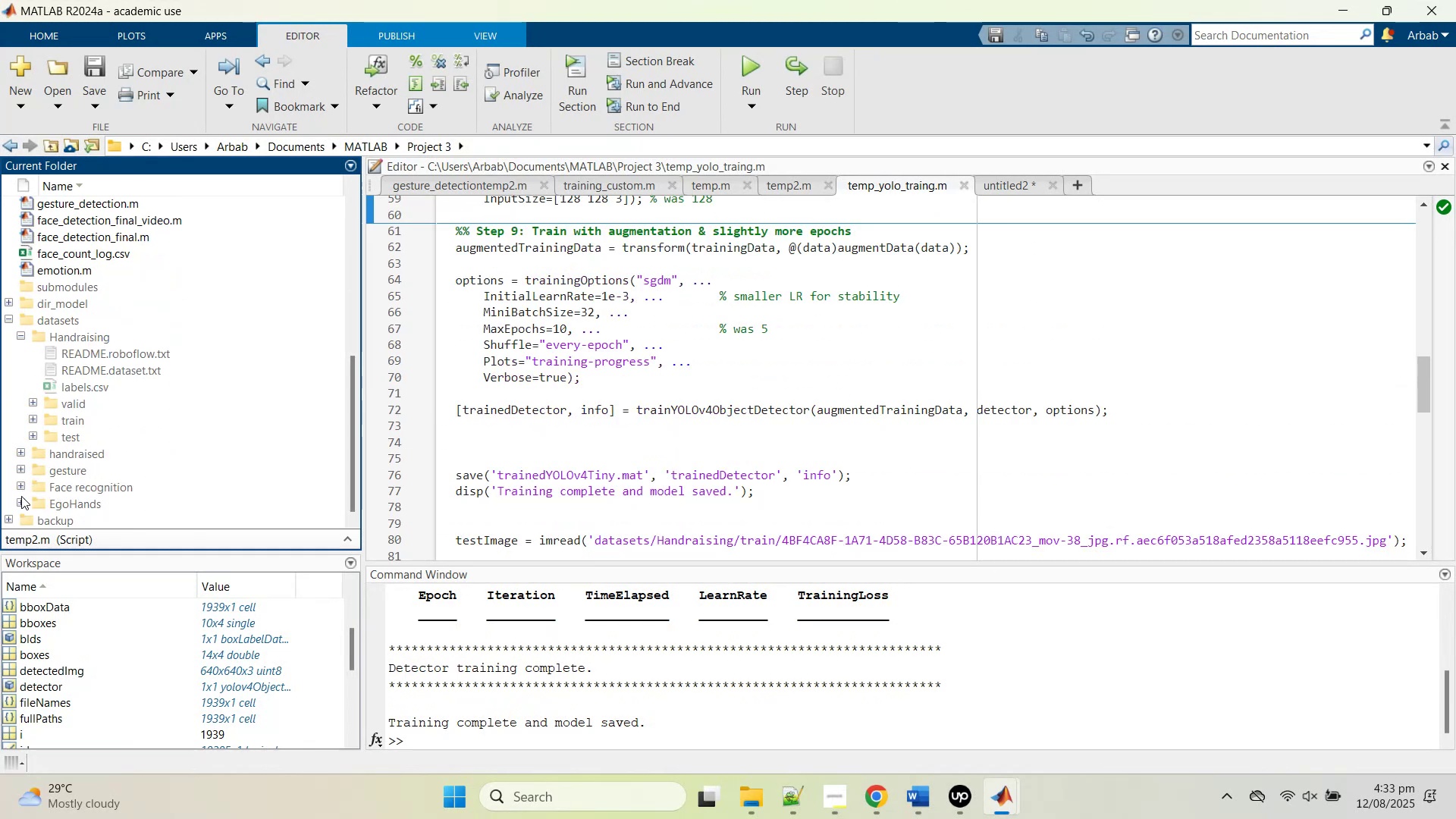 
left_click([20, 502])
 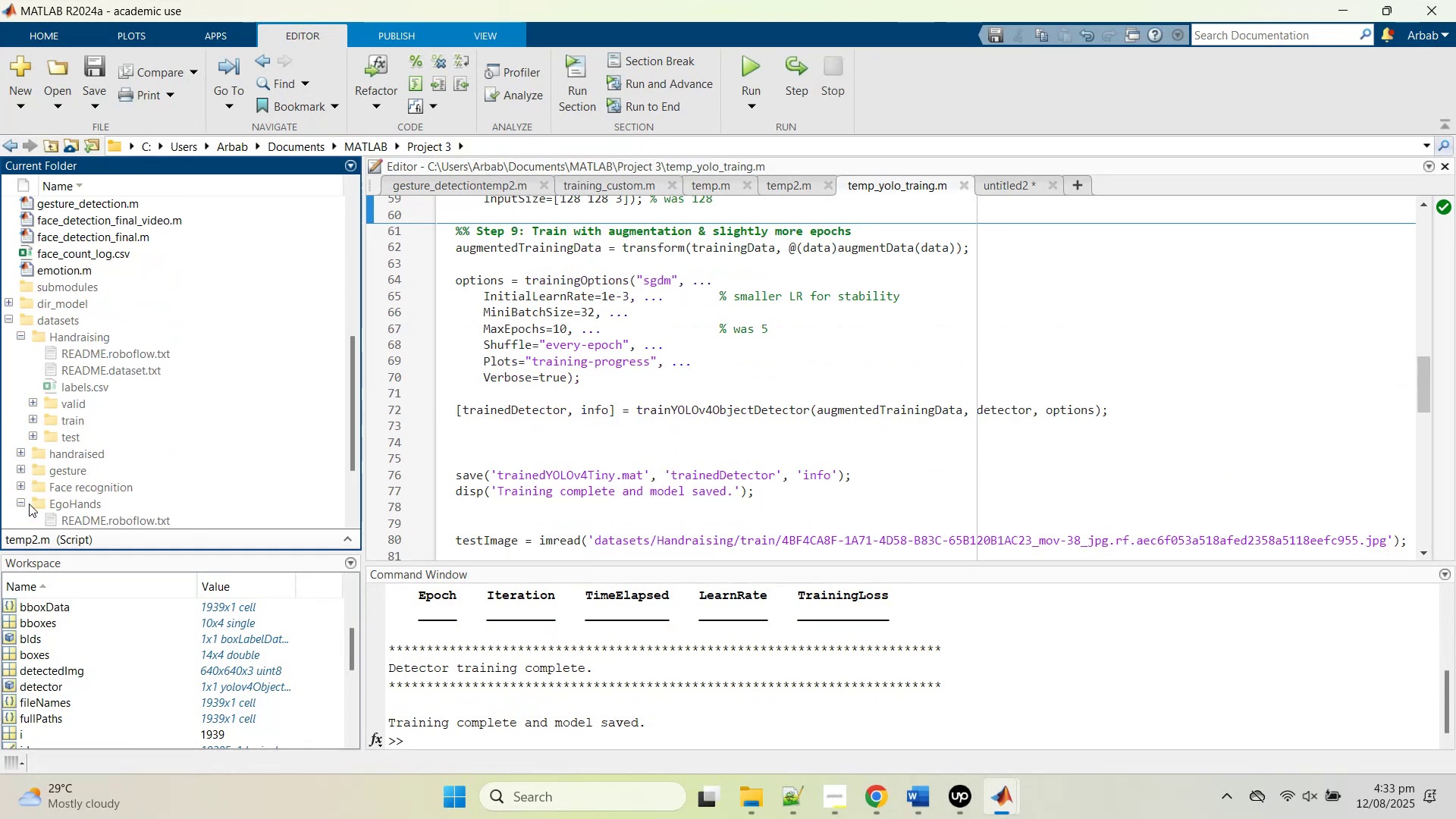 
scroll: coordinate [35, 504], scroll_direction: down, amount: 2.0
 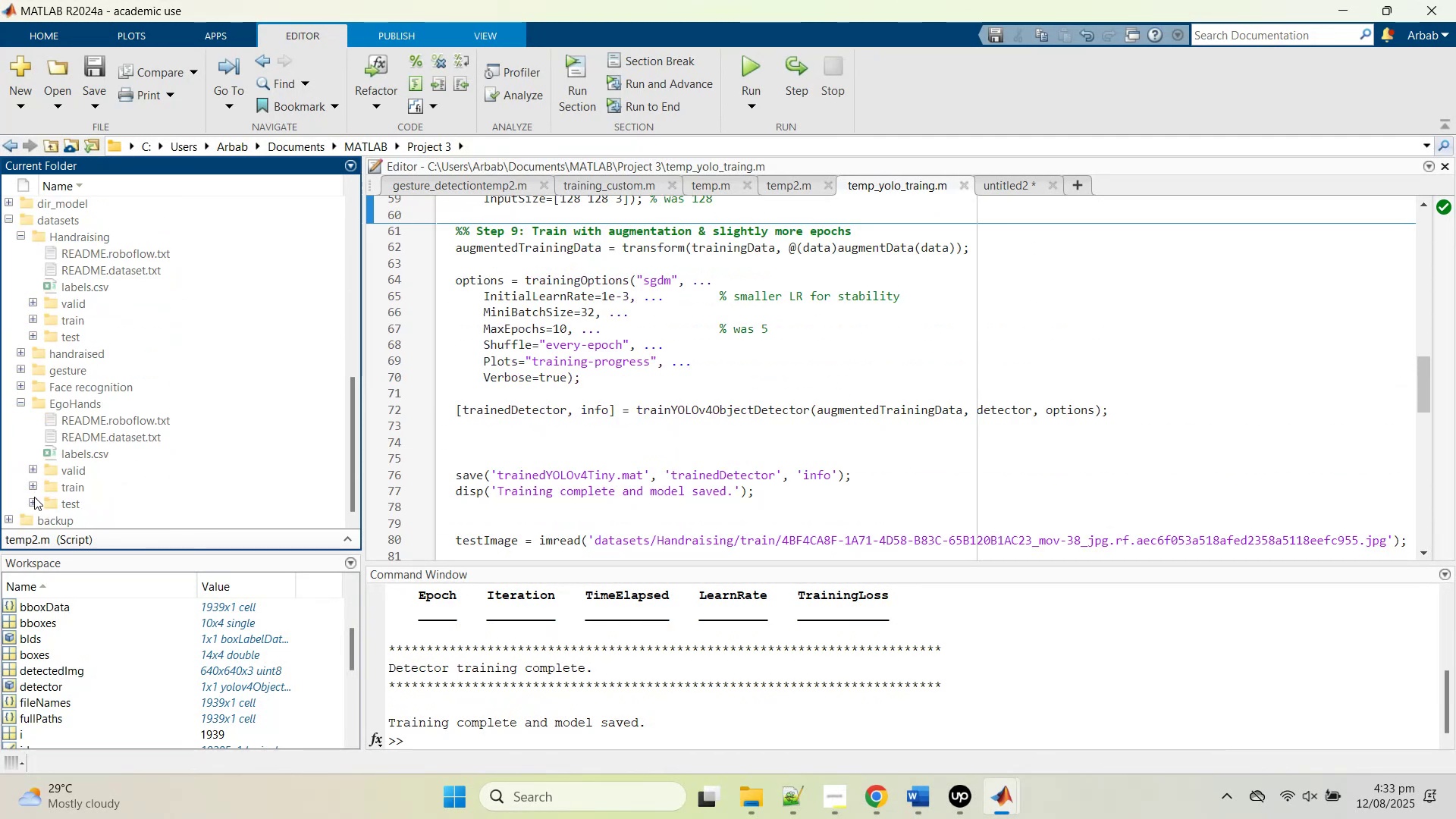 
left_click([31, 471])
 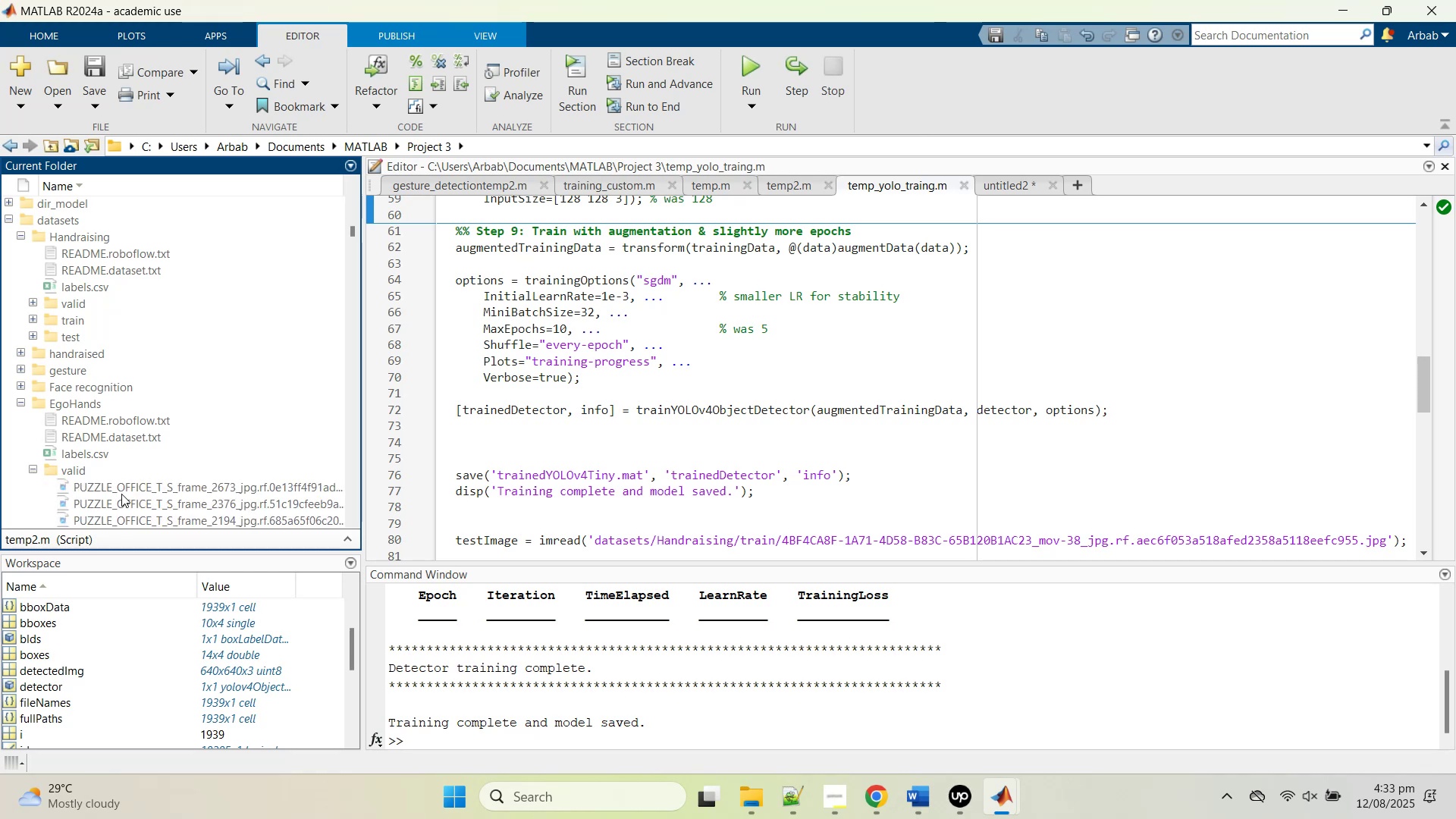 
left_click([140, 491])
 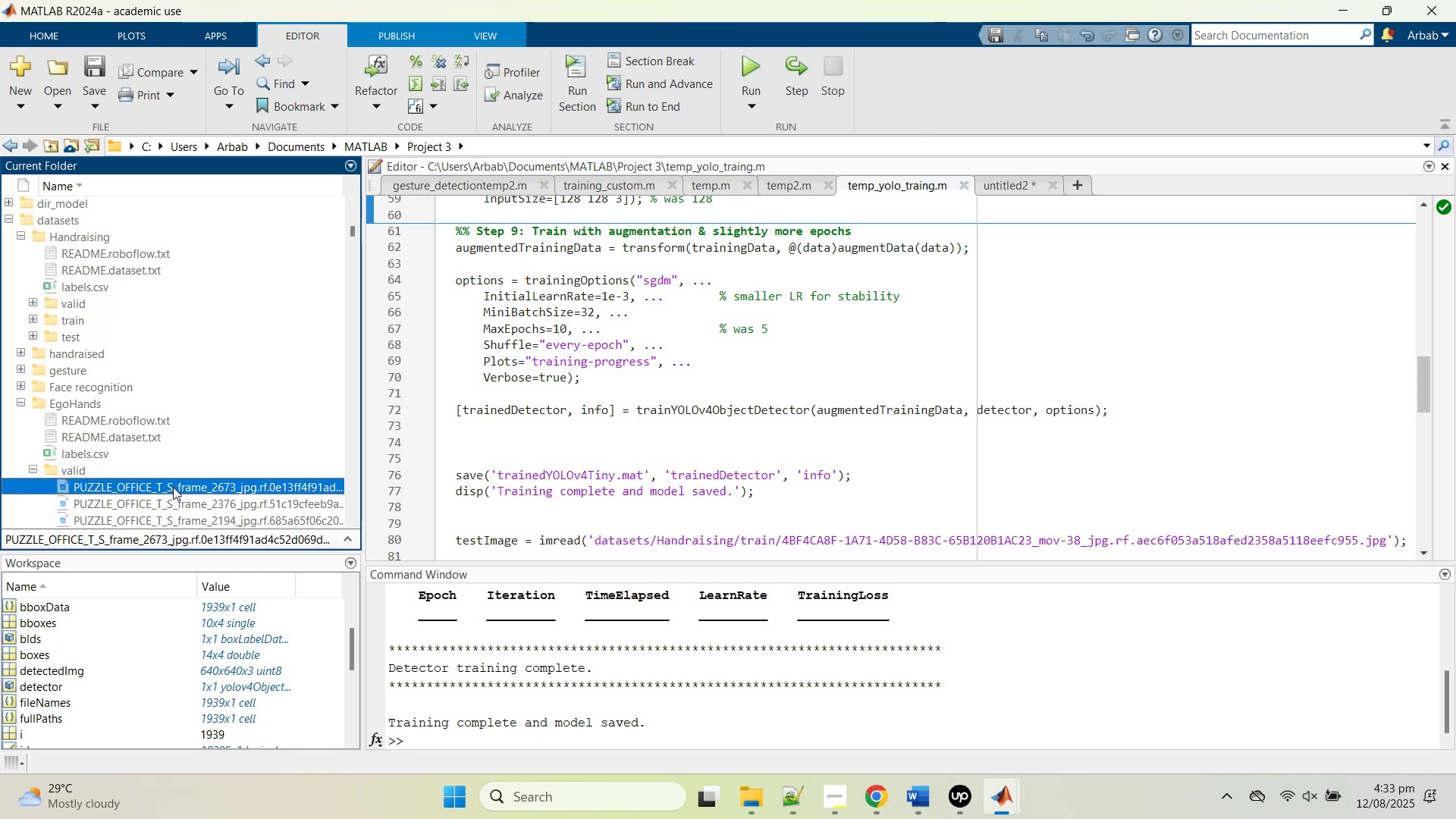 
left_click([171, 486])
 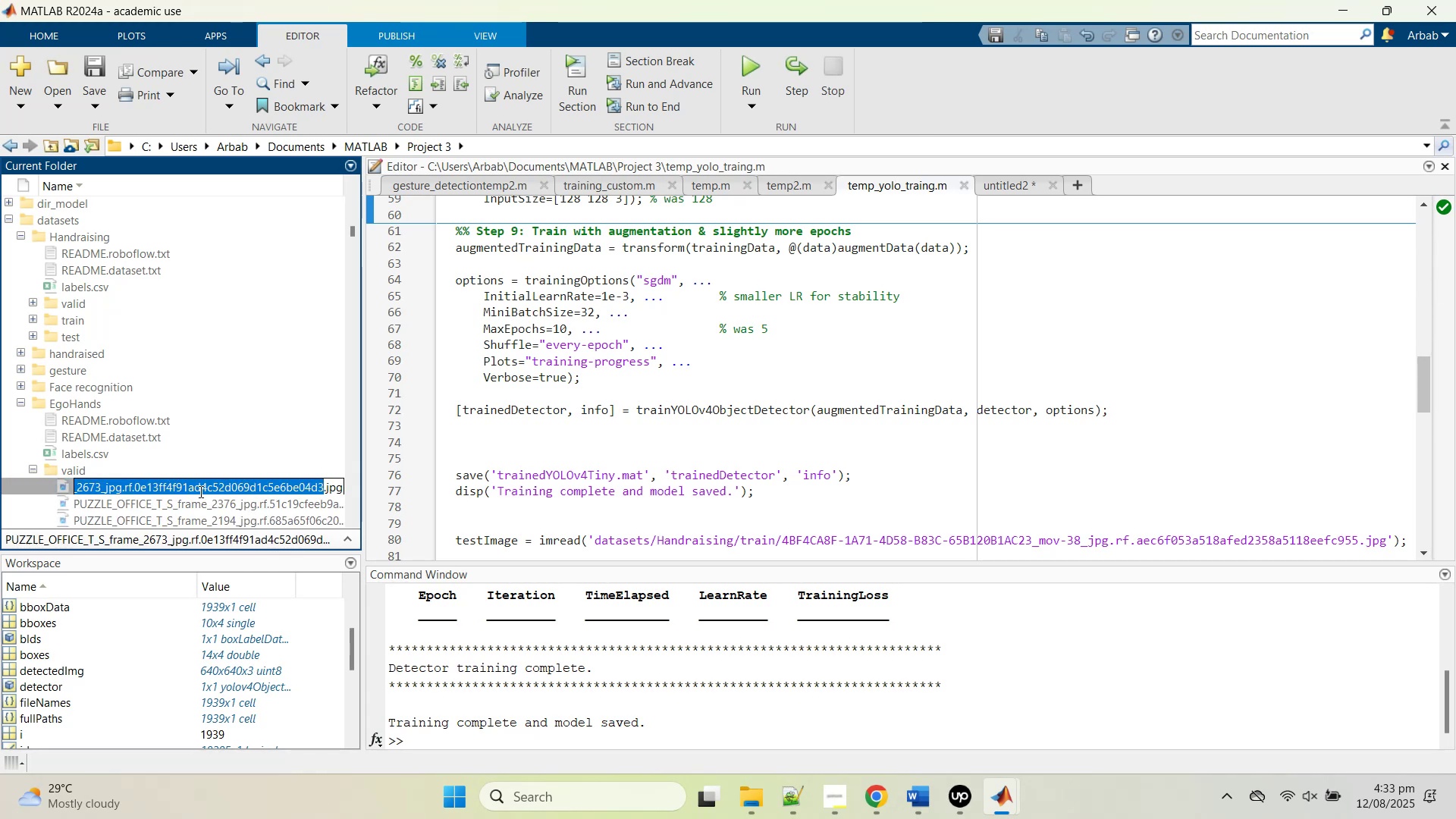 
key(Control+C)
 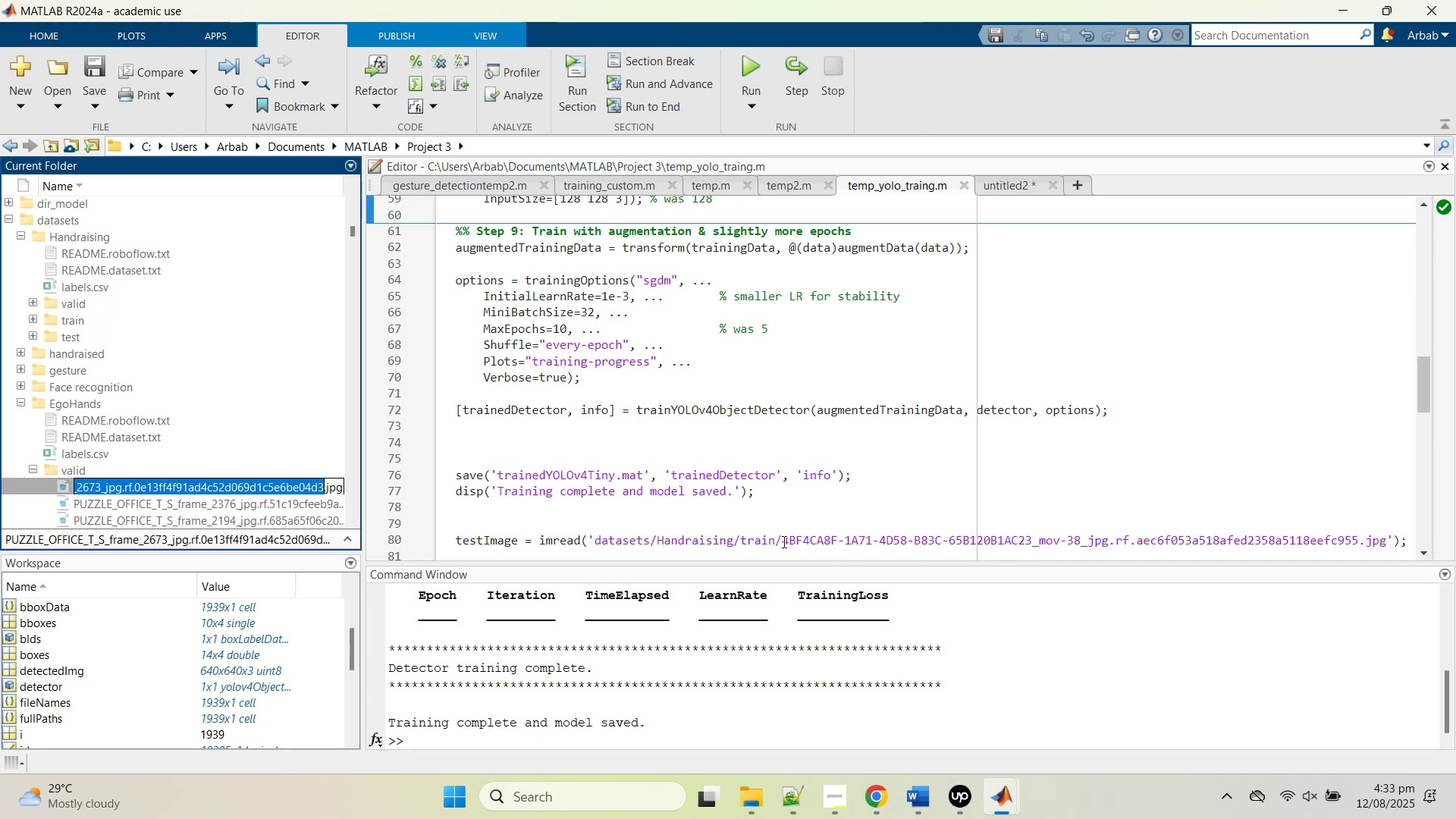 
left_click_drag(start_coordinate=[783, 541], to_coordinate=[1355, 536])
 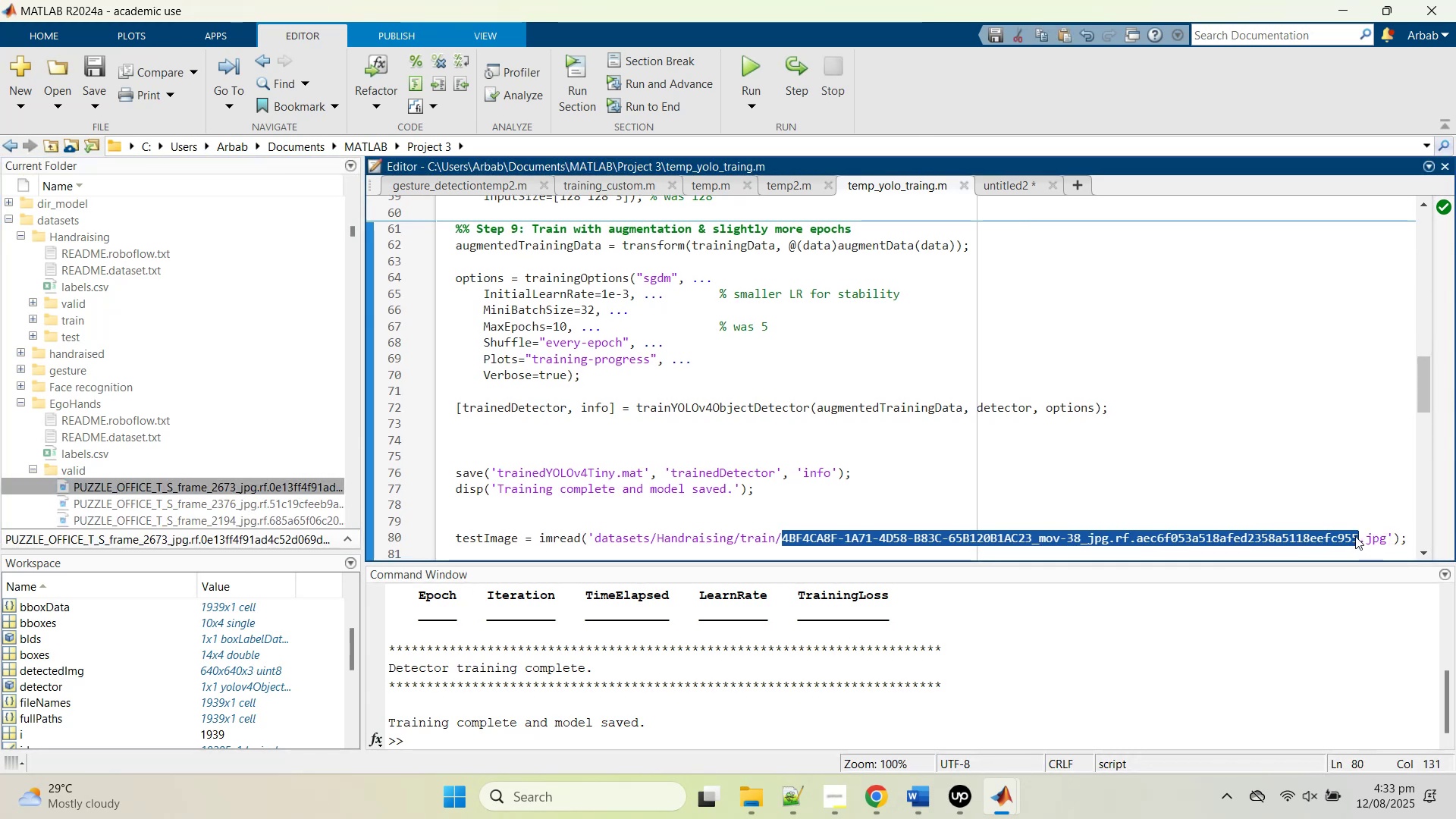 
key(Control+V)
 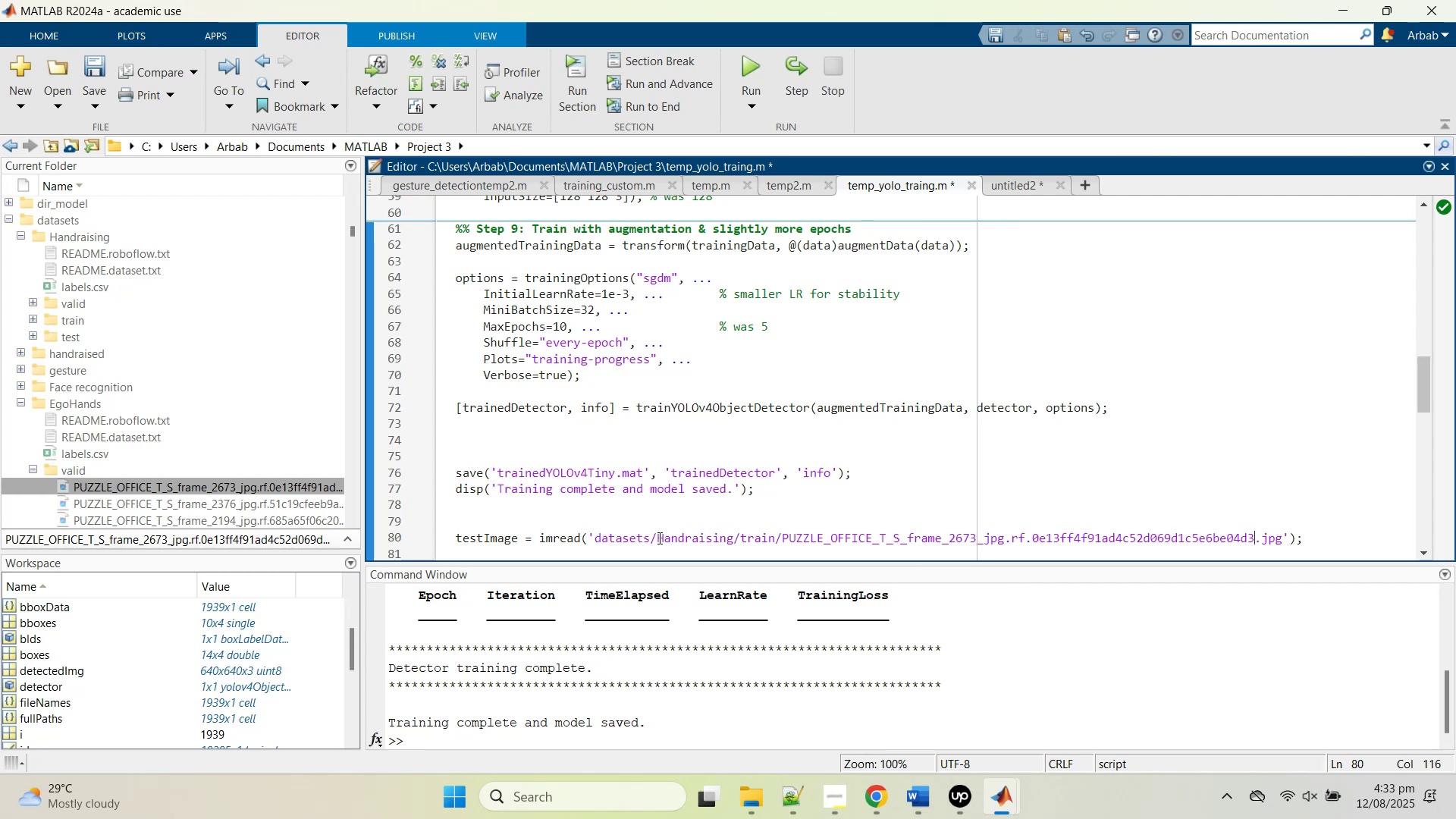 
double_click([699, 535])
 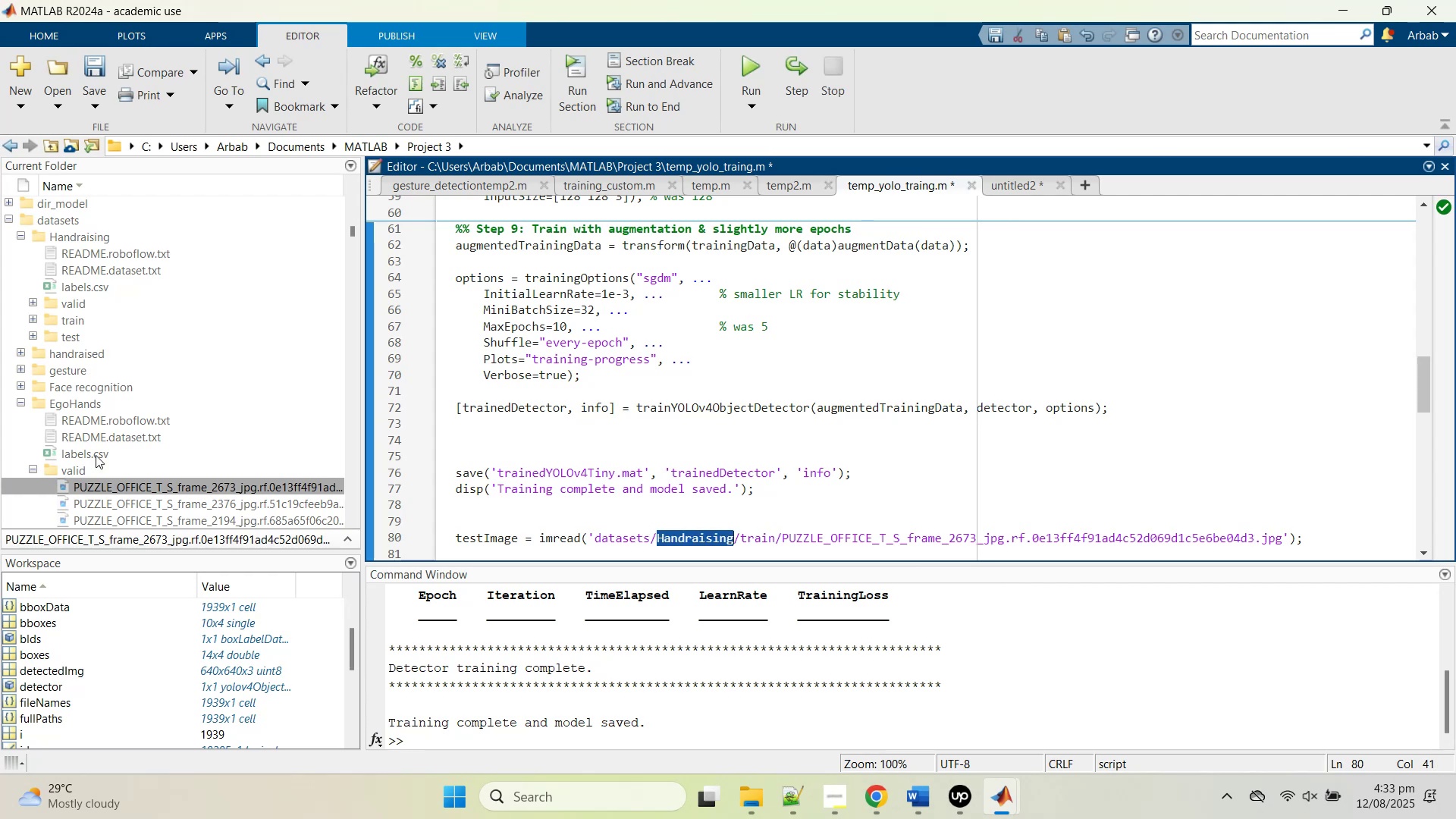 
scroll: coordinate [96, 469], scroll_direction: down, amount: 11.0
 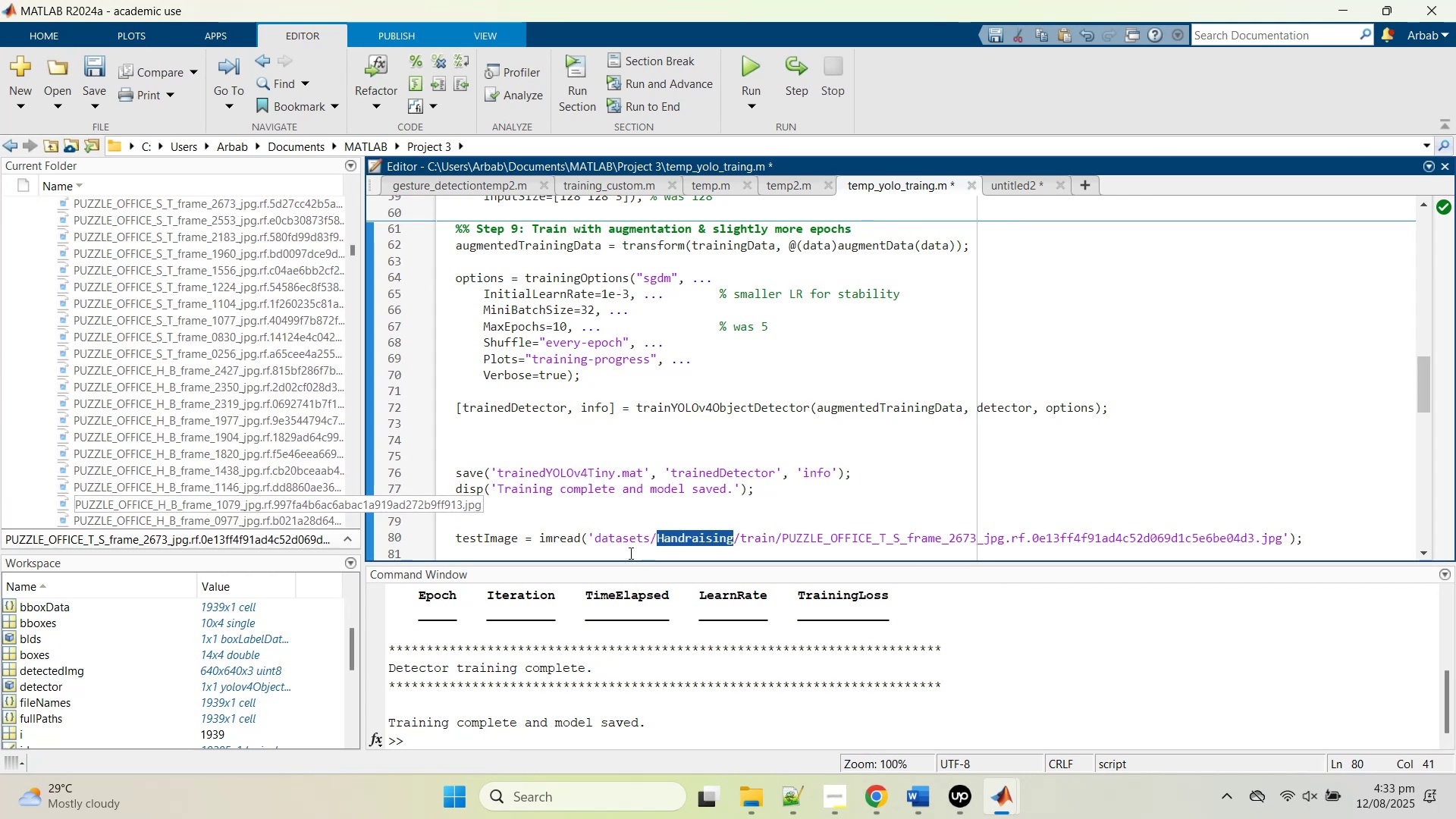 
scroll: coordinate [109, 349], scroll_direction: up, amount: 12.0
 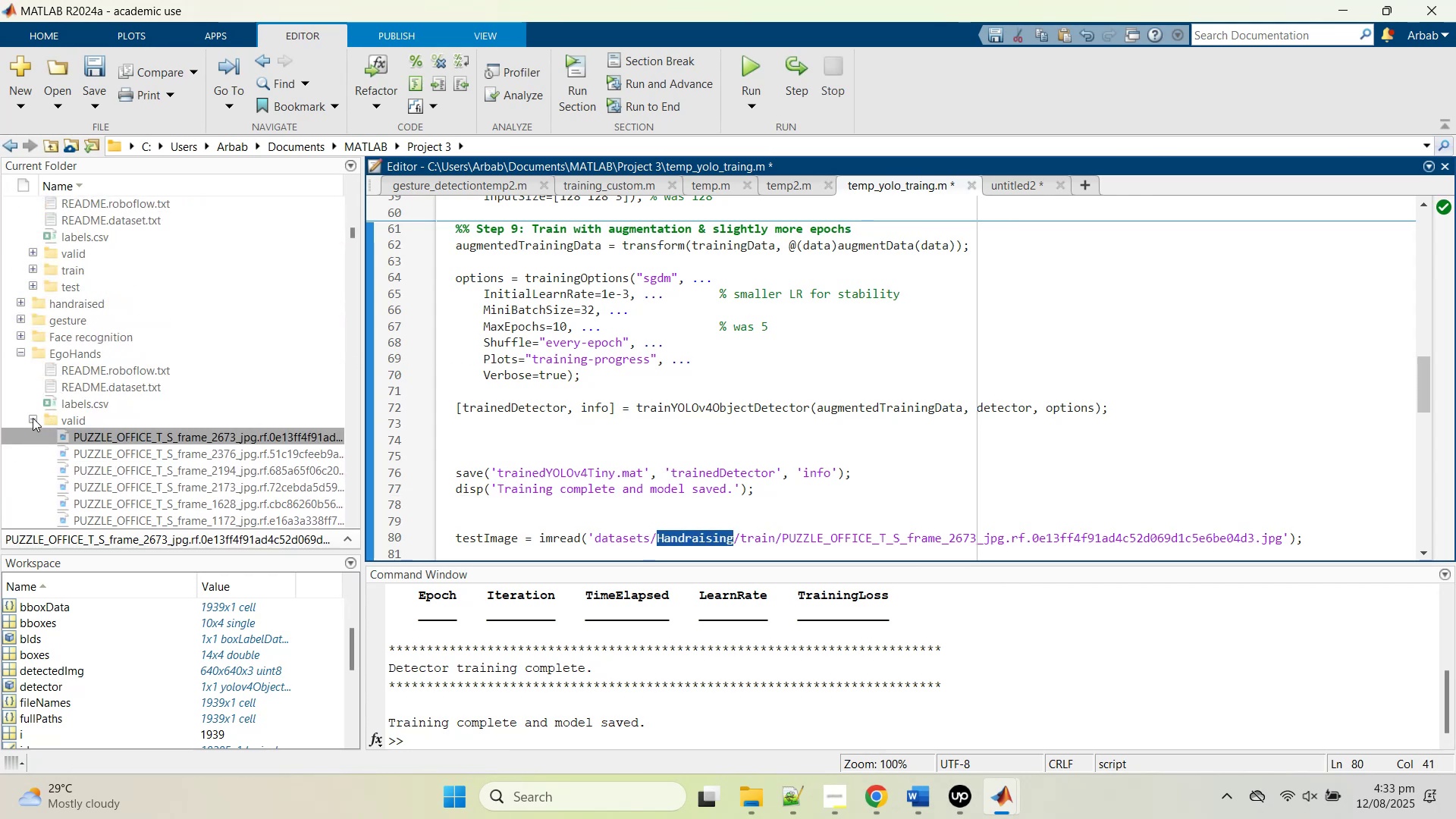 
left_click([32, 417])
 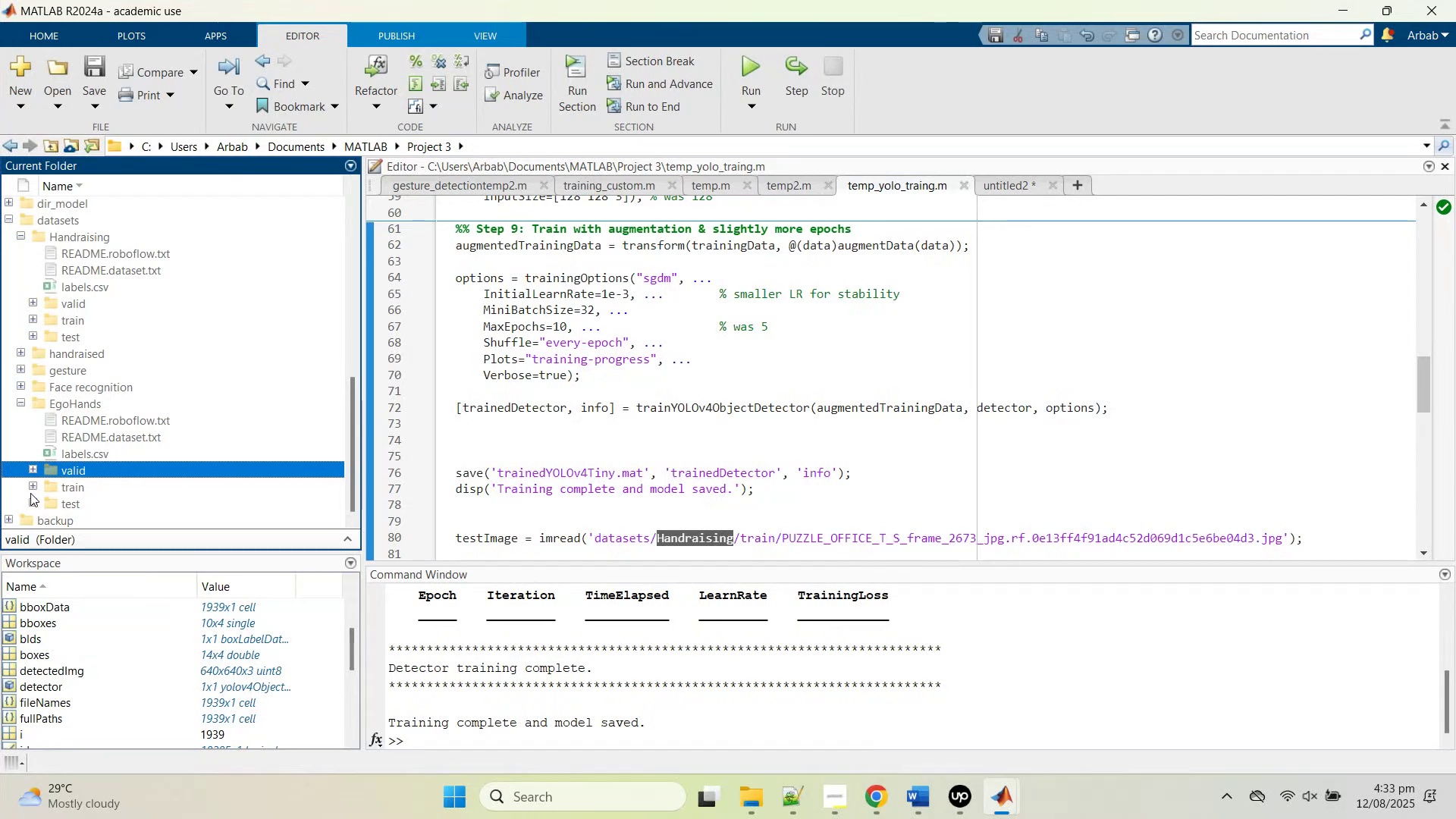 
left_click([30, 489])
 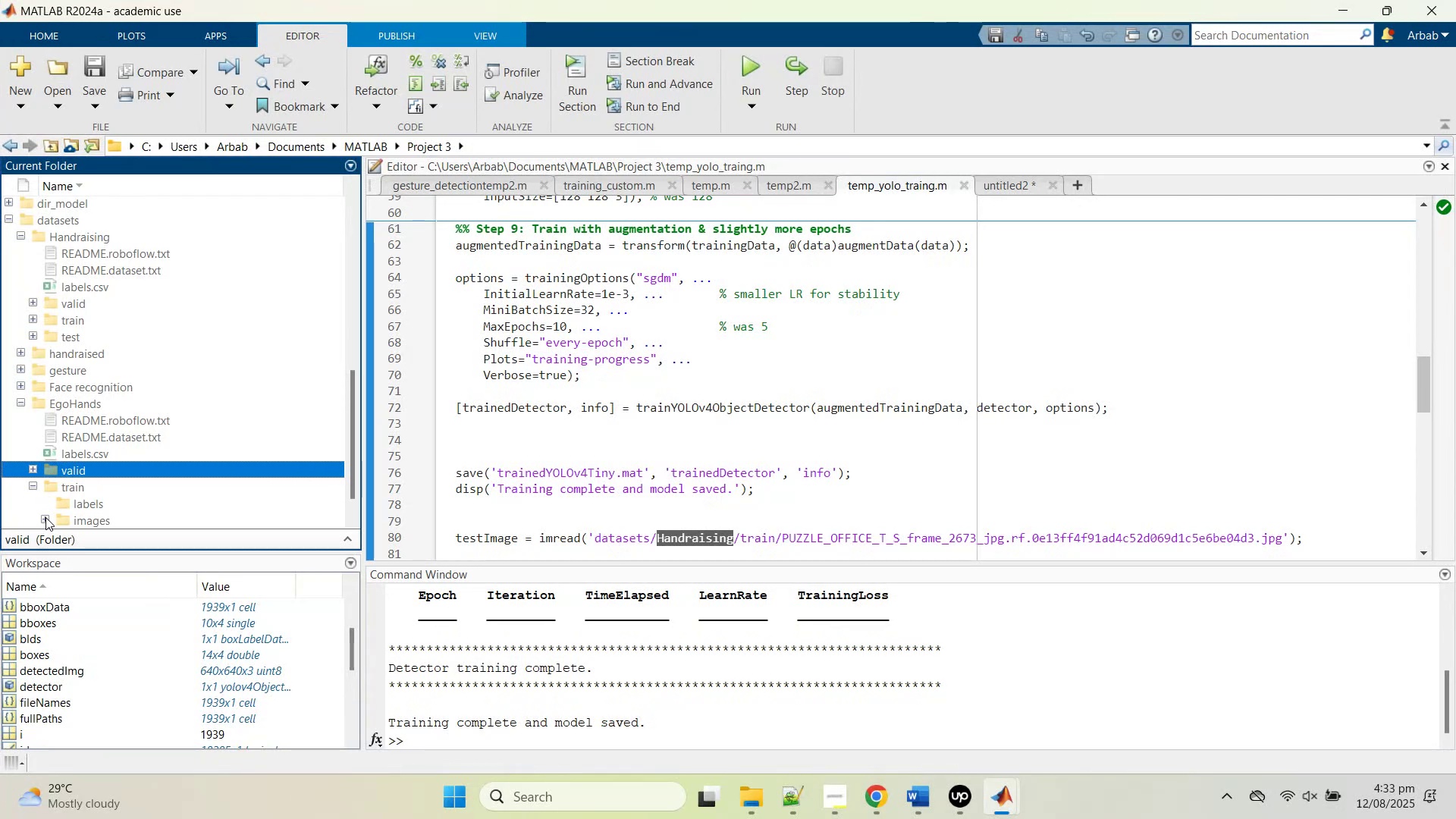 
left_click([46, 517])
 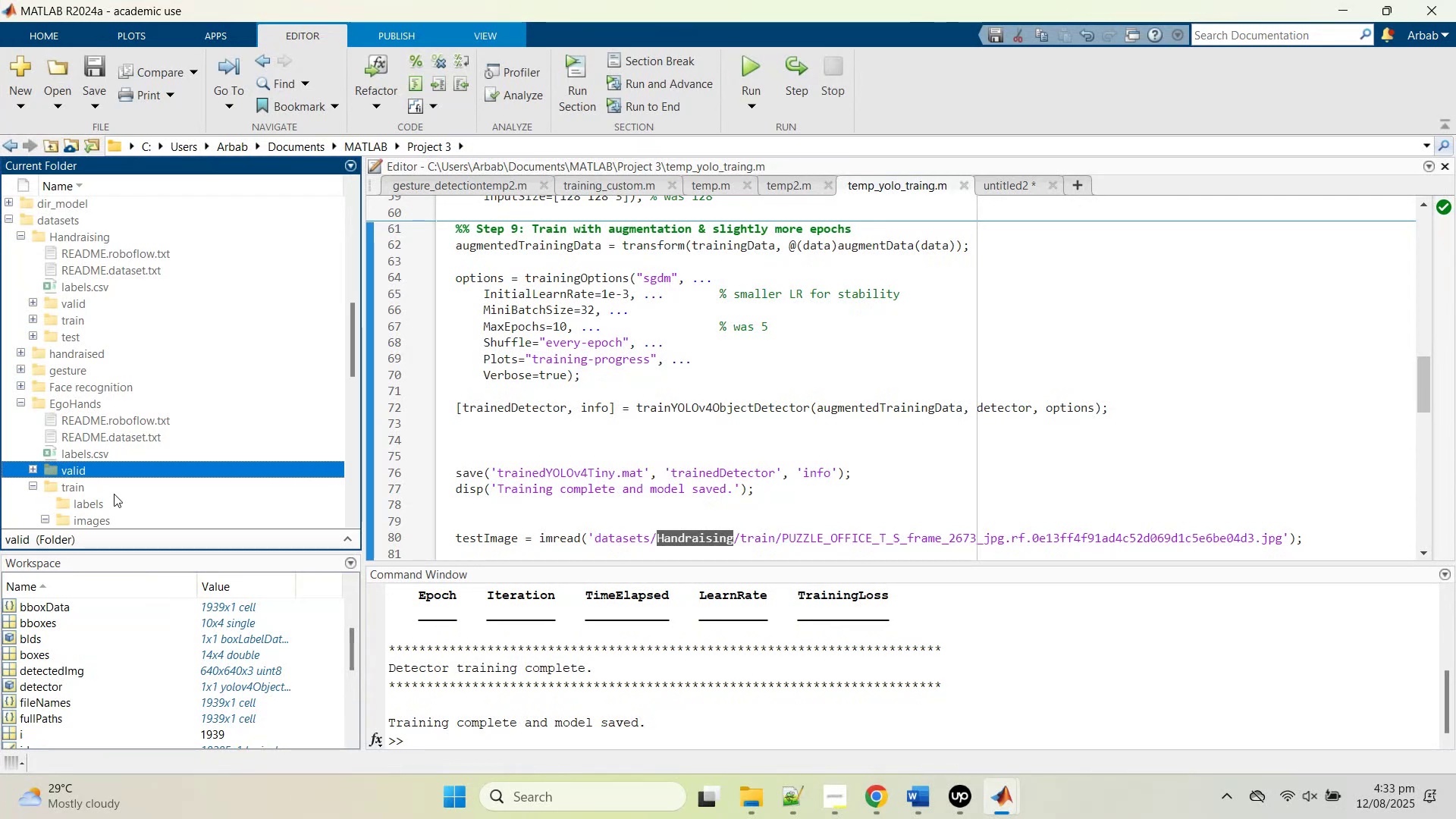 
scroll: coordinate [118, 488], scroll_direction: down, amount: 2.0
 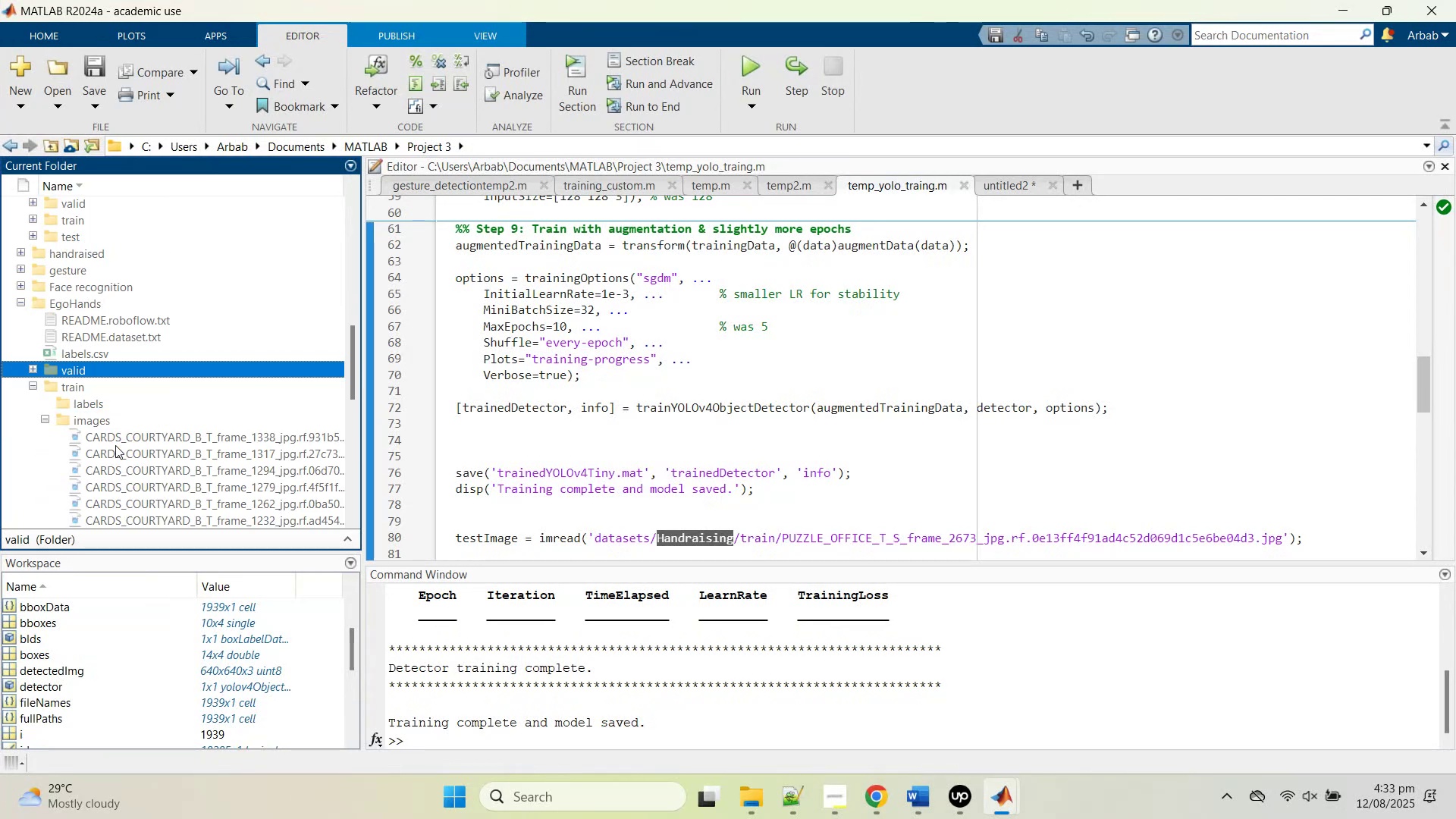 
left_click([124, 436])
 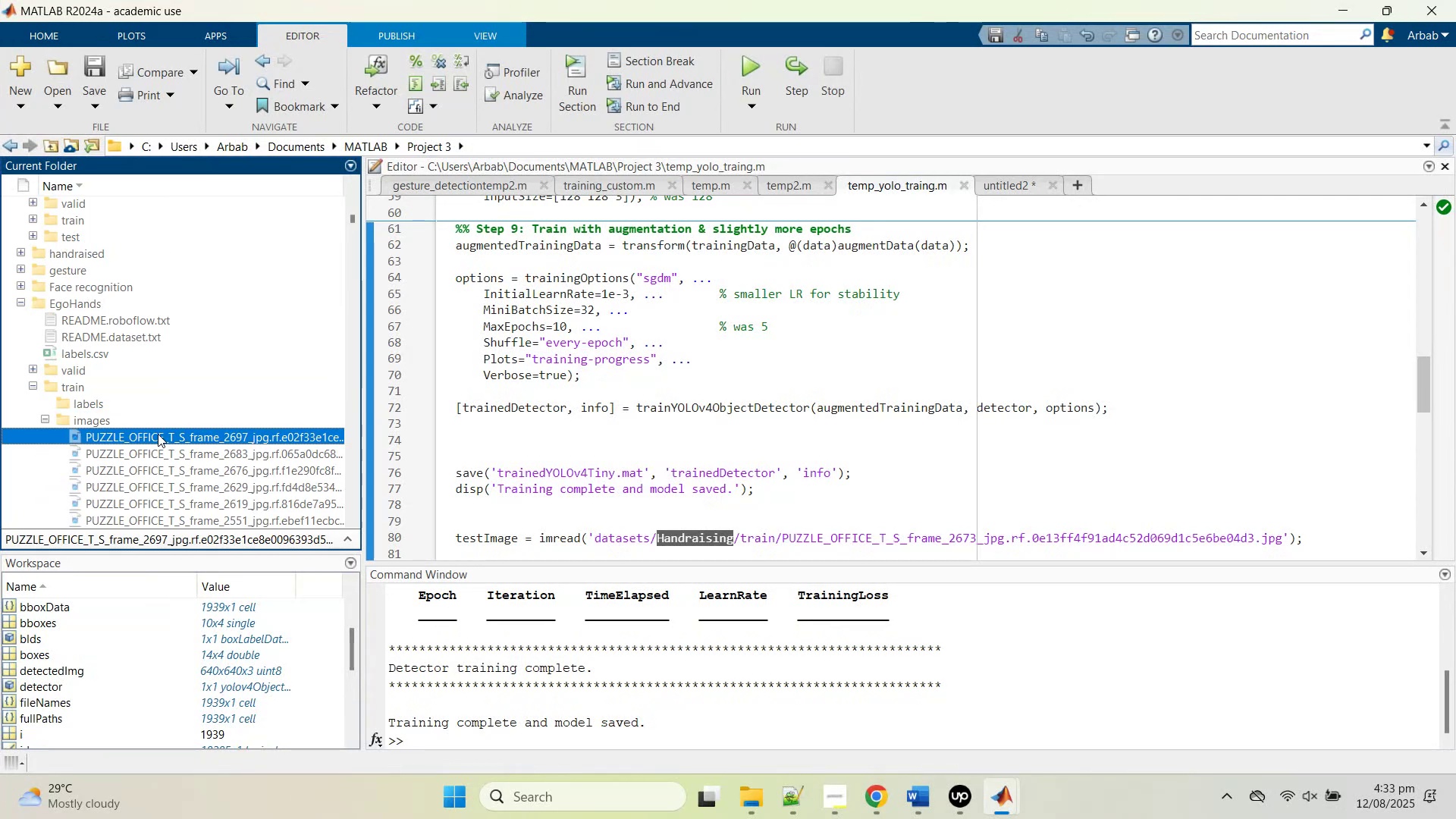 
left_click([155, 434])
 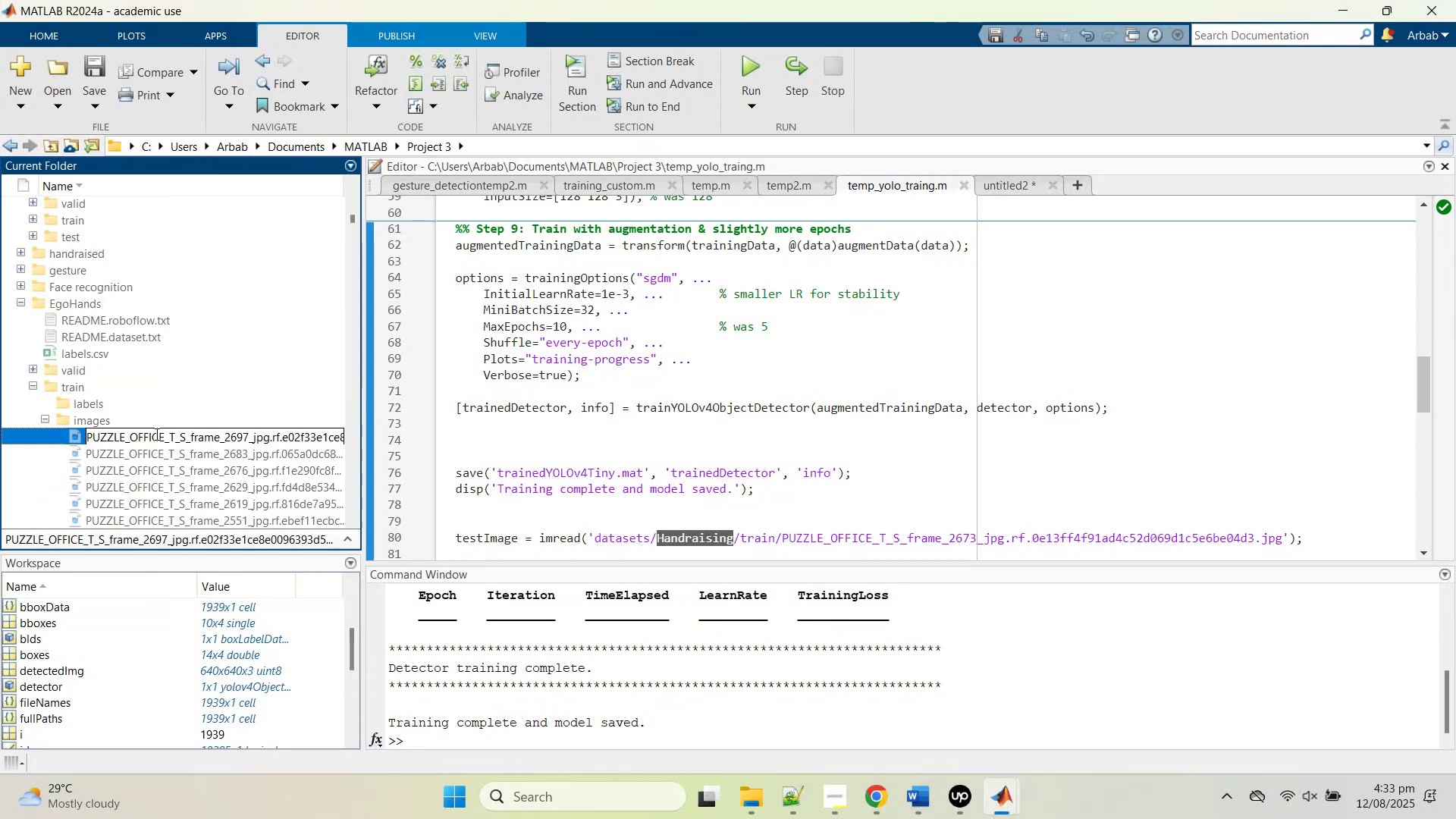 
key(Control+C)
 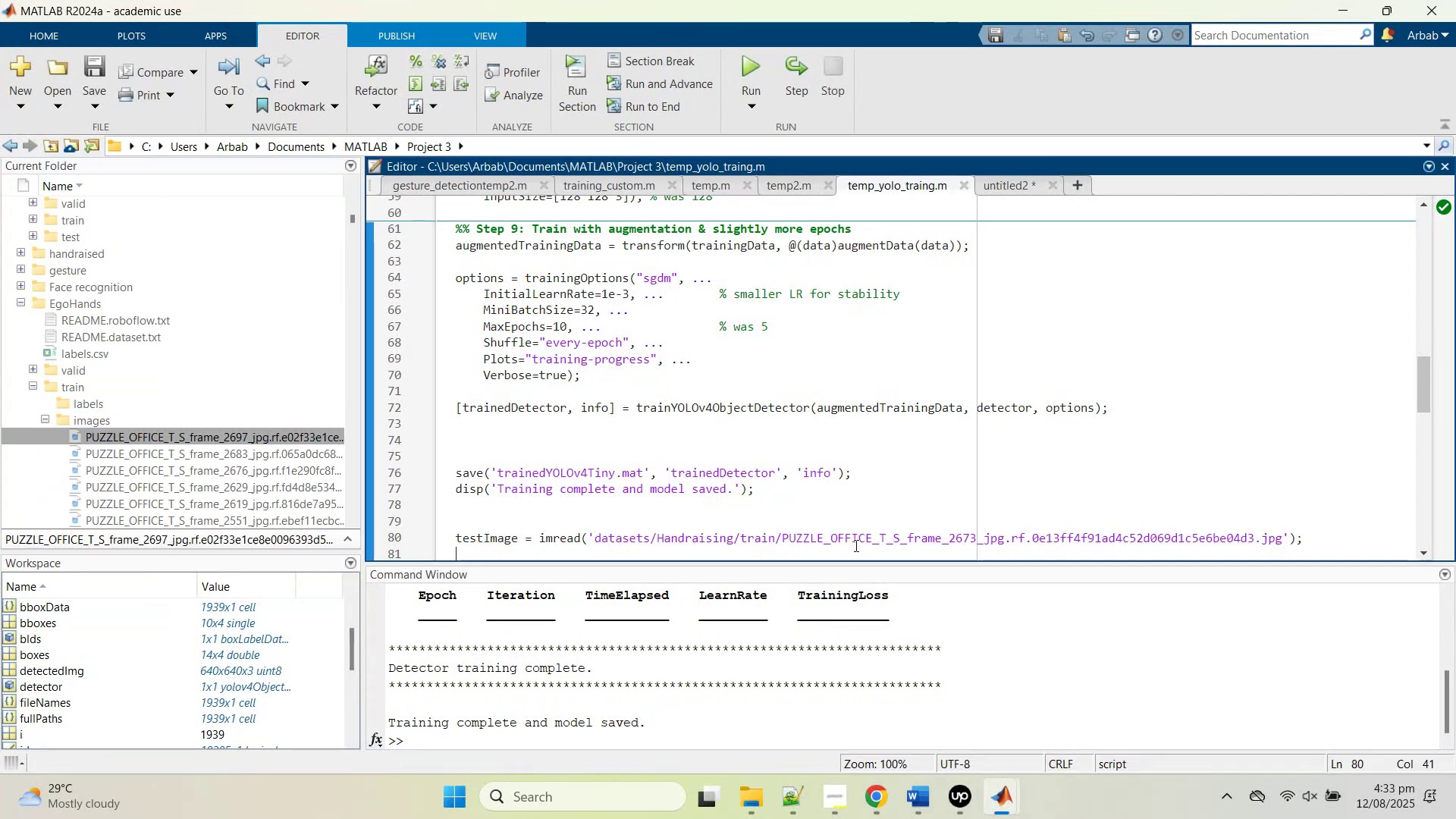 
double_click([855, 545])
 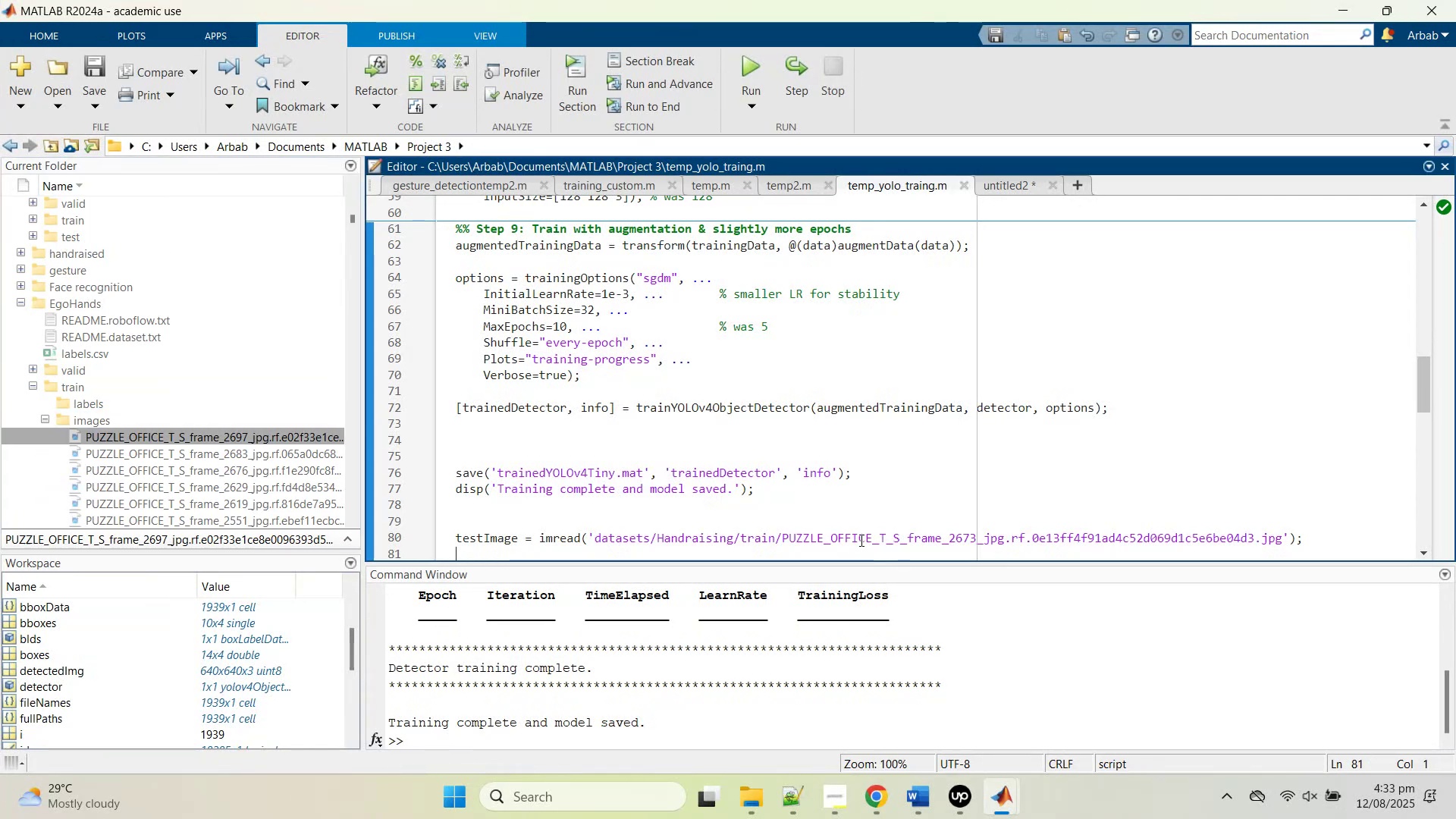 
triple_click([861, 539])
 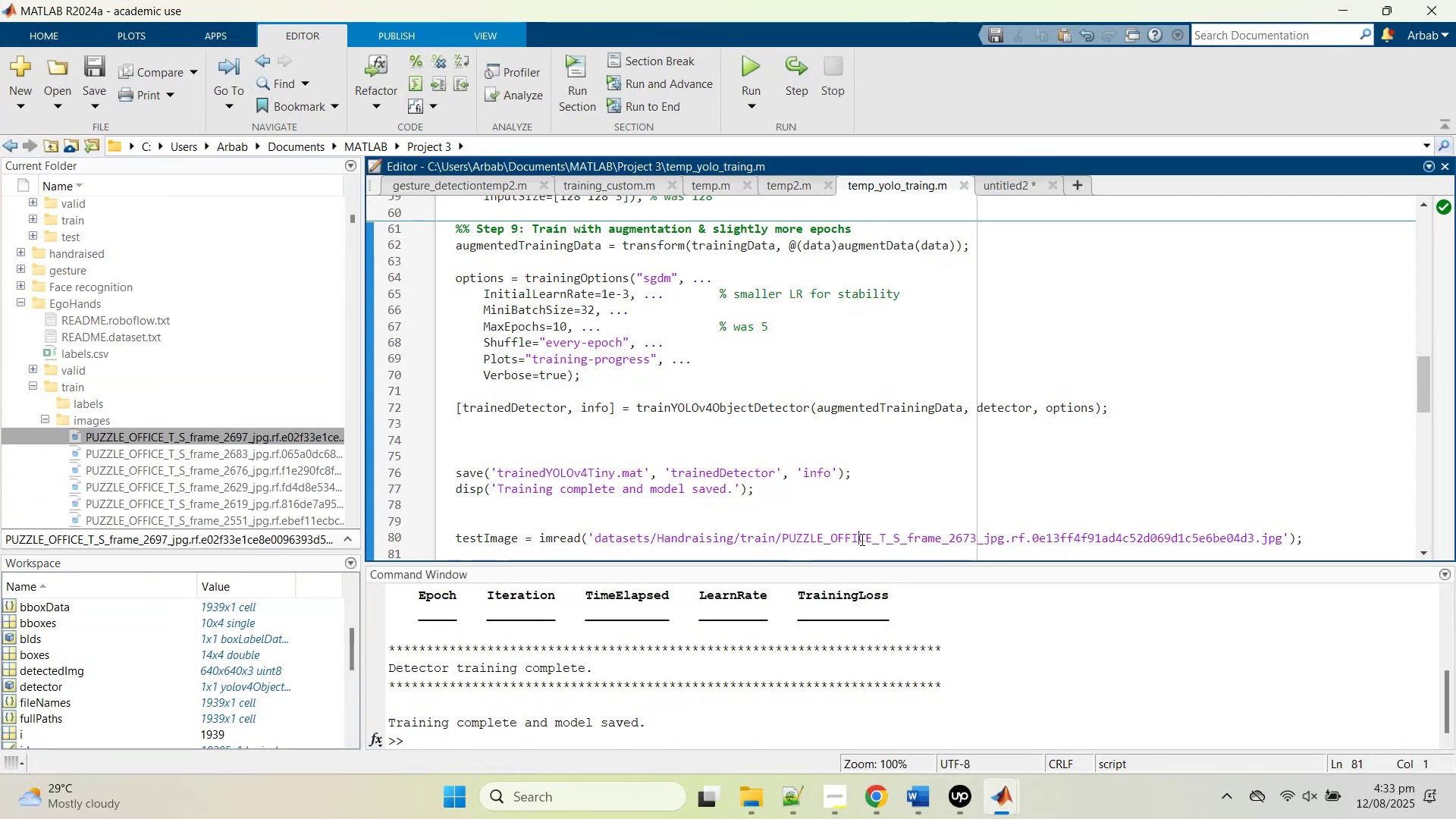 
triple_click([861, 539])
 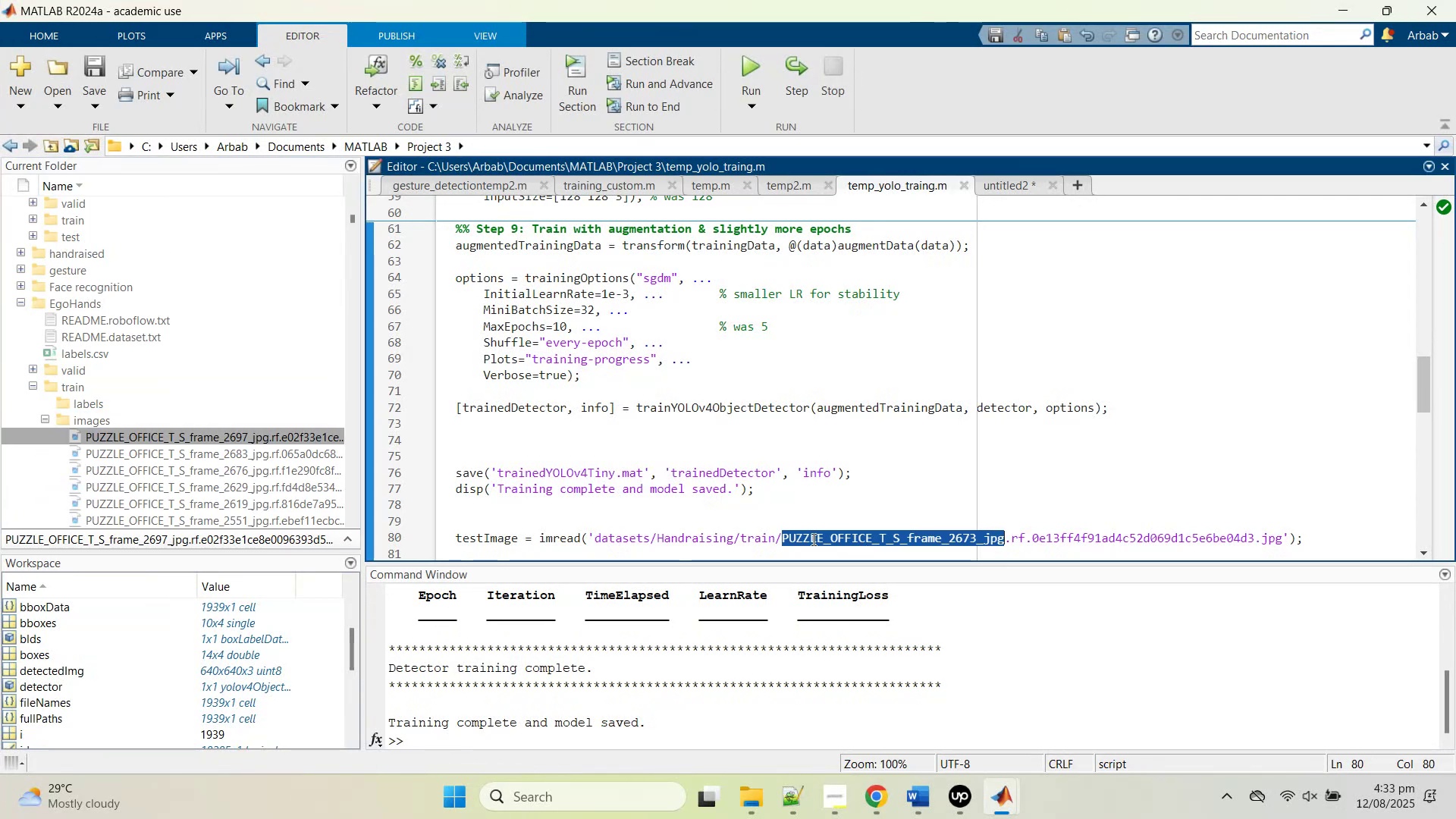 
left_click([811, 539])
 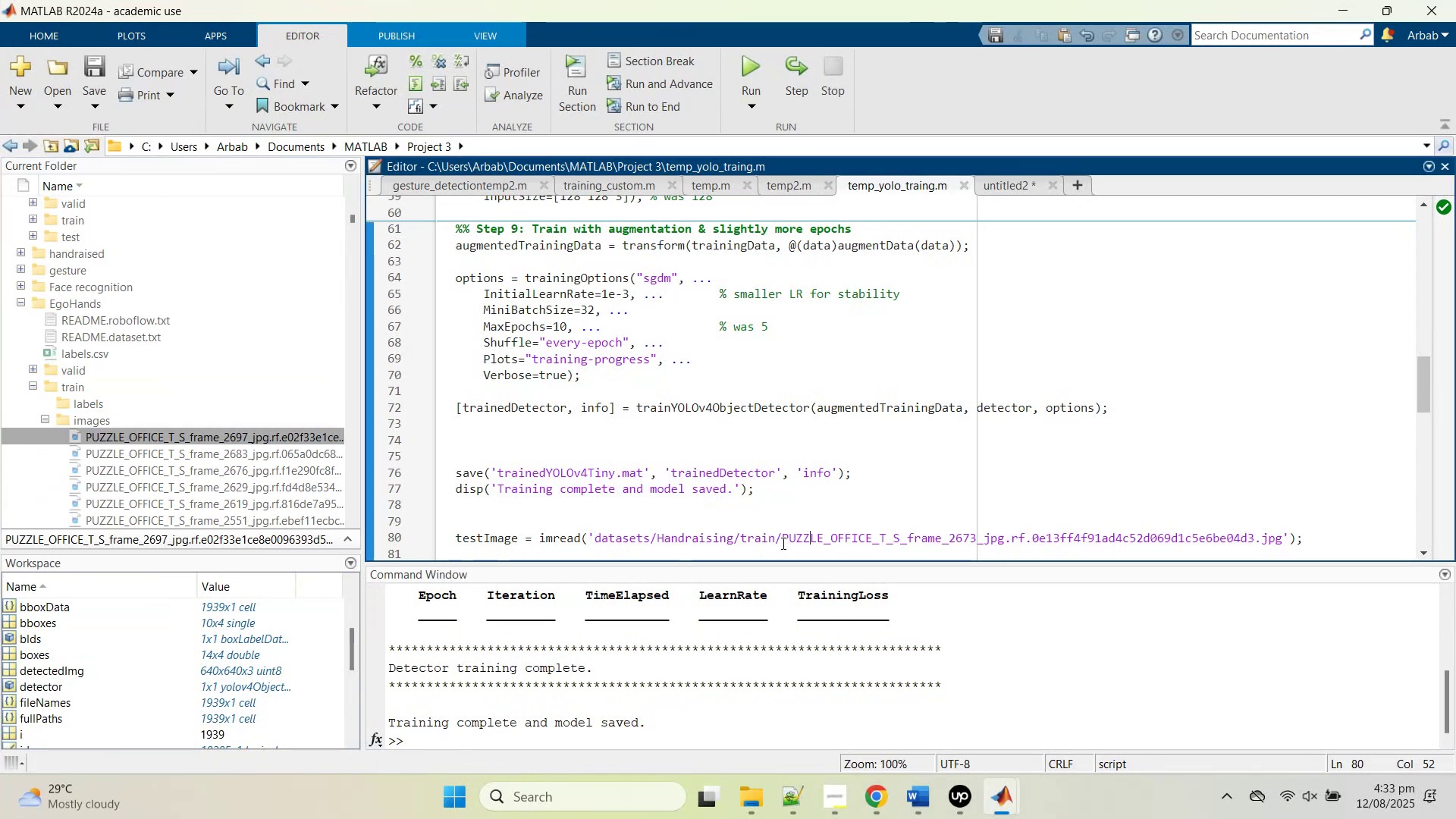 
left_click_drag(start_coordinate=[782, 543], to_coordinate=[1253, 532])
 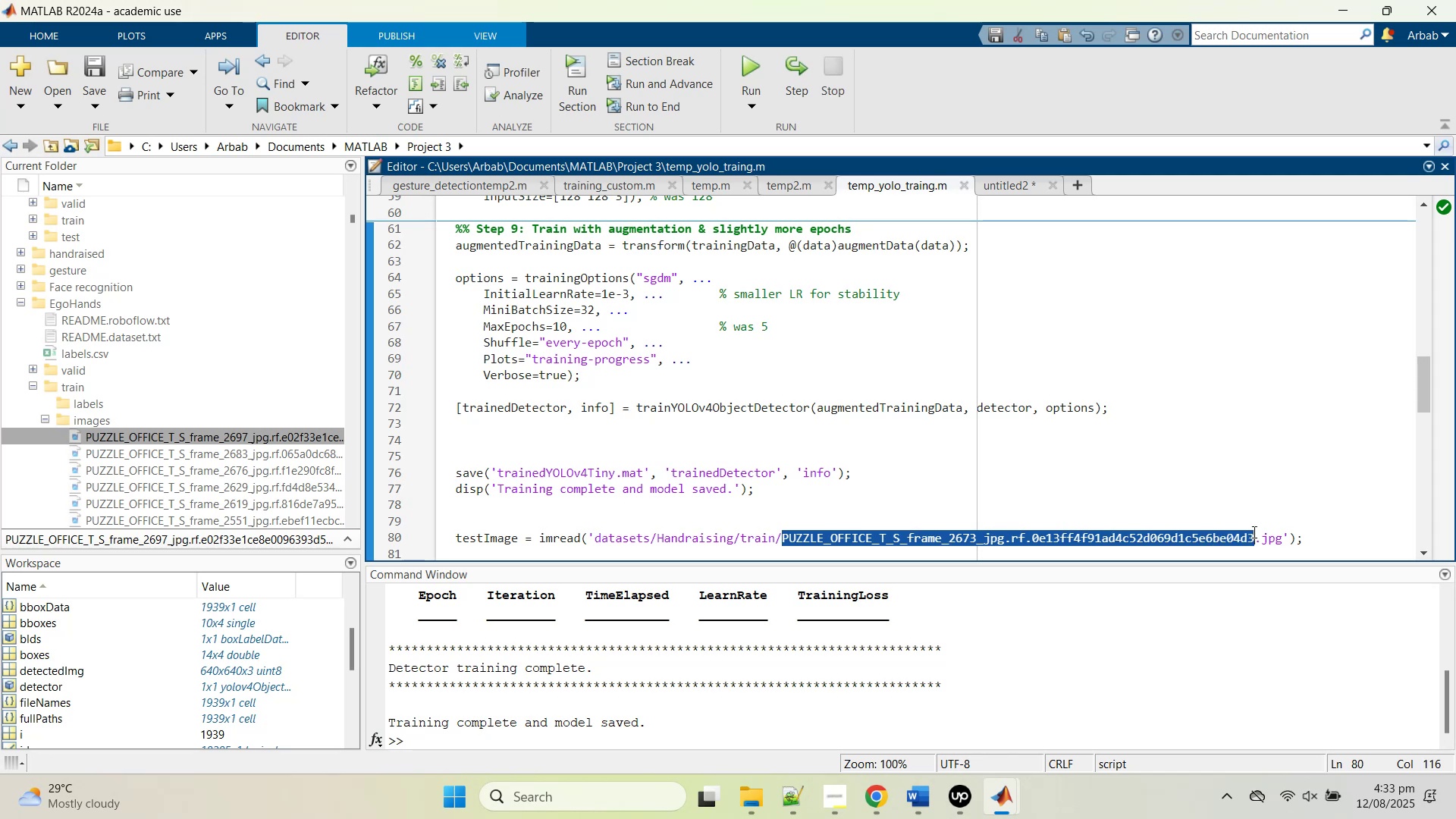 
key(Control+V)
 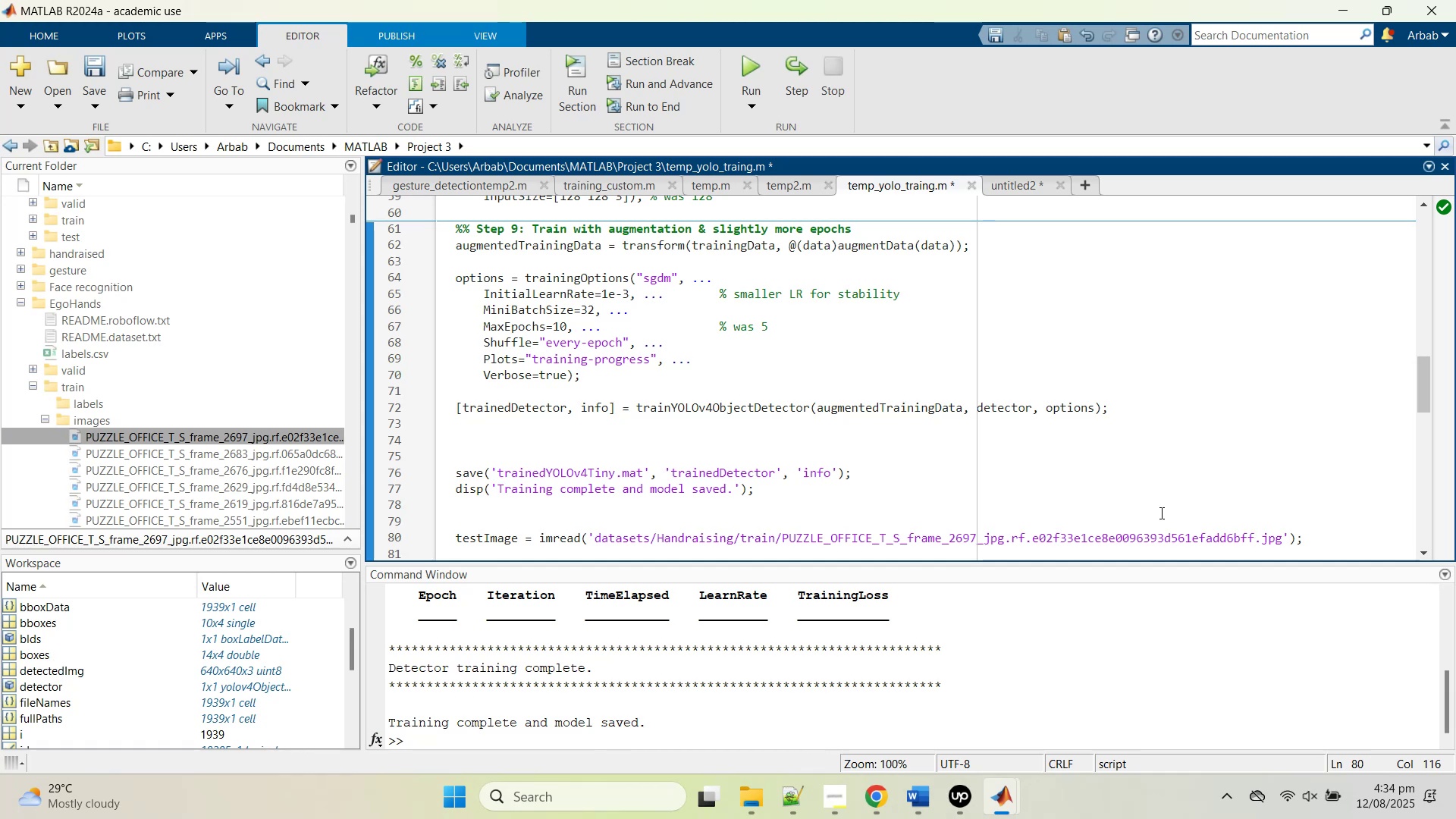 
wait(29.04)
 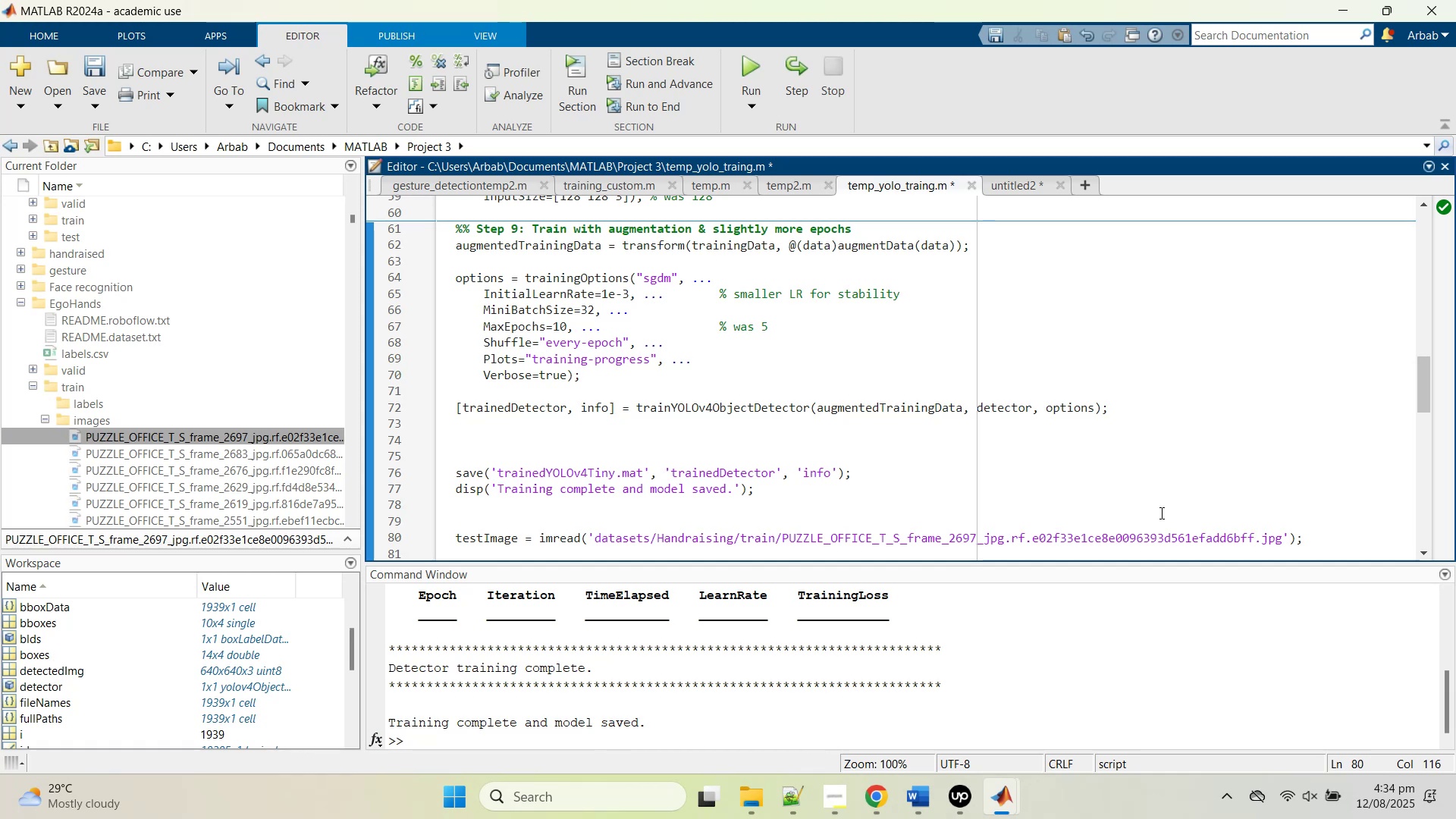 
left_click([1160, 512])
 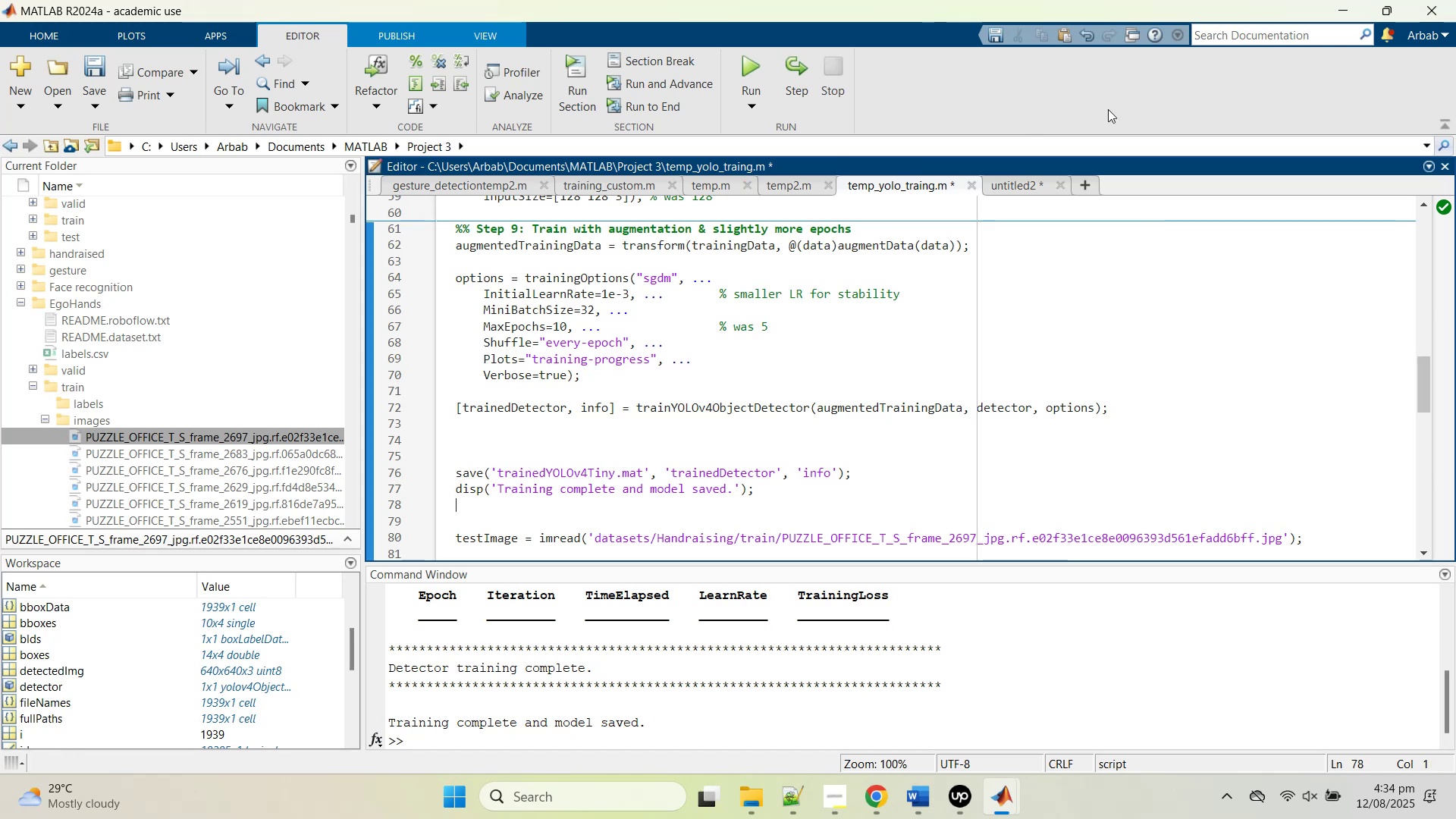 
left_click([598, 342])
 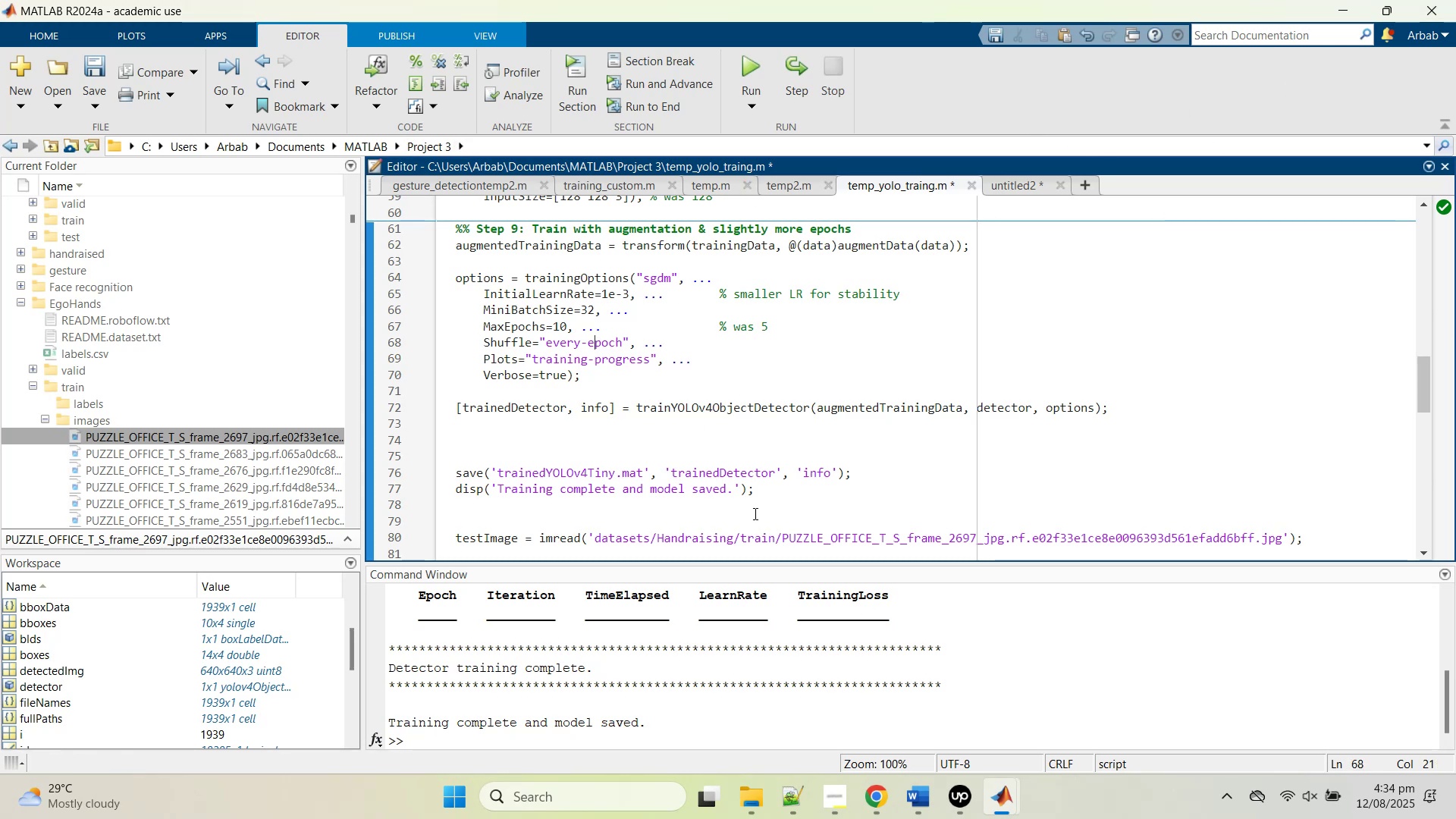 
scroll: coordinate [758, 516], scroll_direction: down, amount: 1.0
 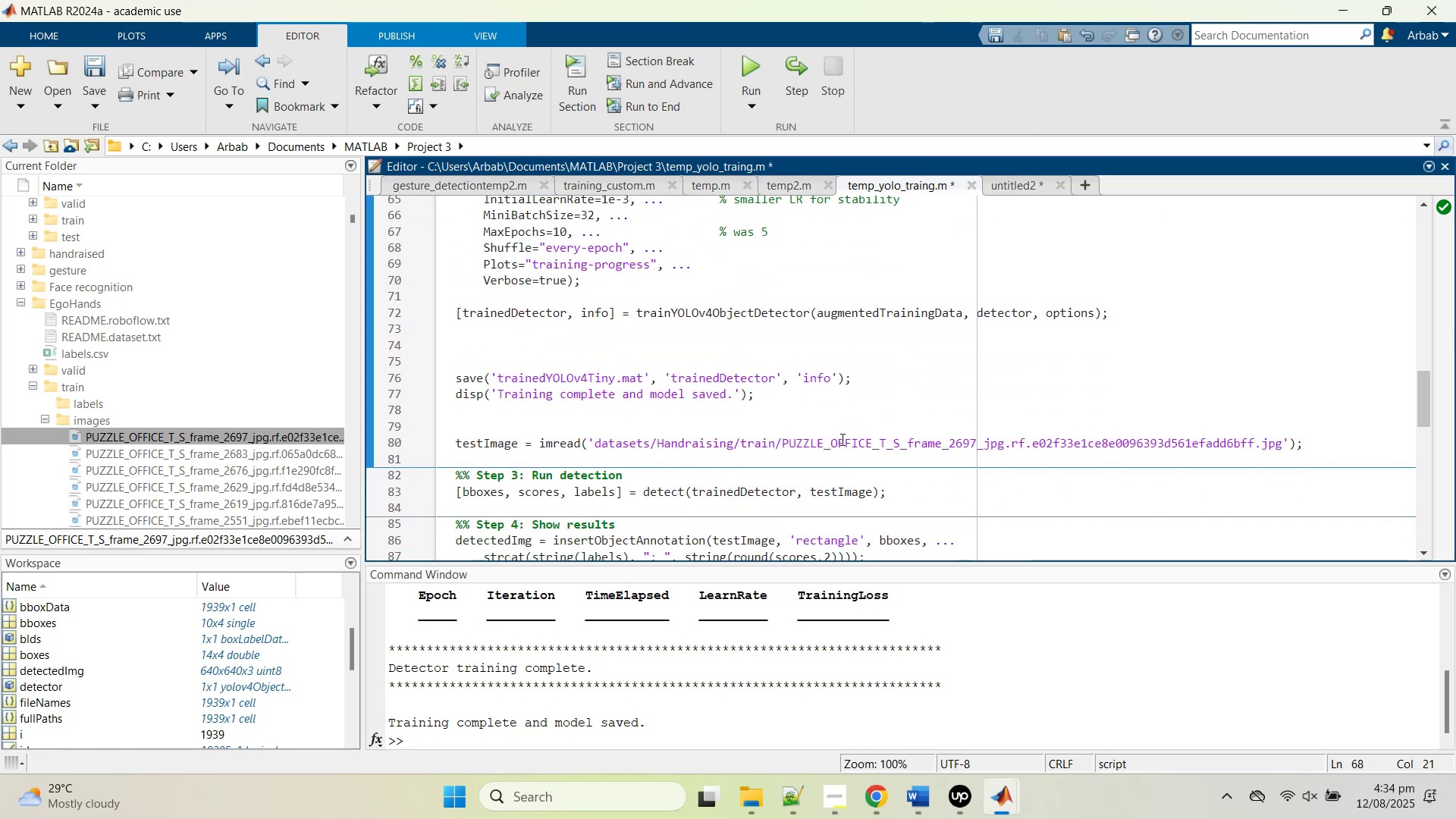 
left_click([763, 438])
 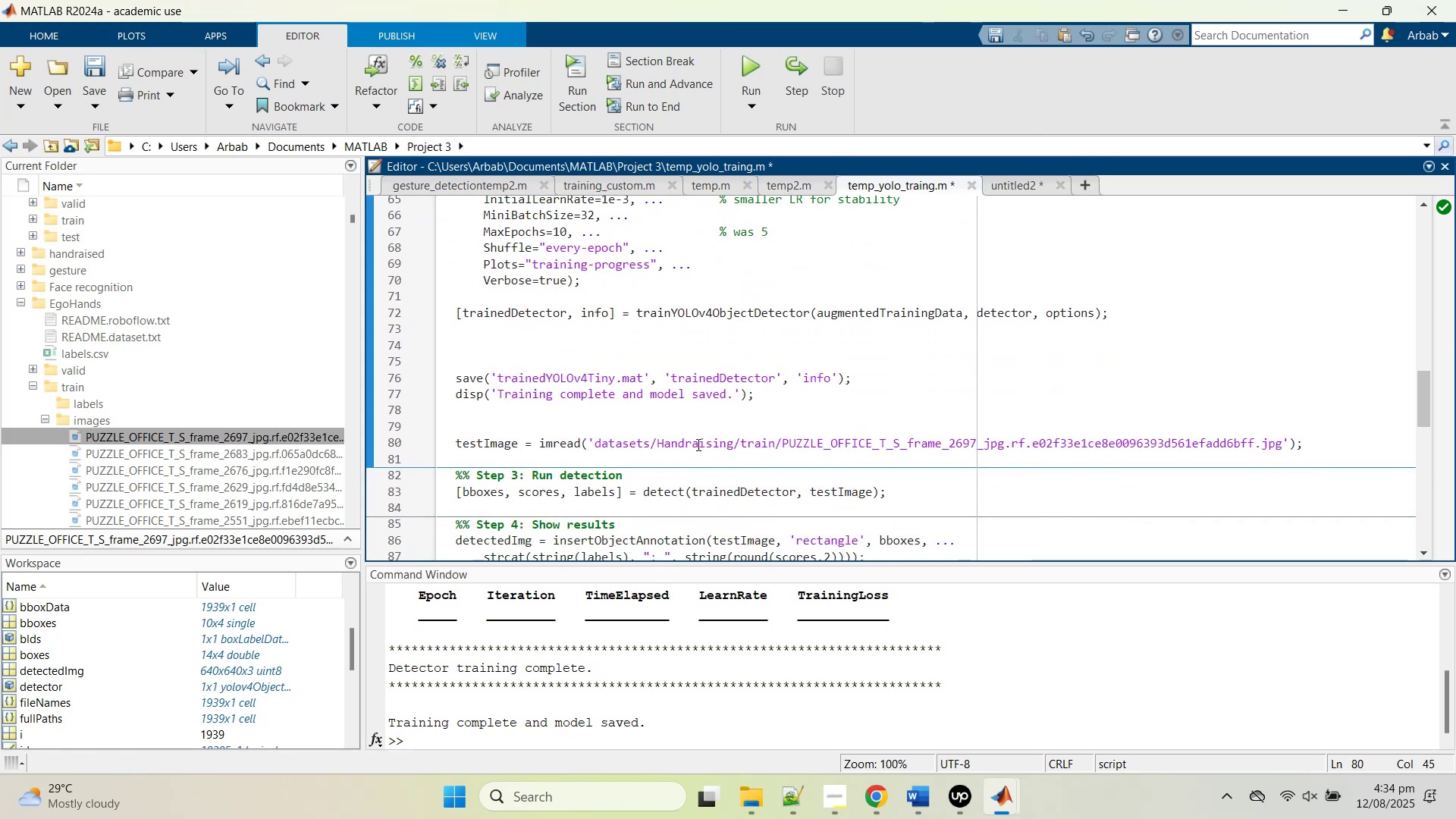 
double_click([697, 444])
 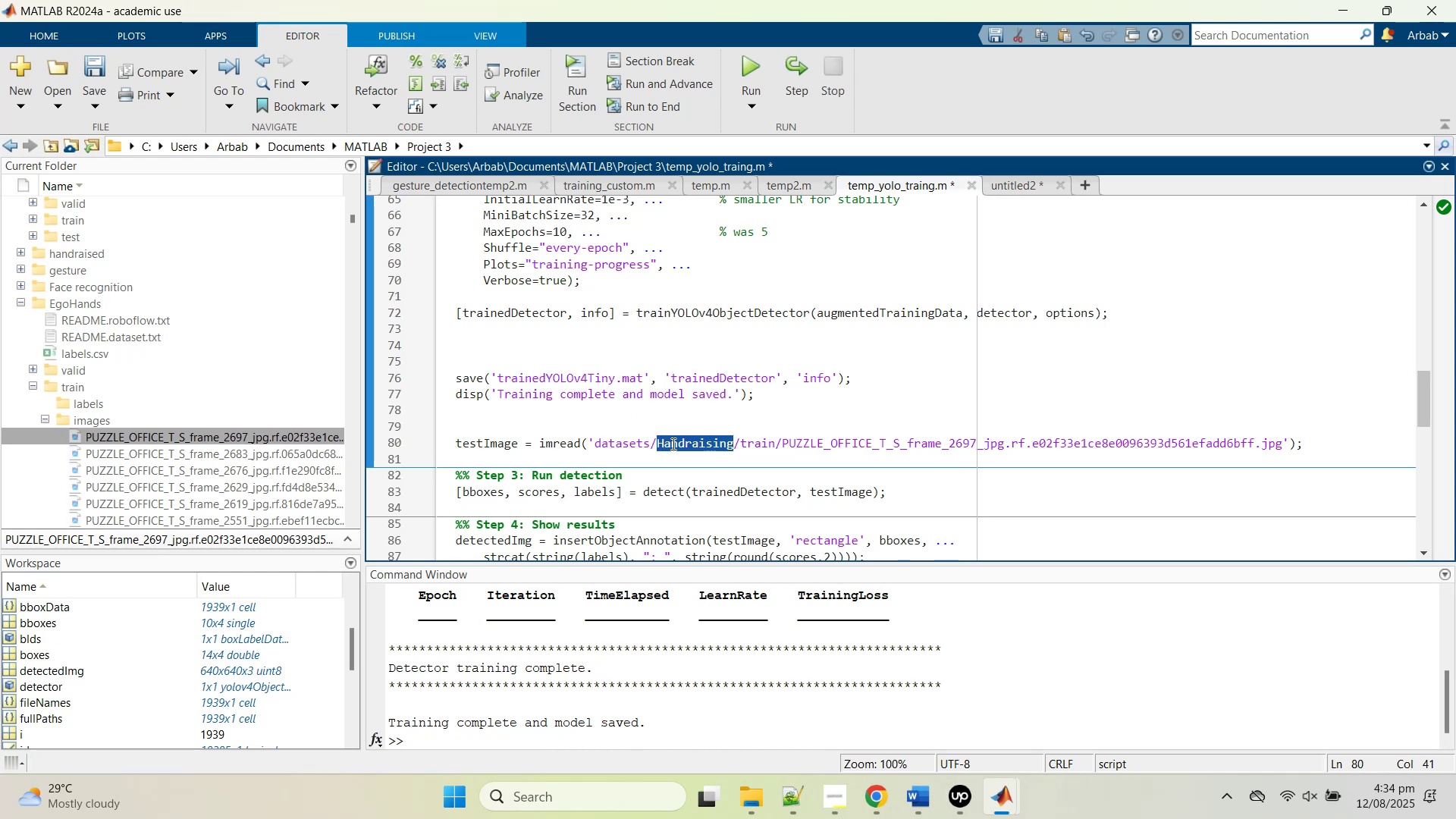 
wait(6.25)
 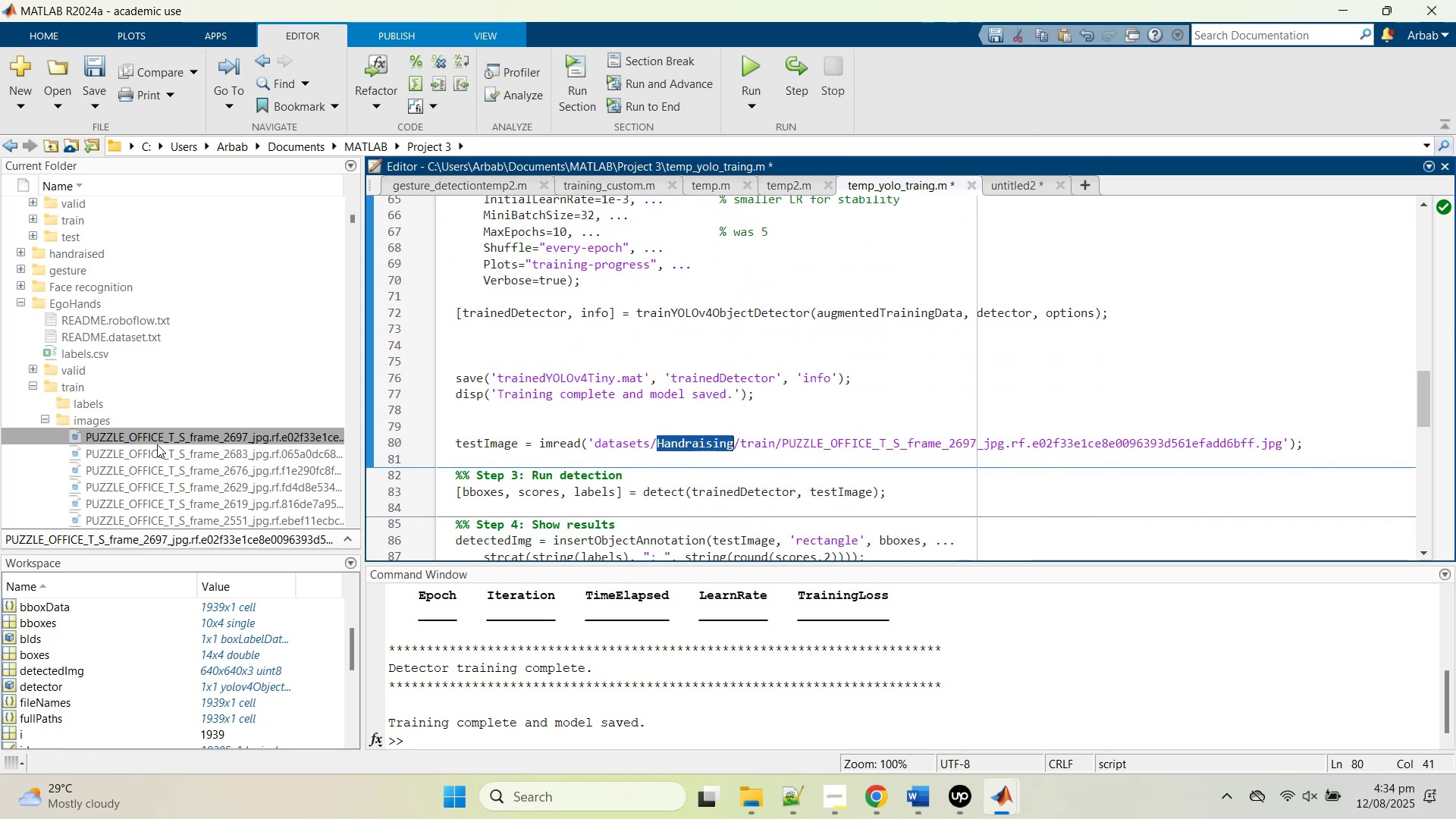 
type(EgoHands)
 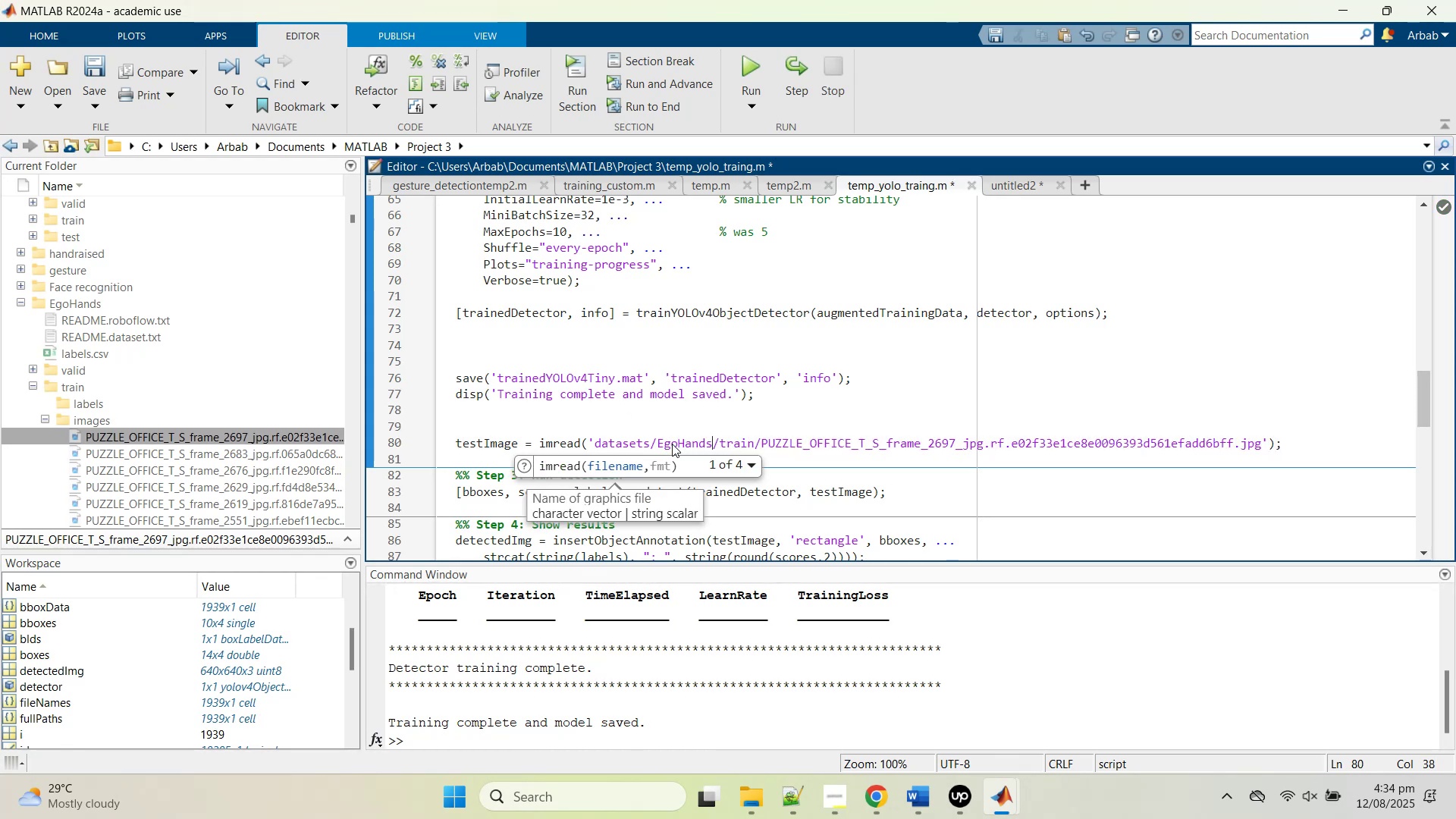 
key(ArrowRight)
 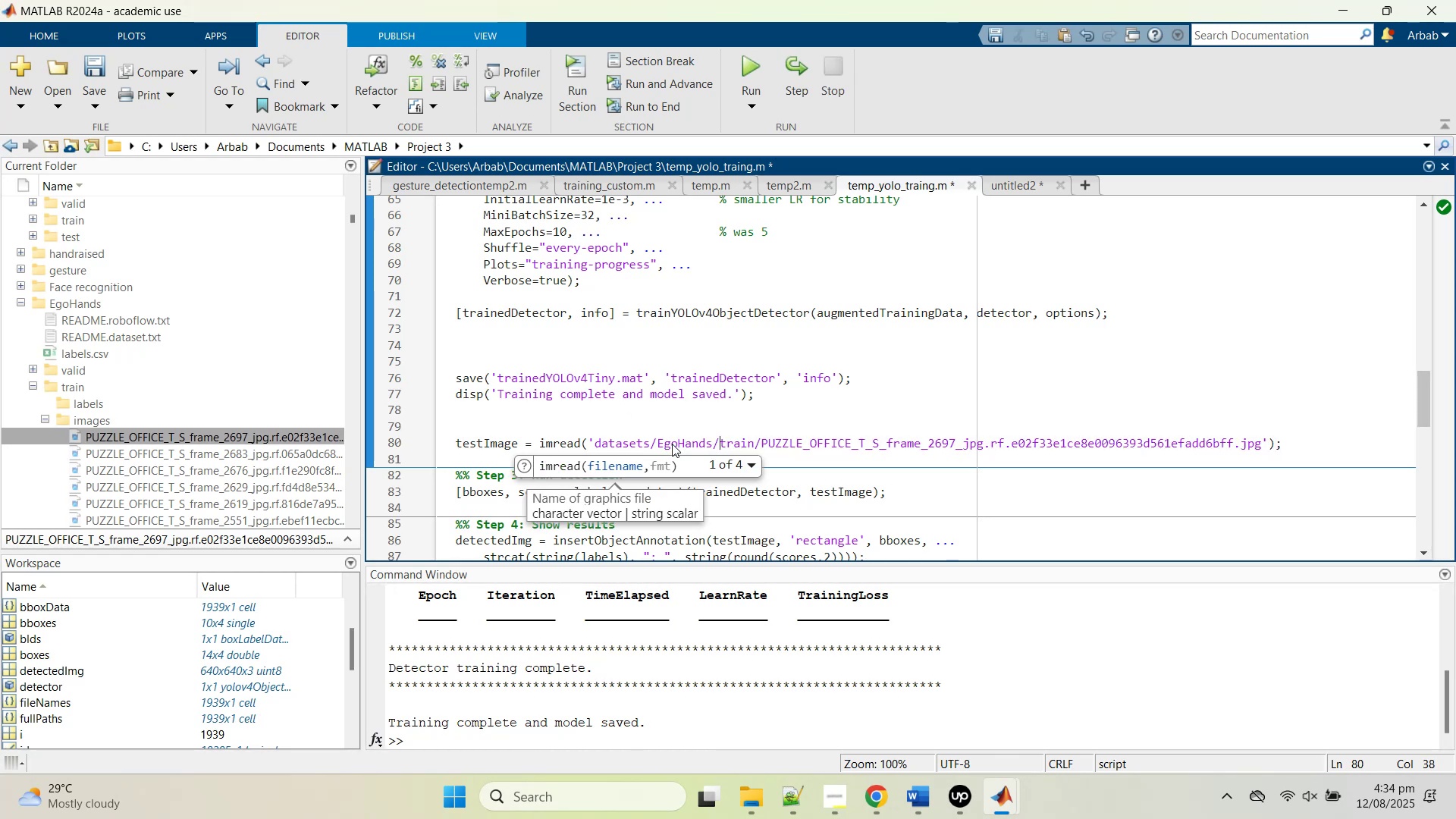 
key(ArrowRight)
 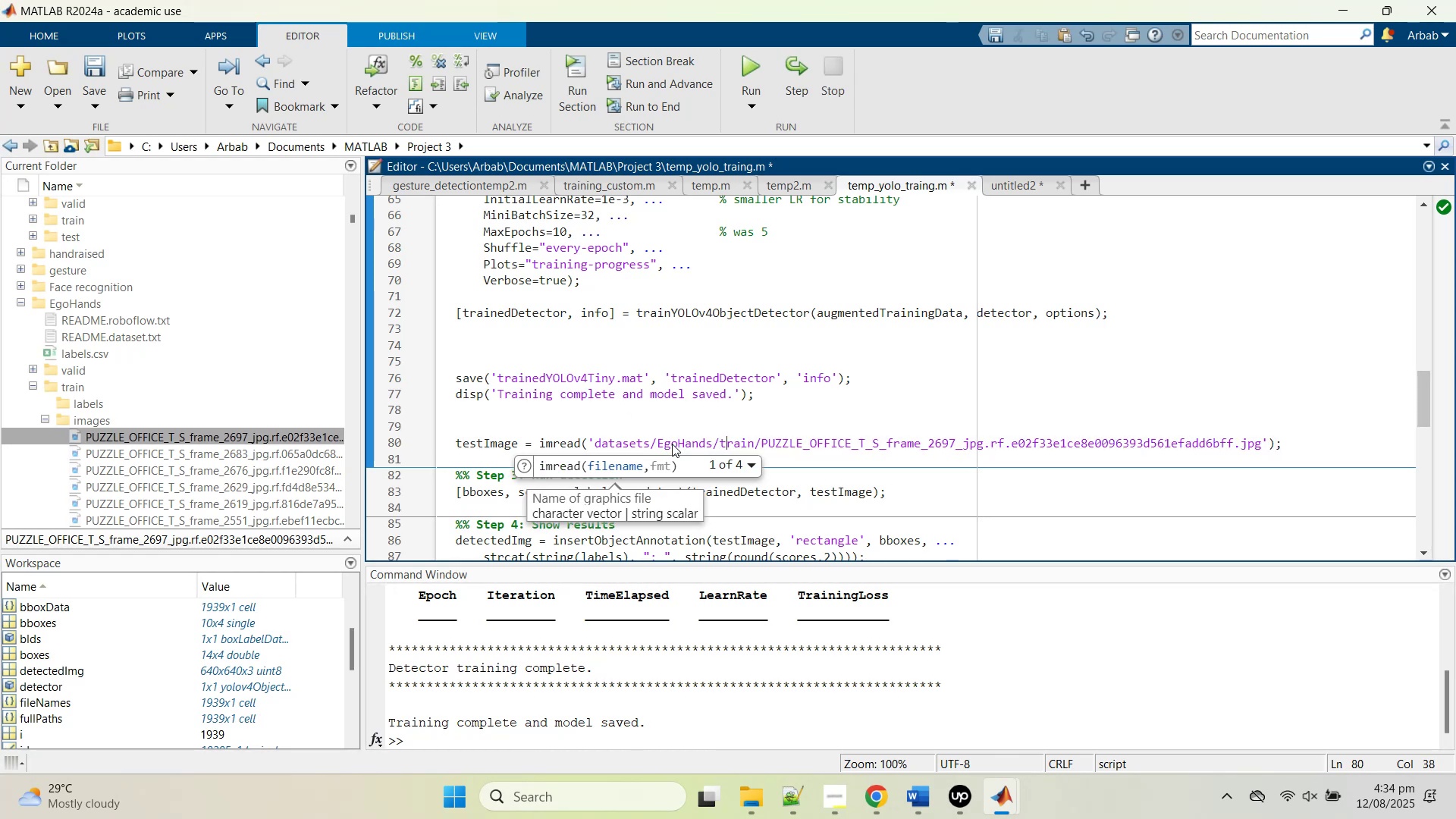 
key(ArrowRight)
 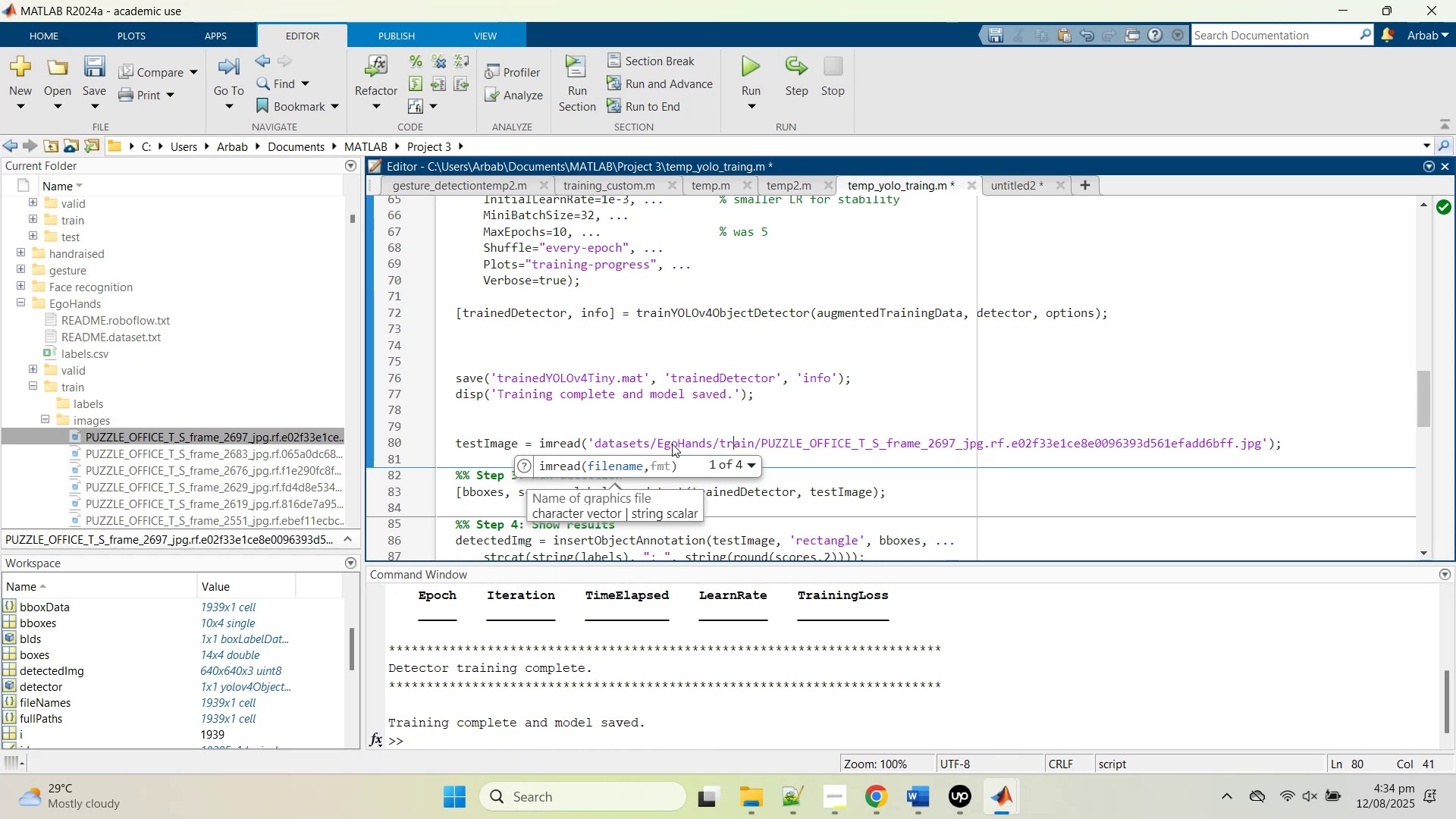 
key(ArrowRight)
 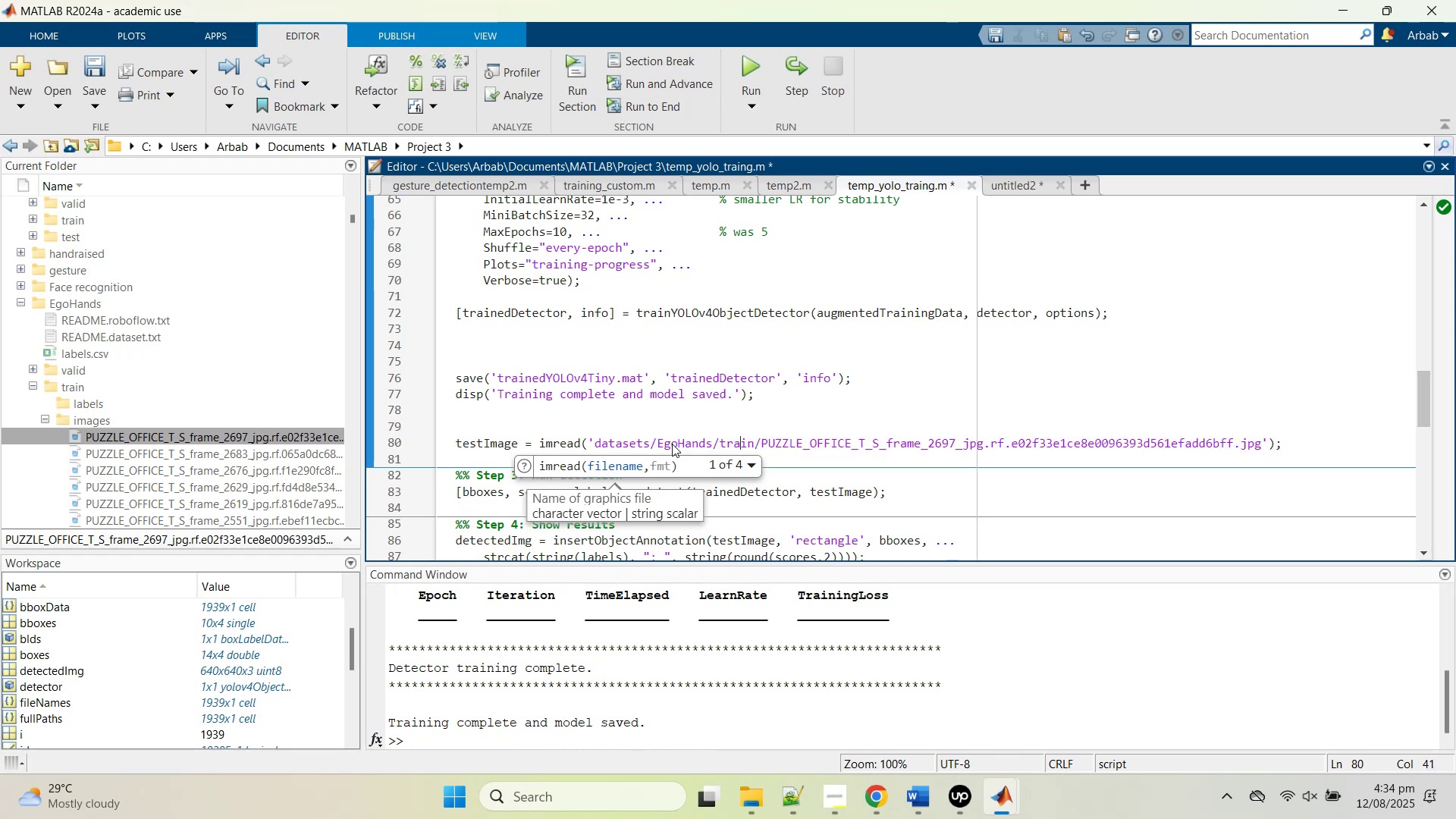 
key(ArrowRight)
 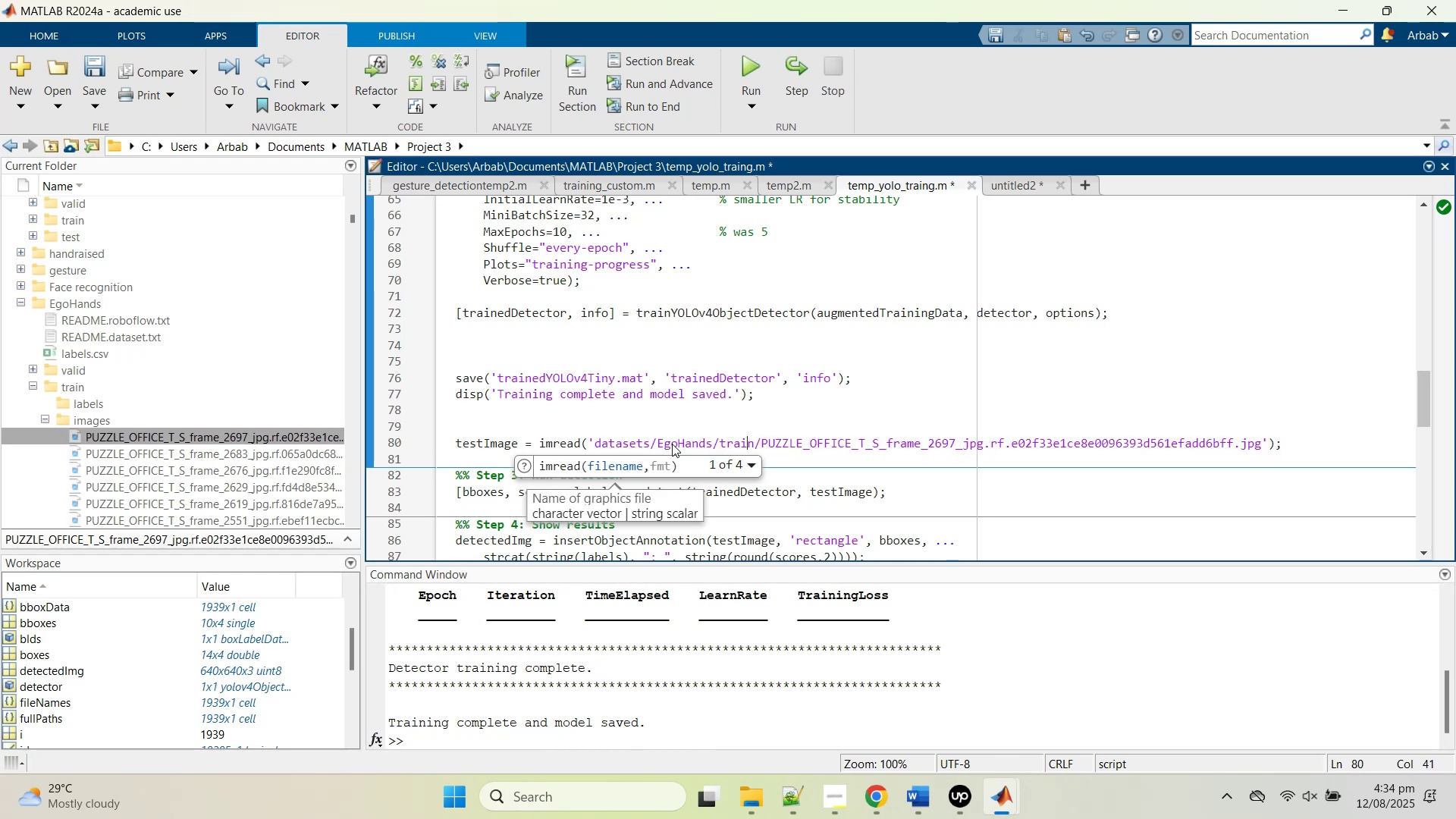 
key(ArrowRight)
 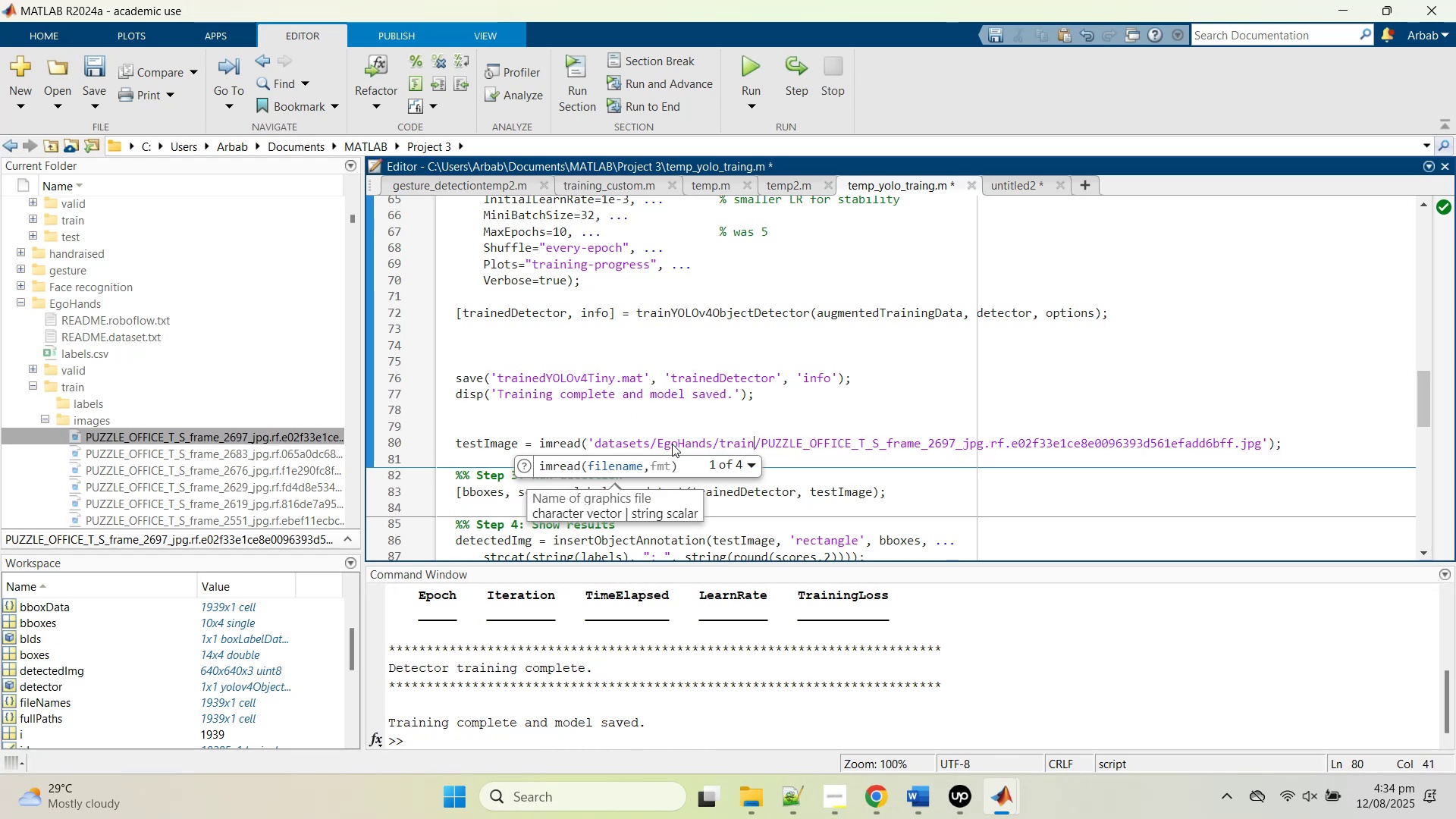 
key(ArrowRight)
 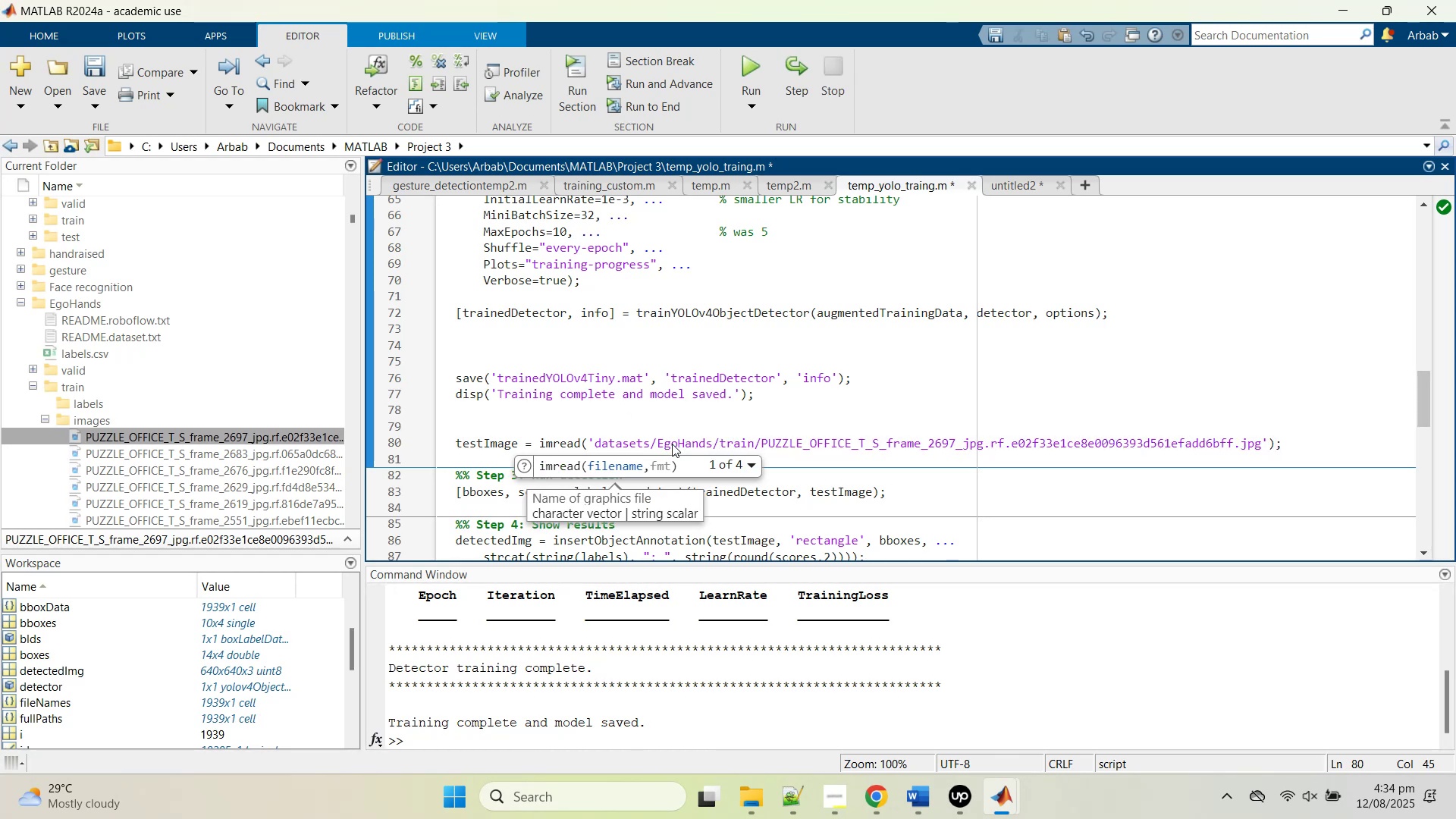 
type(images/)
 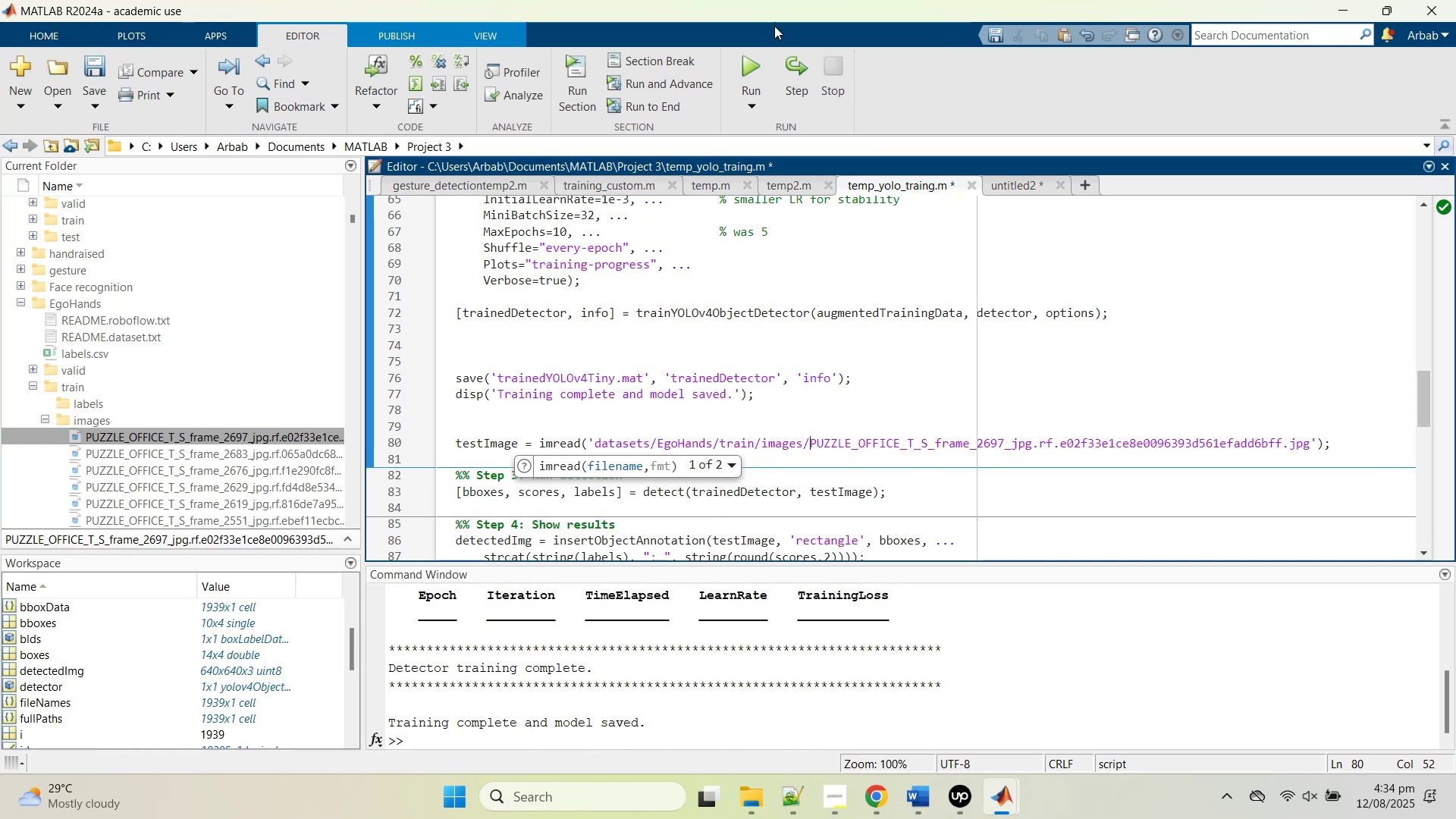 
left_click([761, 54])
 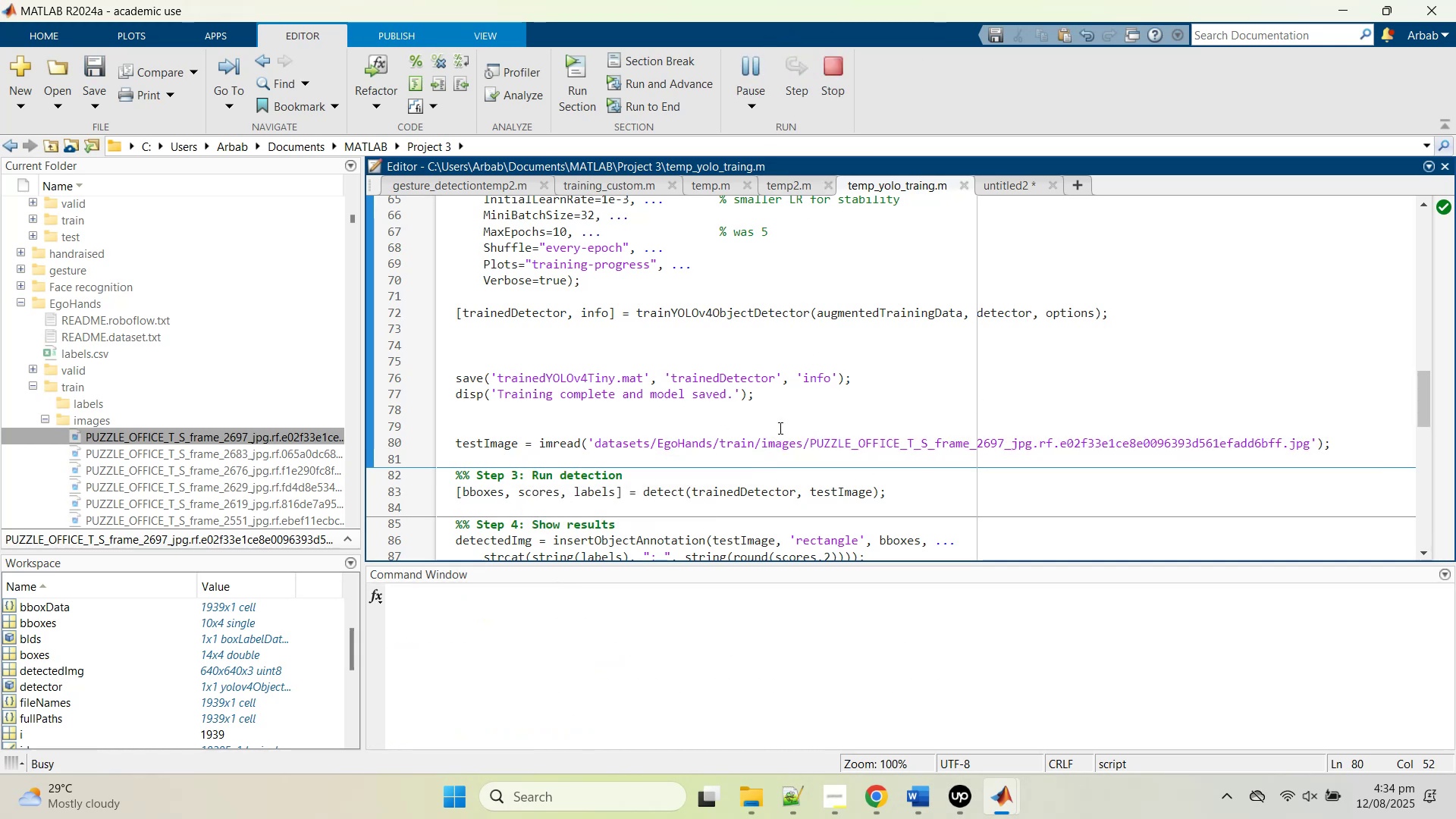 
scroll: coordinate [779, 428], scroll_direction: up, amount: 18.0
 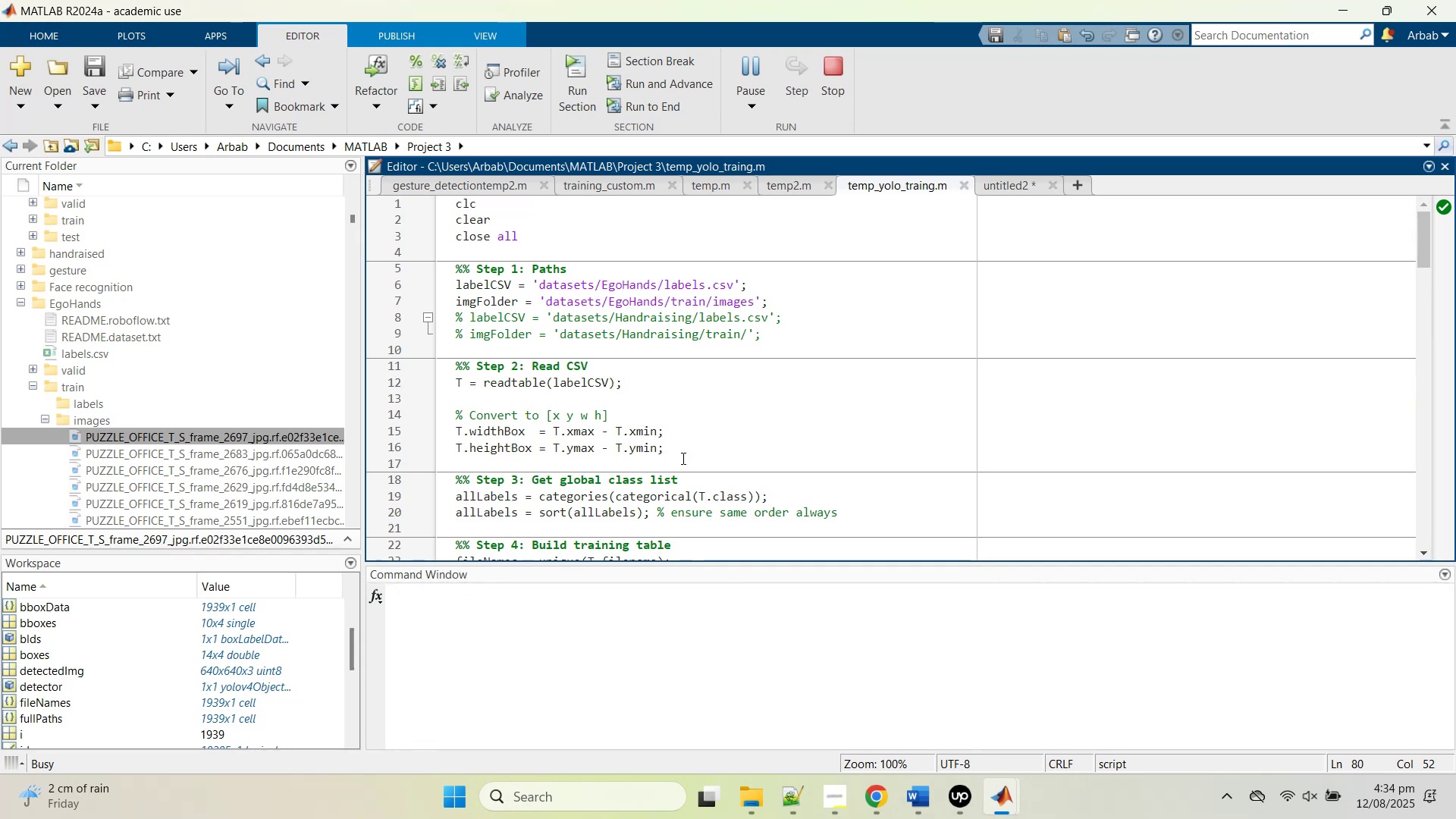 
scroll: coordinate [559, 457], scroll_direction: down, amount: 17.0
 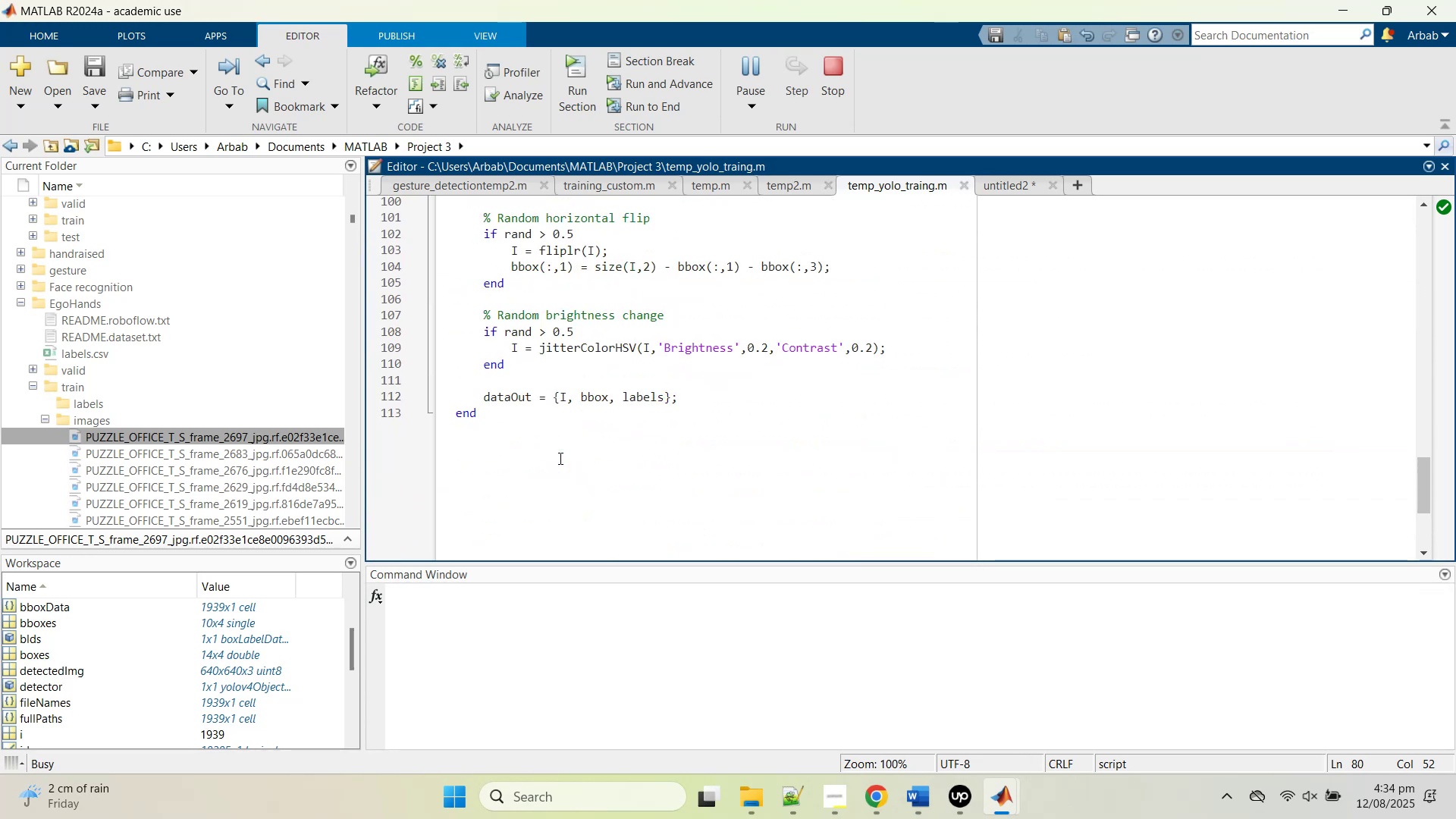 
scroll: coordinate [559, 458], scroll_direction: up, amount: 4.0
 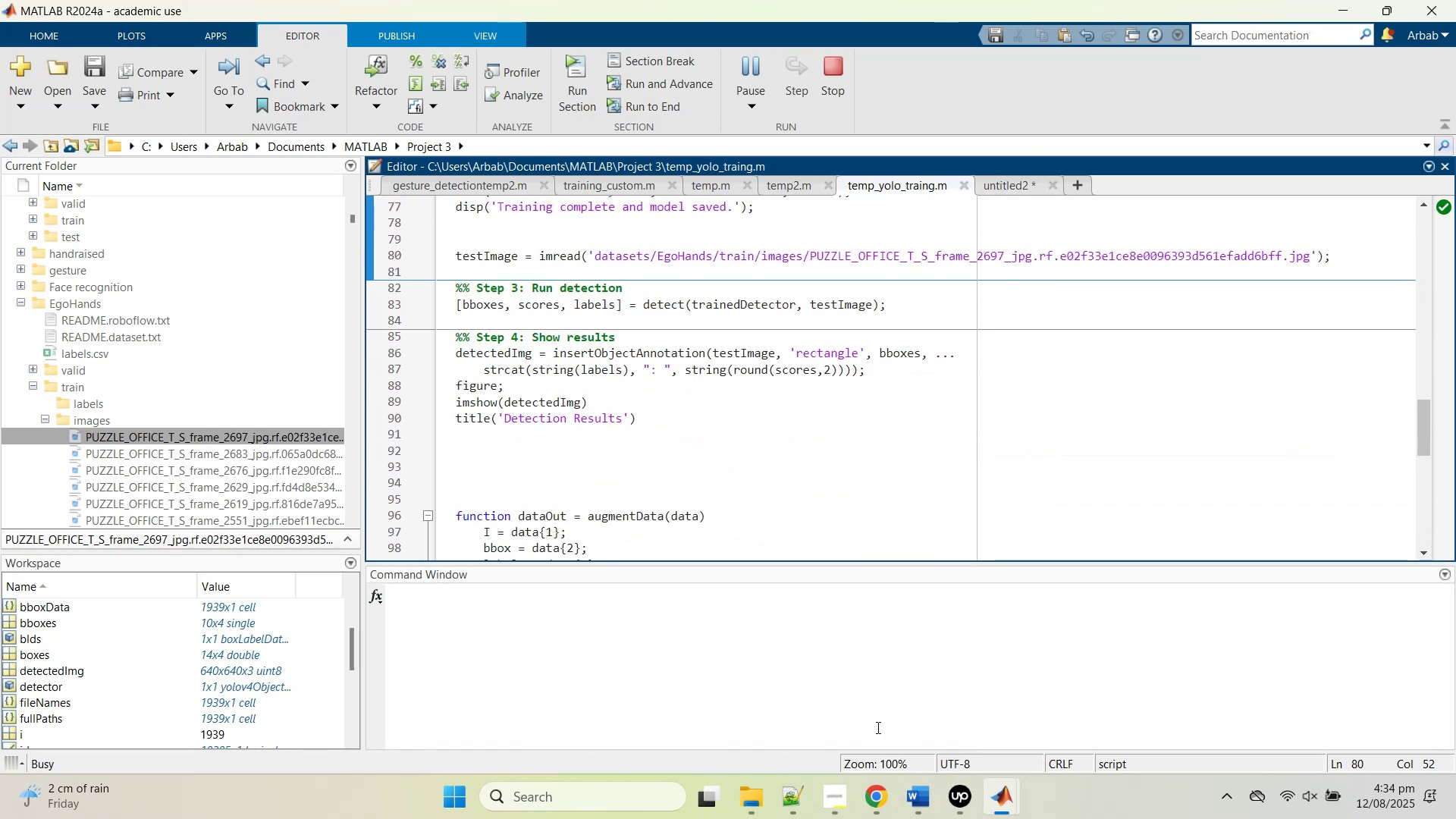 
left_click([875, 818])
 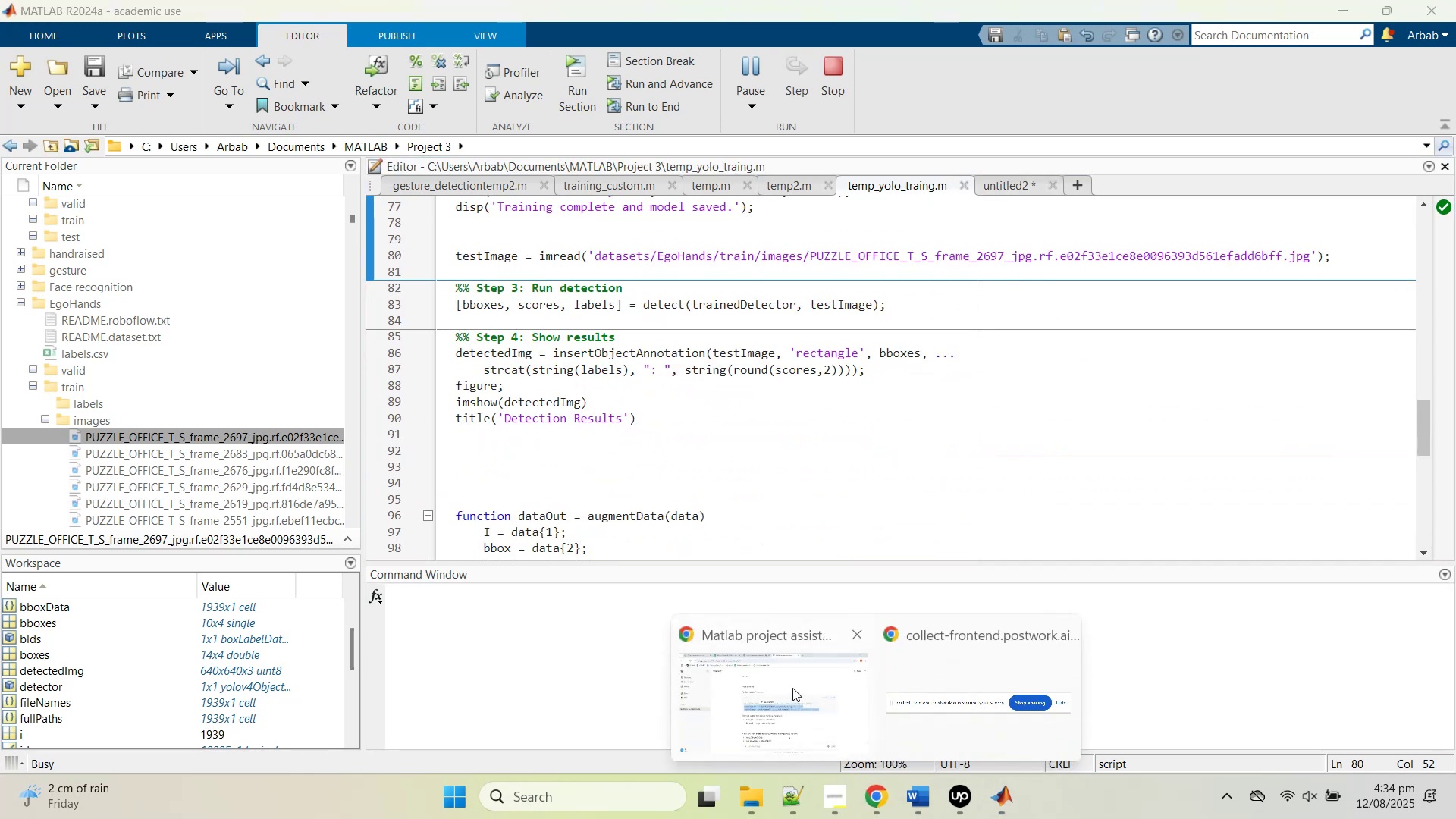 
left_click([777, 679])
 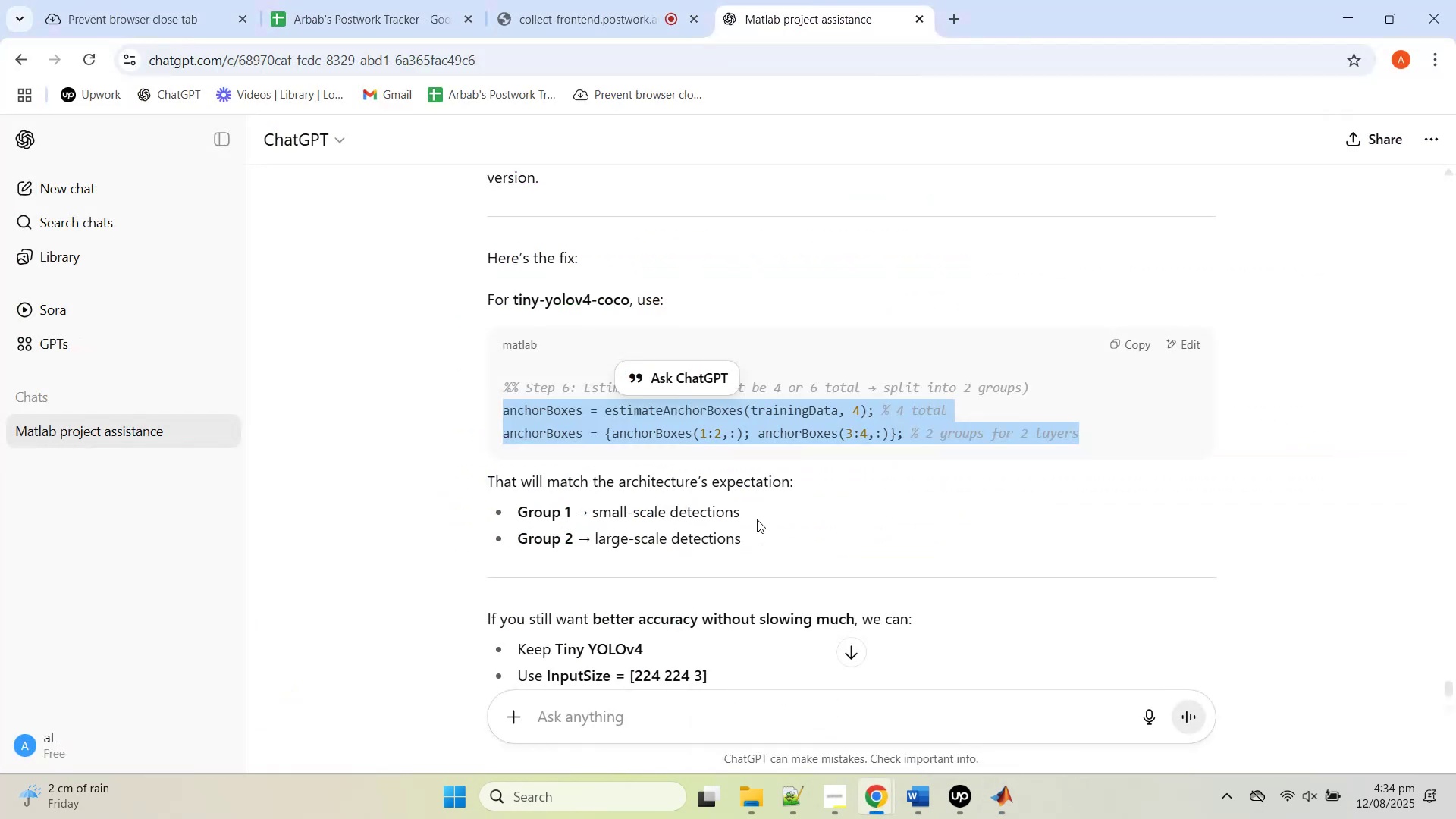 
scroll: coordinate [770, 460], scroll_direction: up, amount: 11.0
 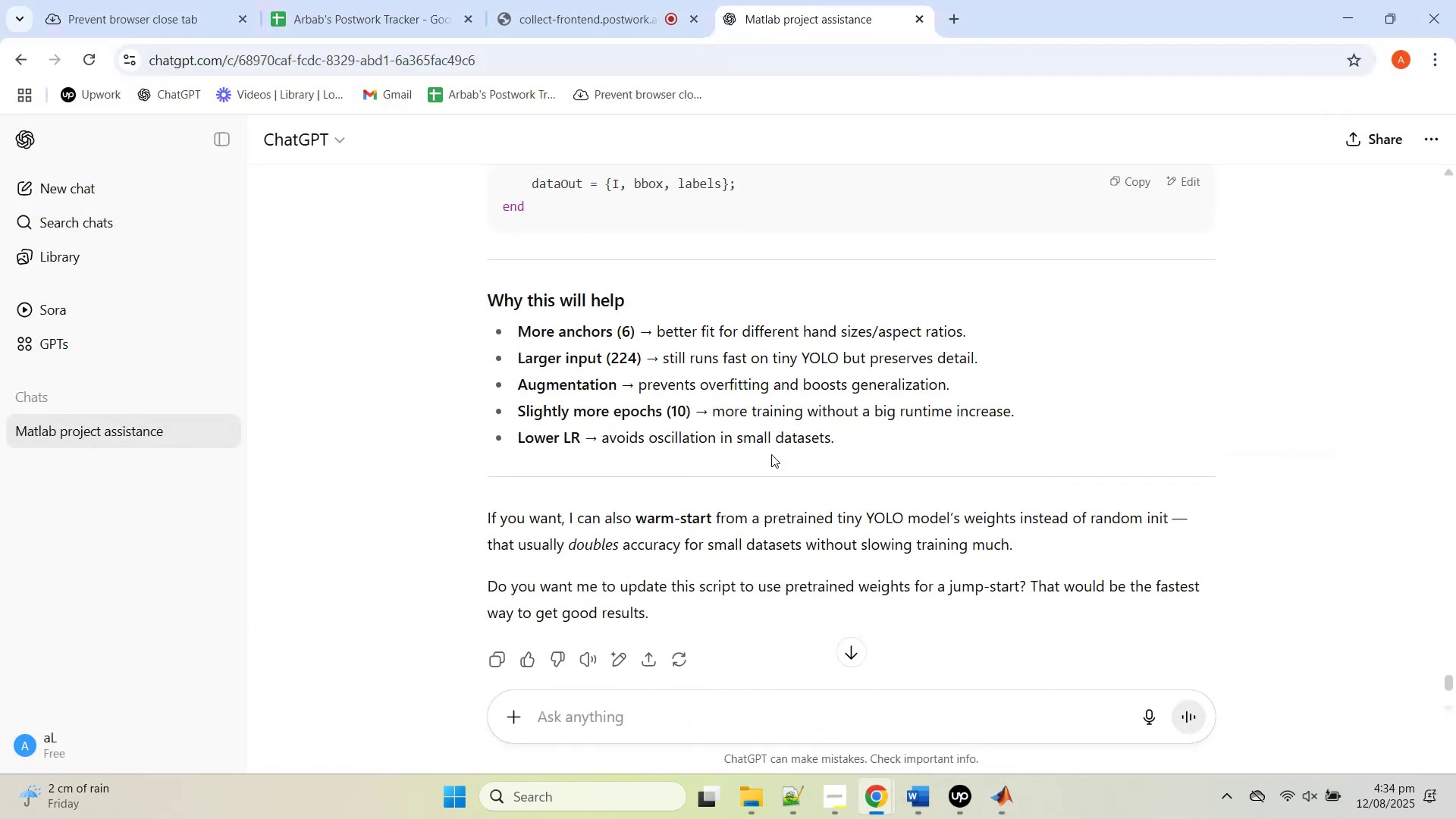 
scroll: coordinate [771, 462], scroll_direction: down, amount: 3.0
 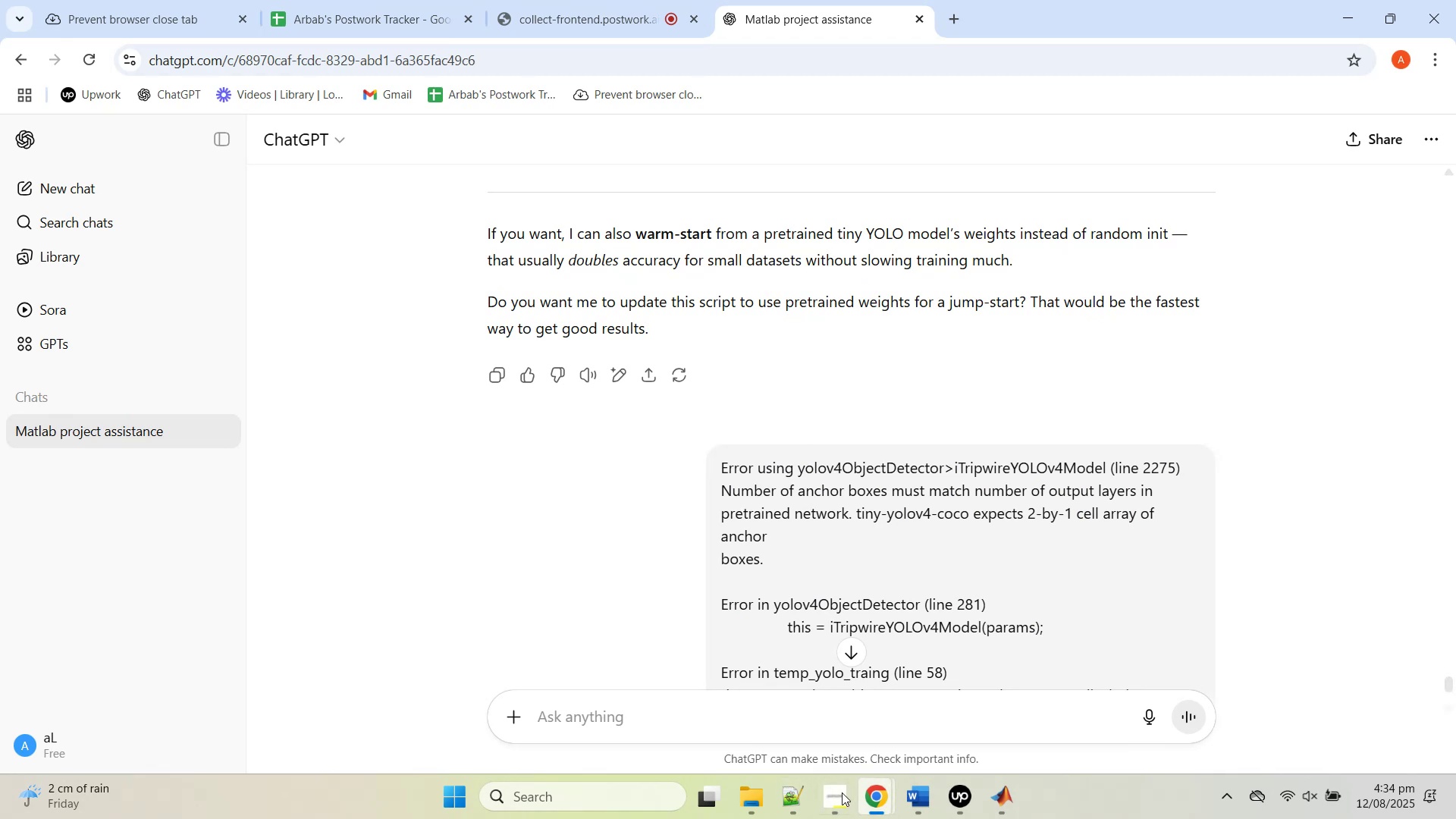 
left_click([797, 799])
 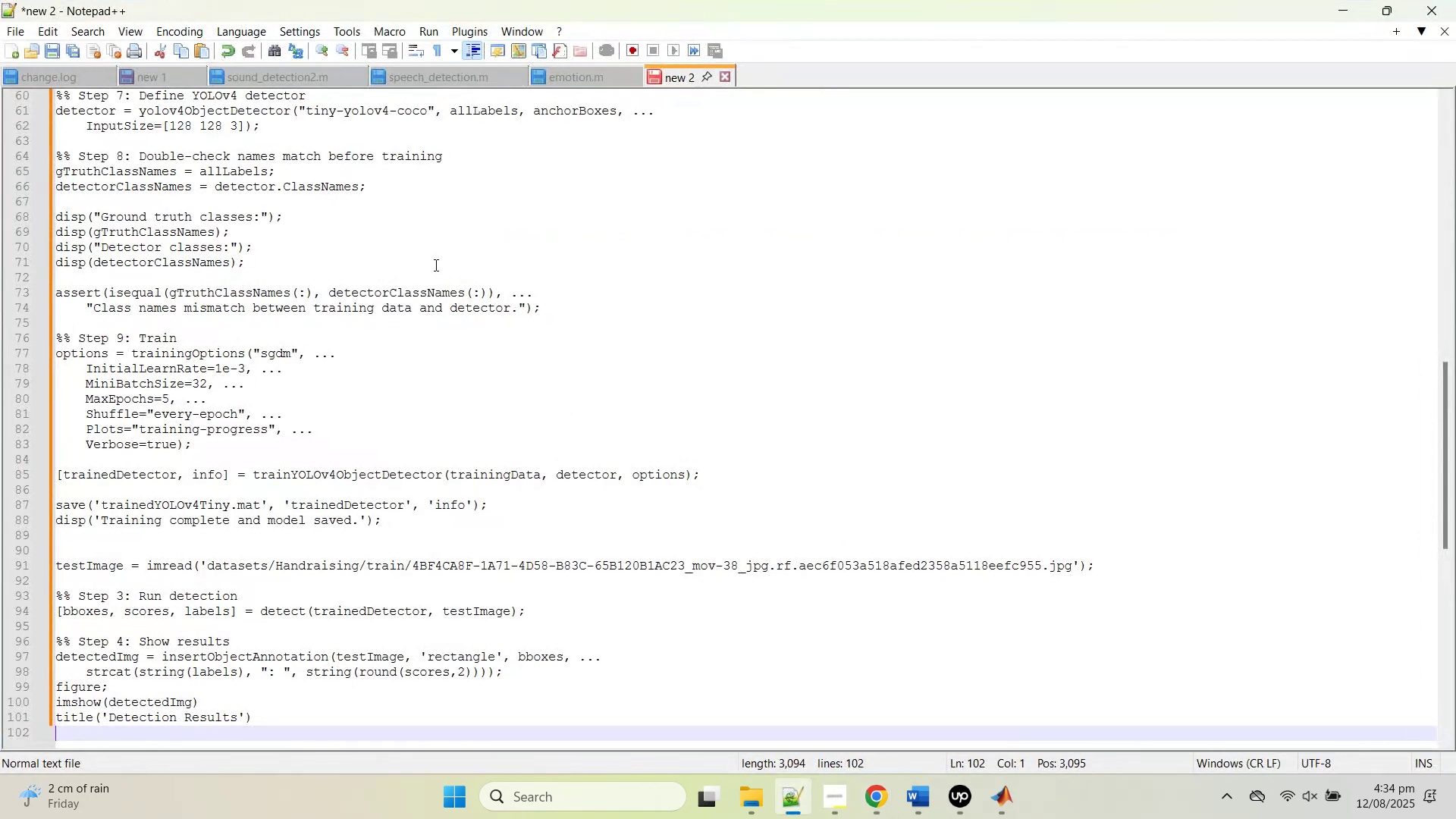 
left_click([438, 261])
 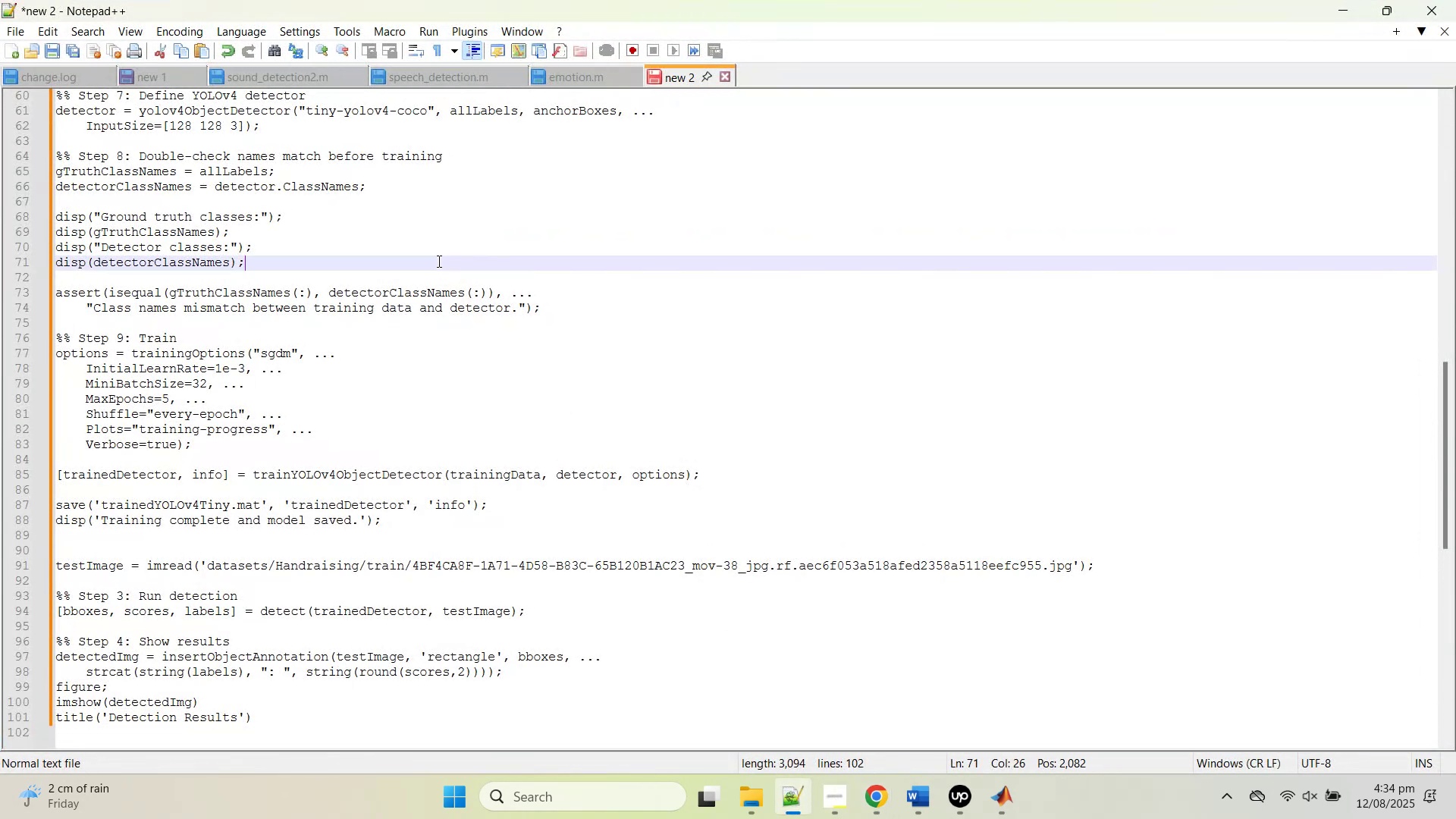 
scroll: coordinate [435, 271], scroll_direction: up, amount: 29.0
 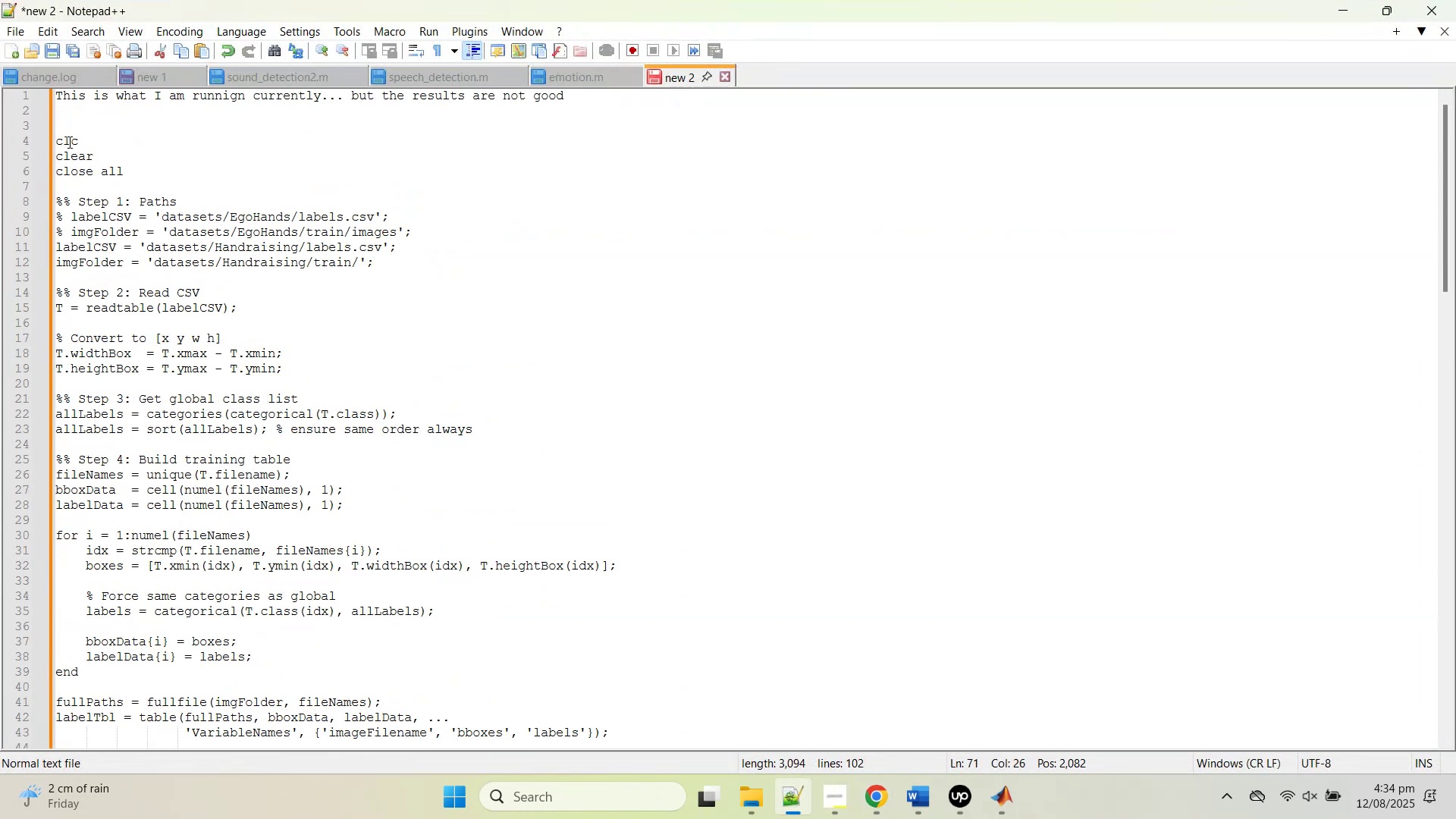 
left_click_drag(start_coordinate=[55, 143], to_coordinate=[521, 818])
 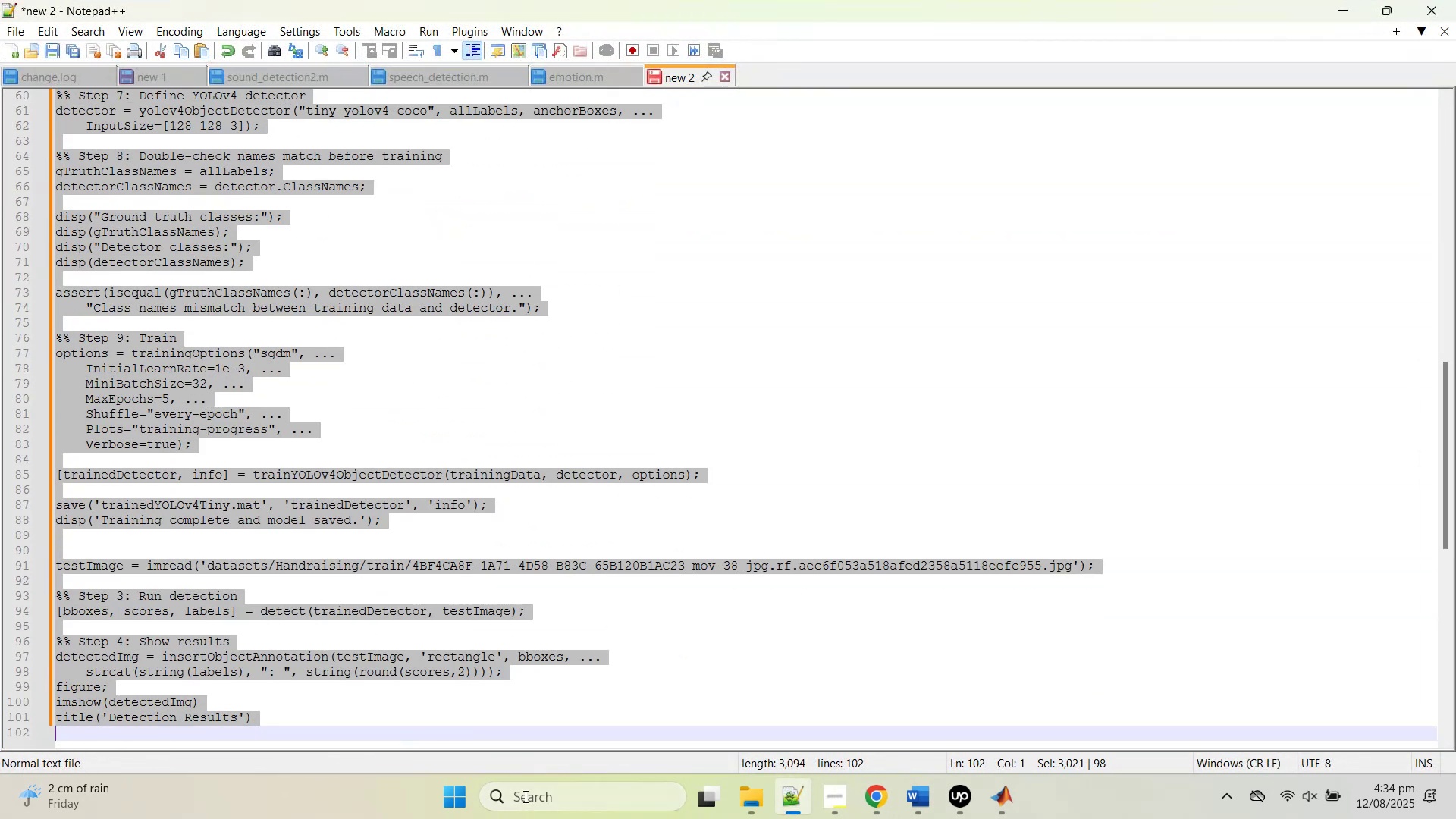 
key(Control+C)
 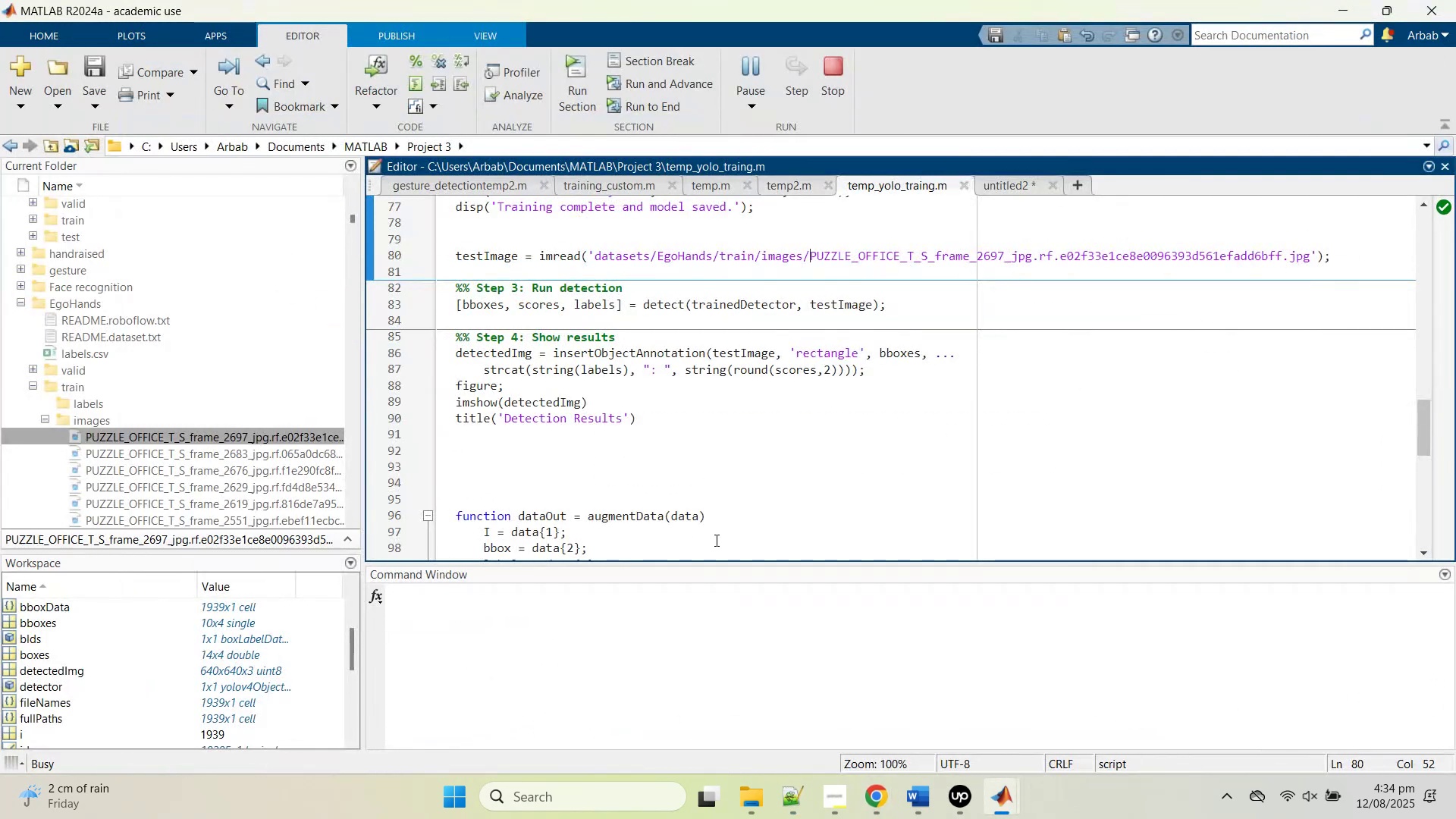 
wait(7.12)
 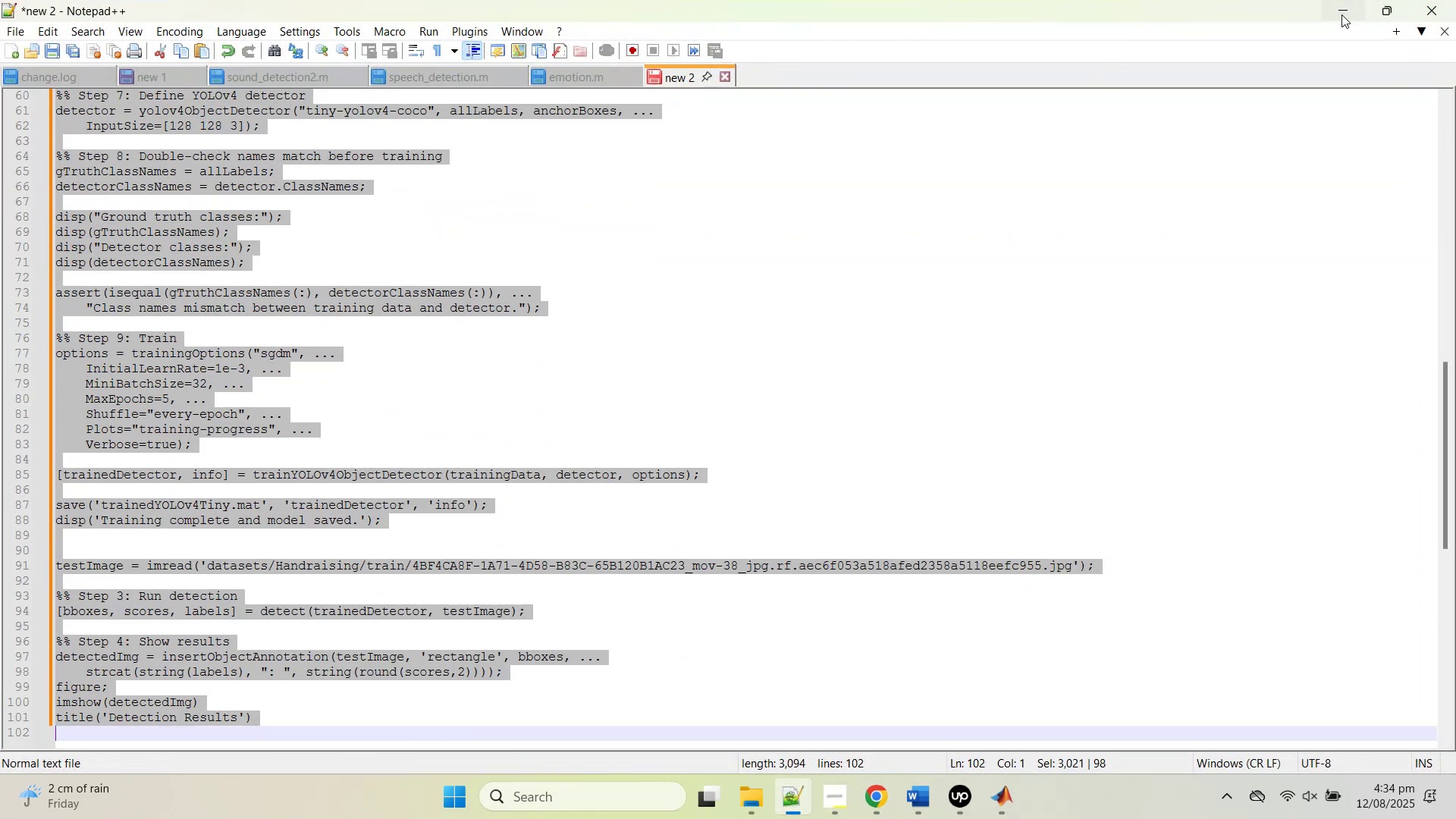 
left_click([982, 184])
 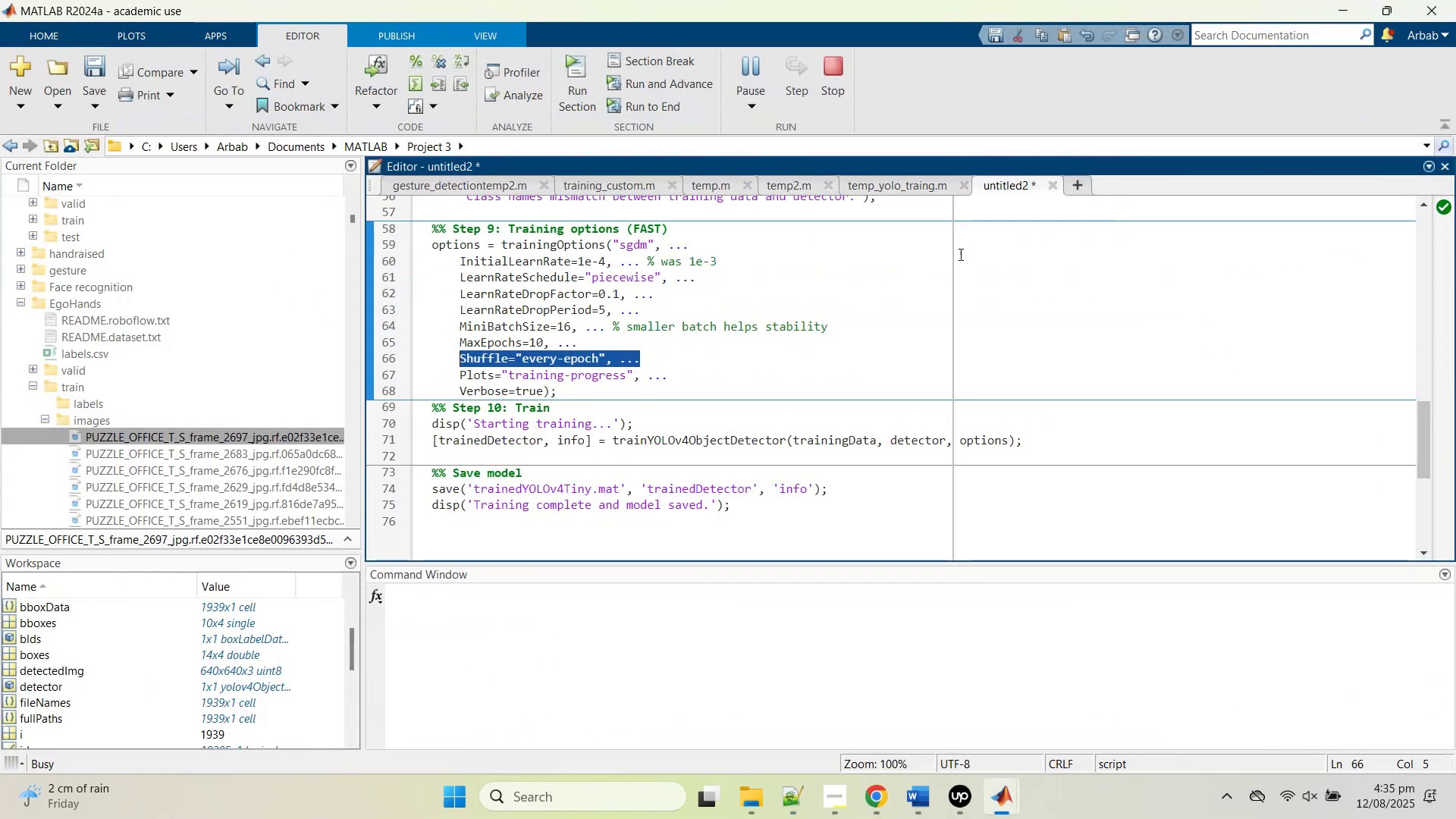 
left_click([864, 323])
 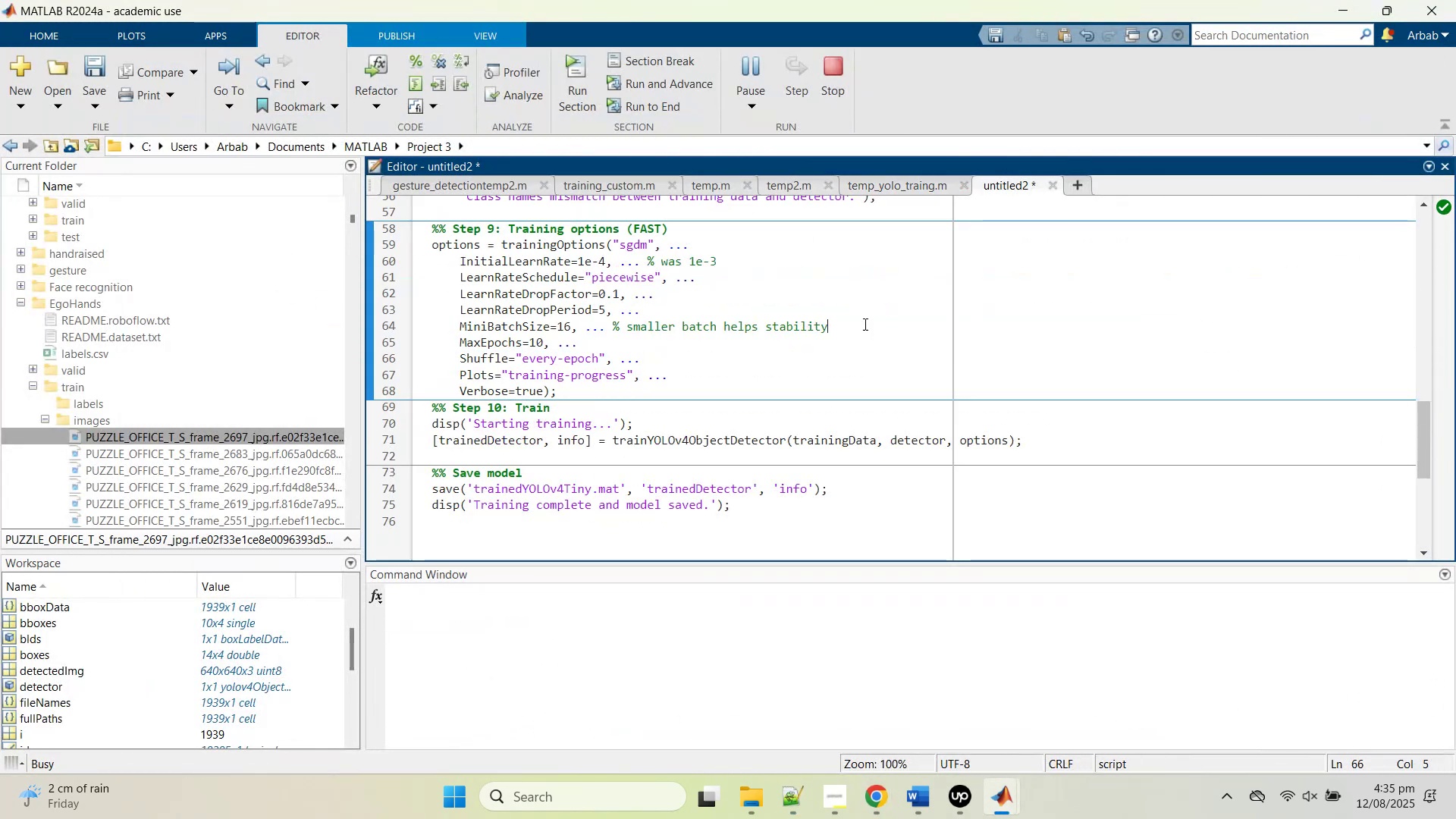 
key(Control+A)
 